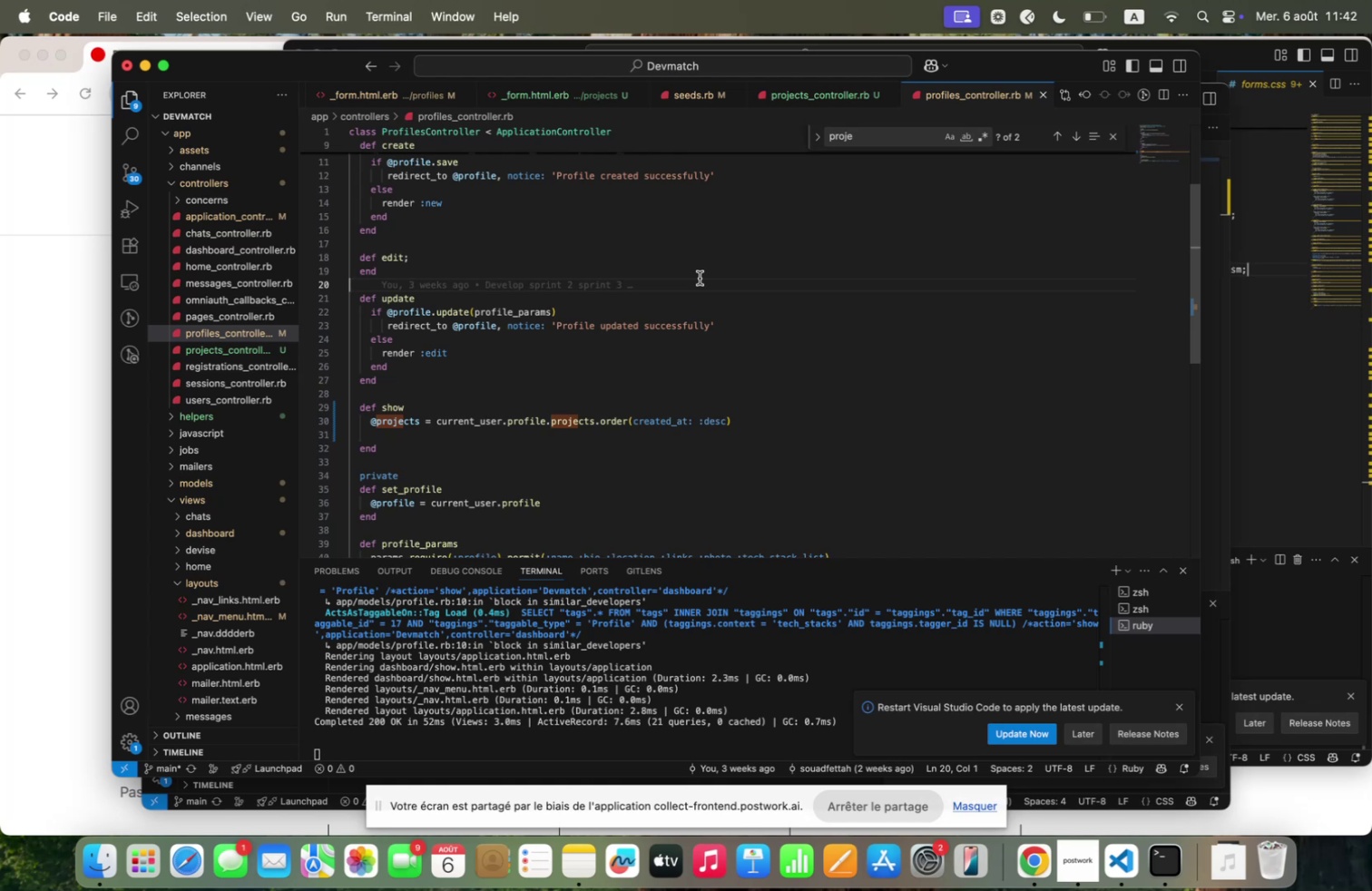 
wait(35.87)
 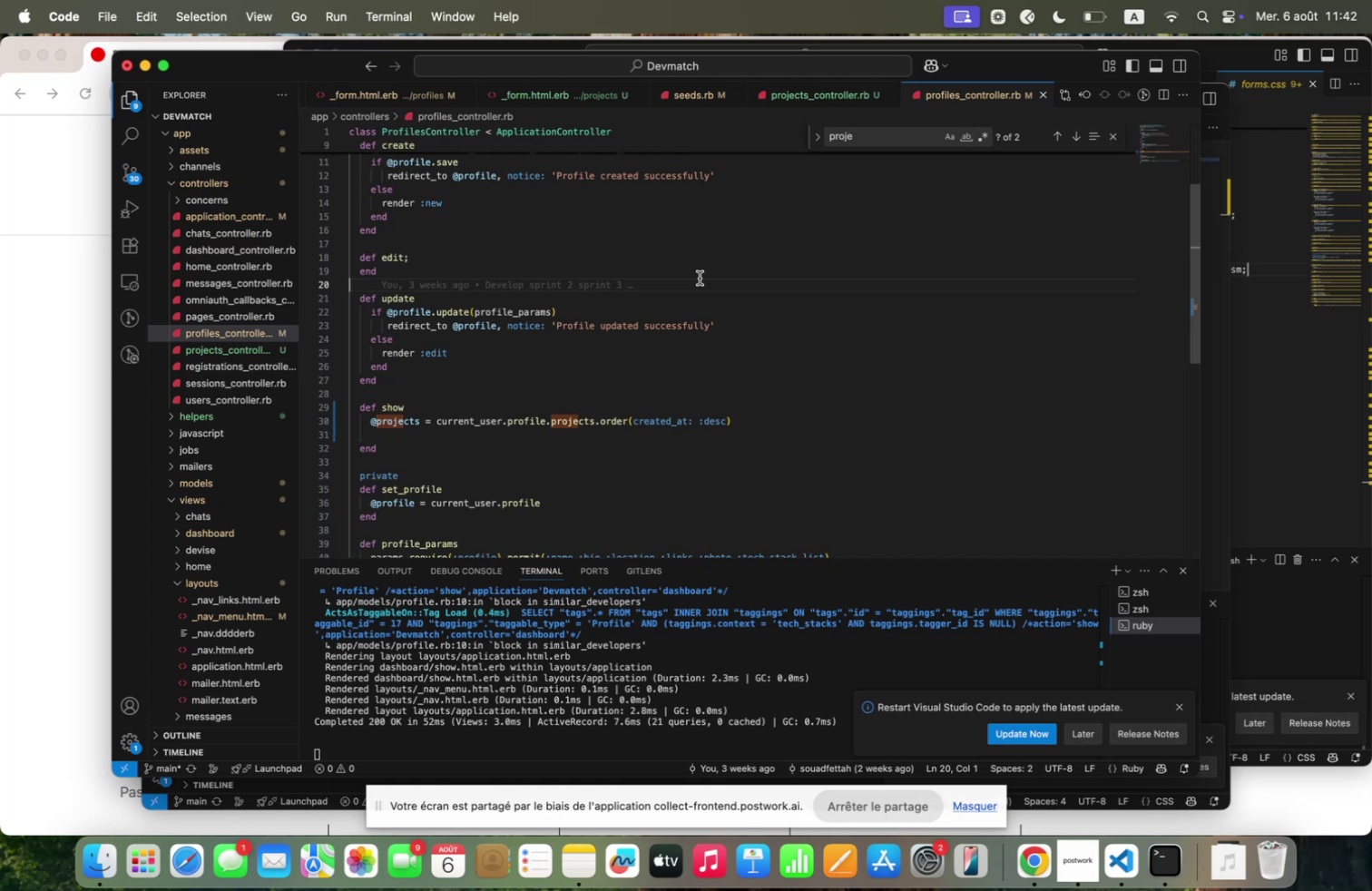 
scroll: coordinate [227, 416], scroll_direction: down, amount: 29.0
 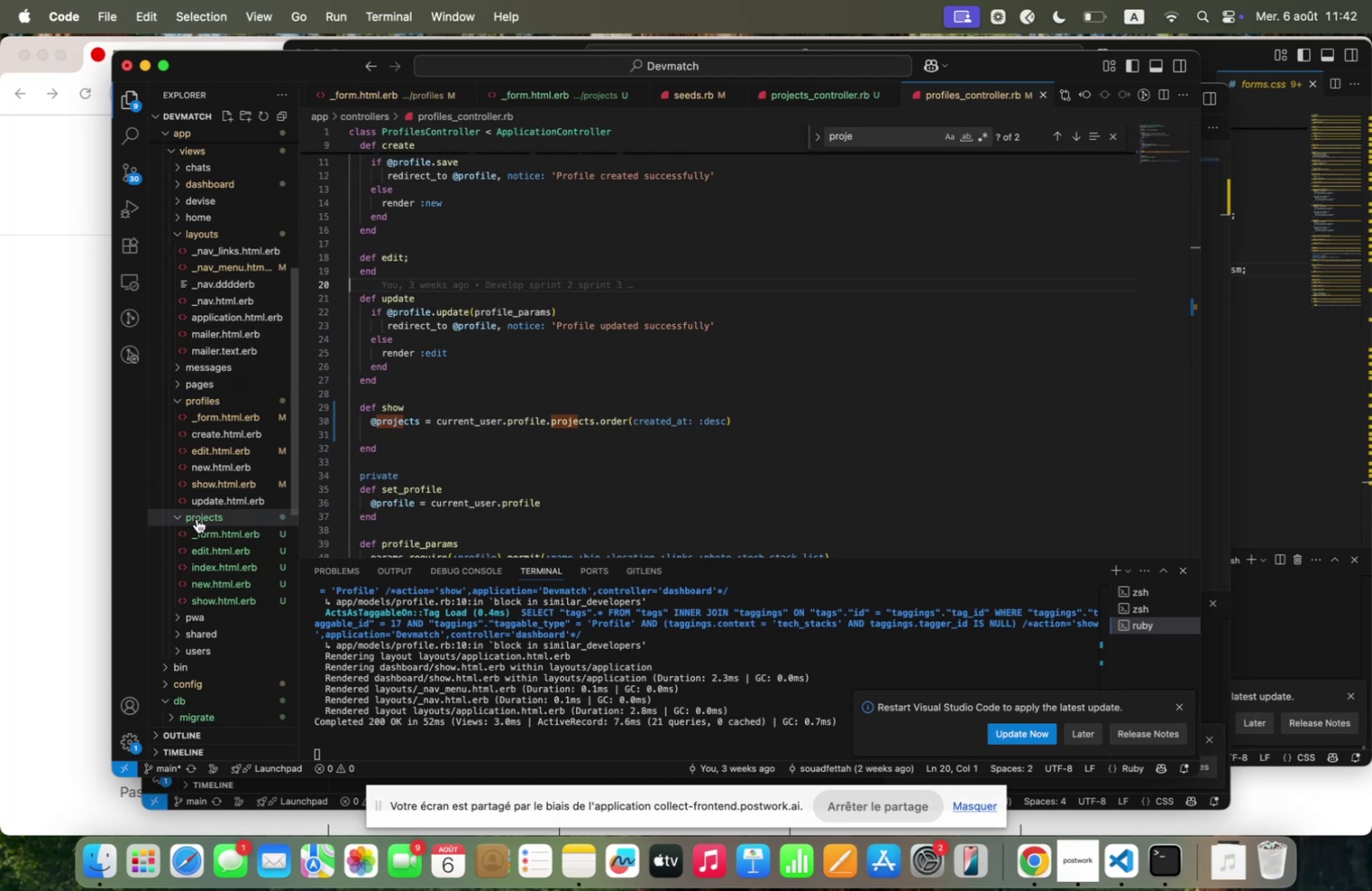 
left_click([192, 517])
 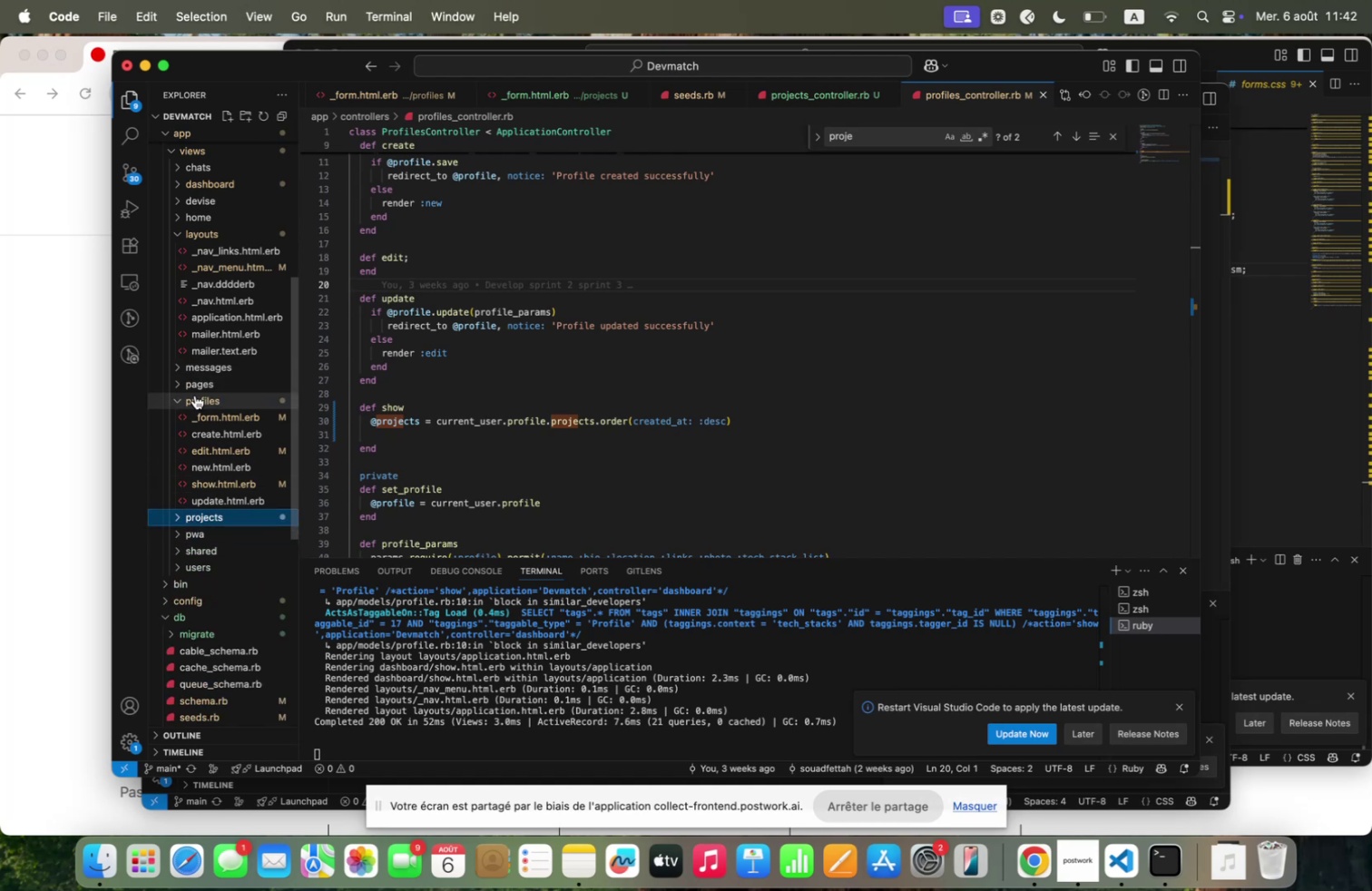 
scroll: coordinate [195, 394], scroll_direction: up, amount: 5.0
 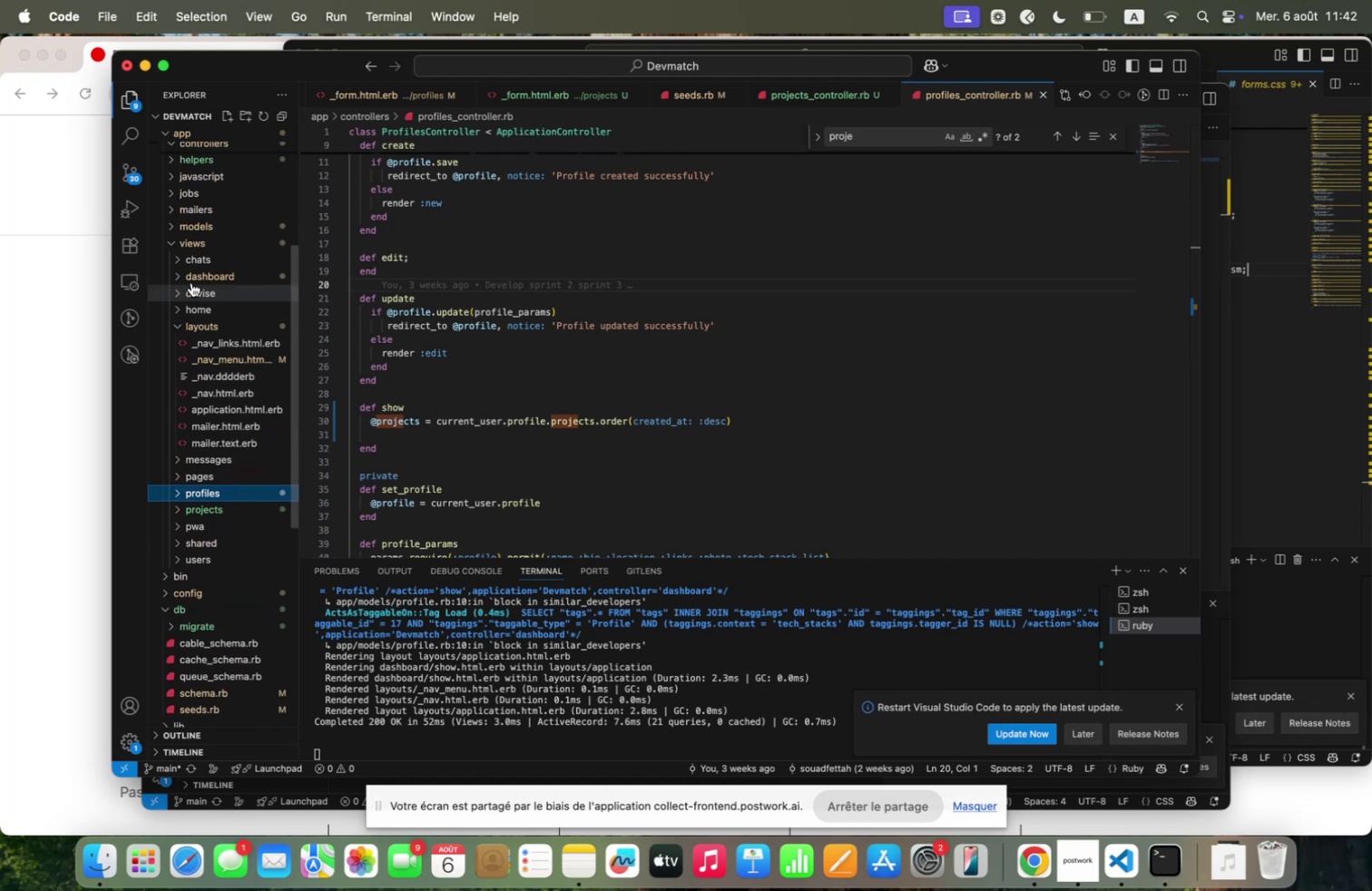 
left_click([191, 272])
 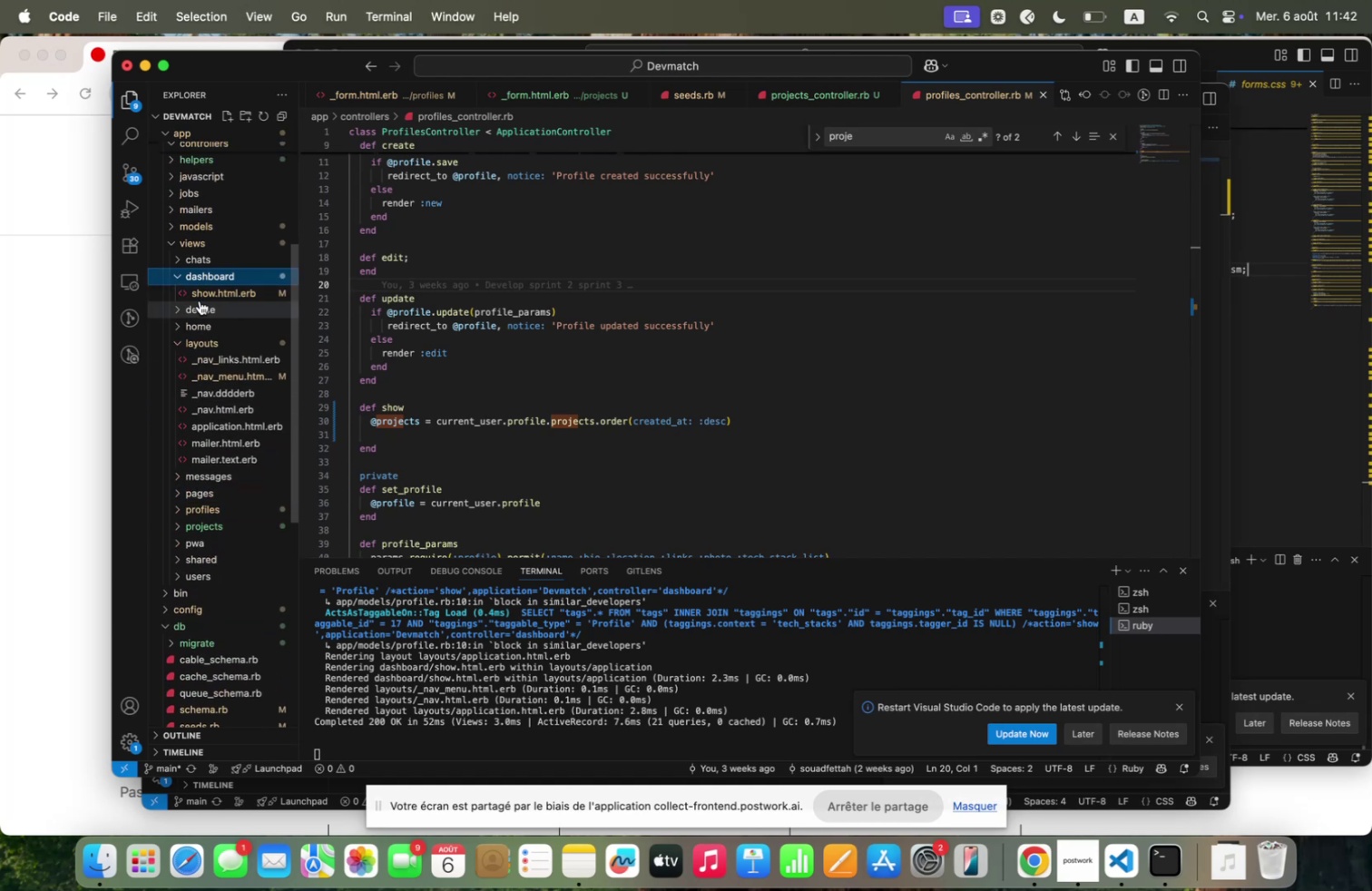 
left_click([200, 300])
 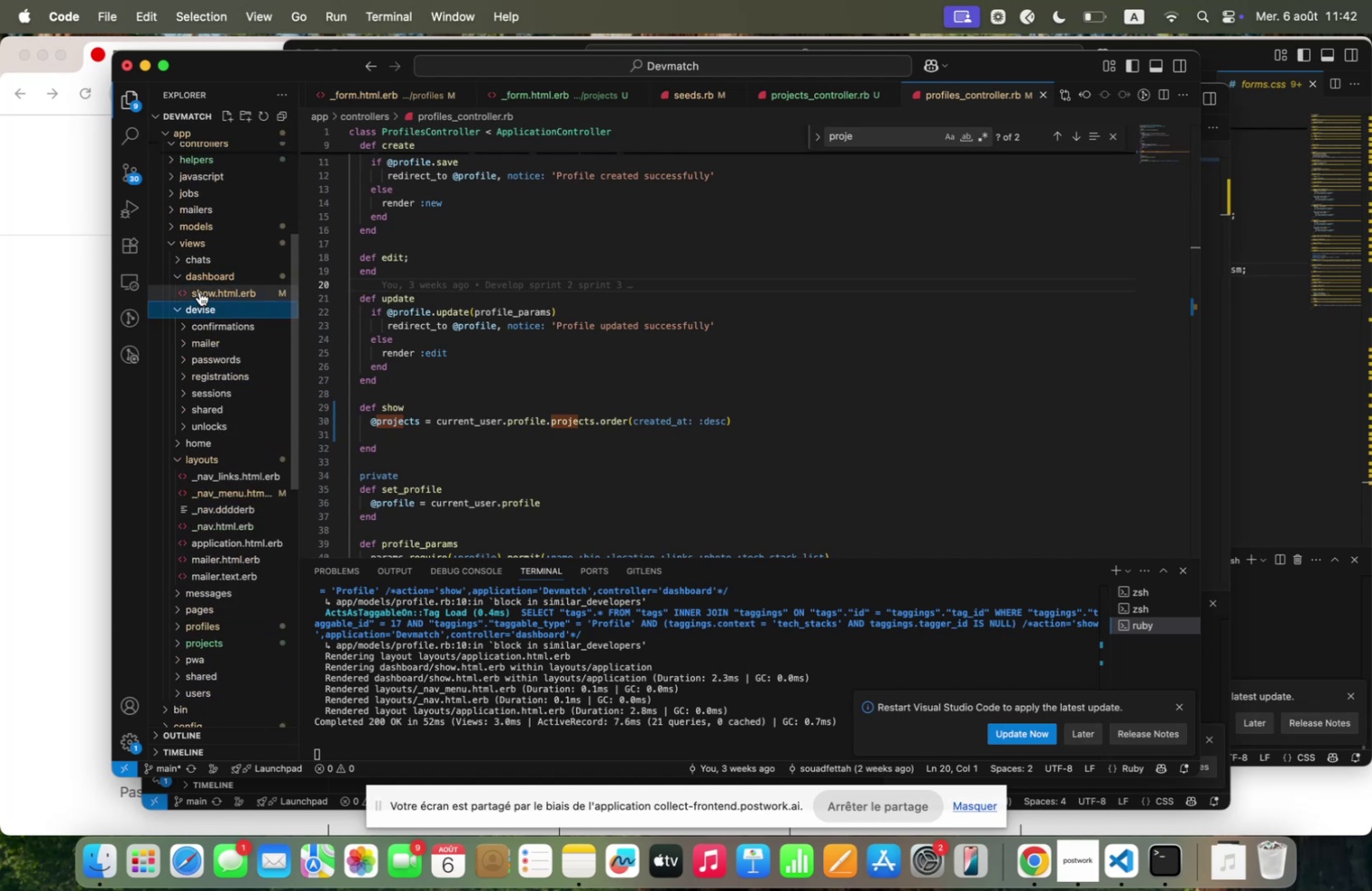 
left_click([200, 289])
 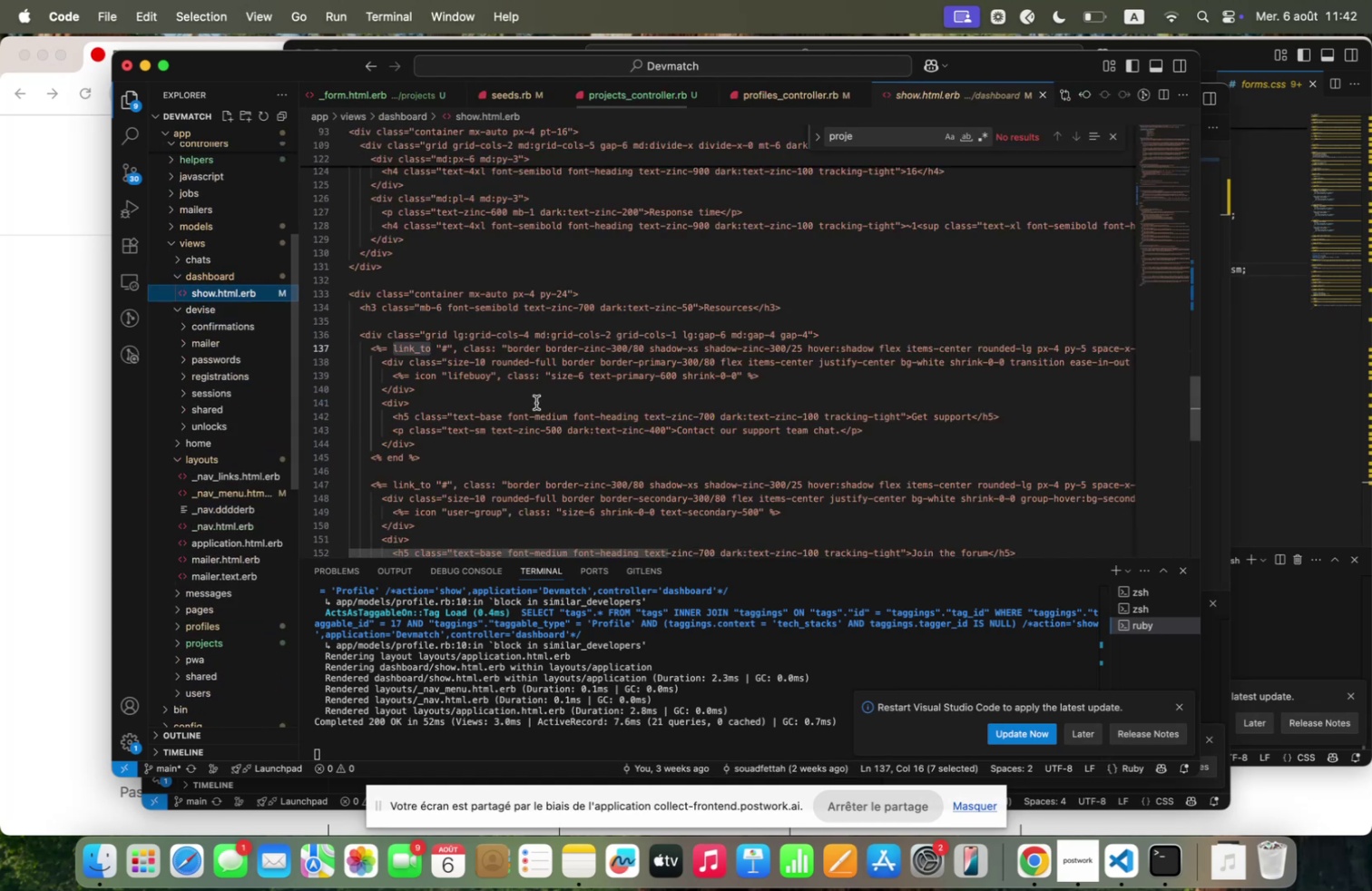 
scroll: coordinate [538, 422], scroll_direction: down, amount: 3.0
 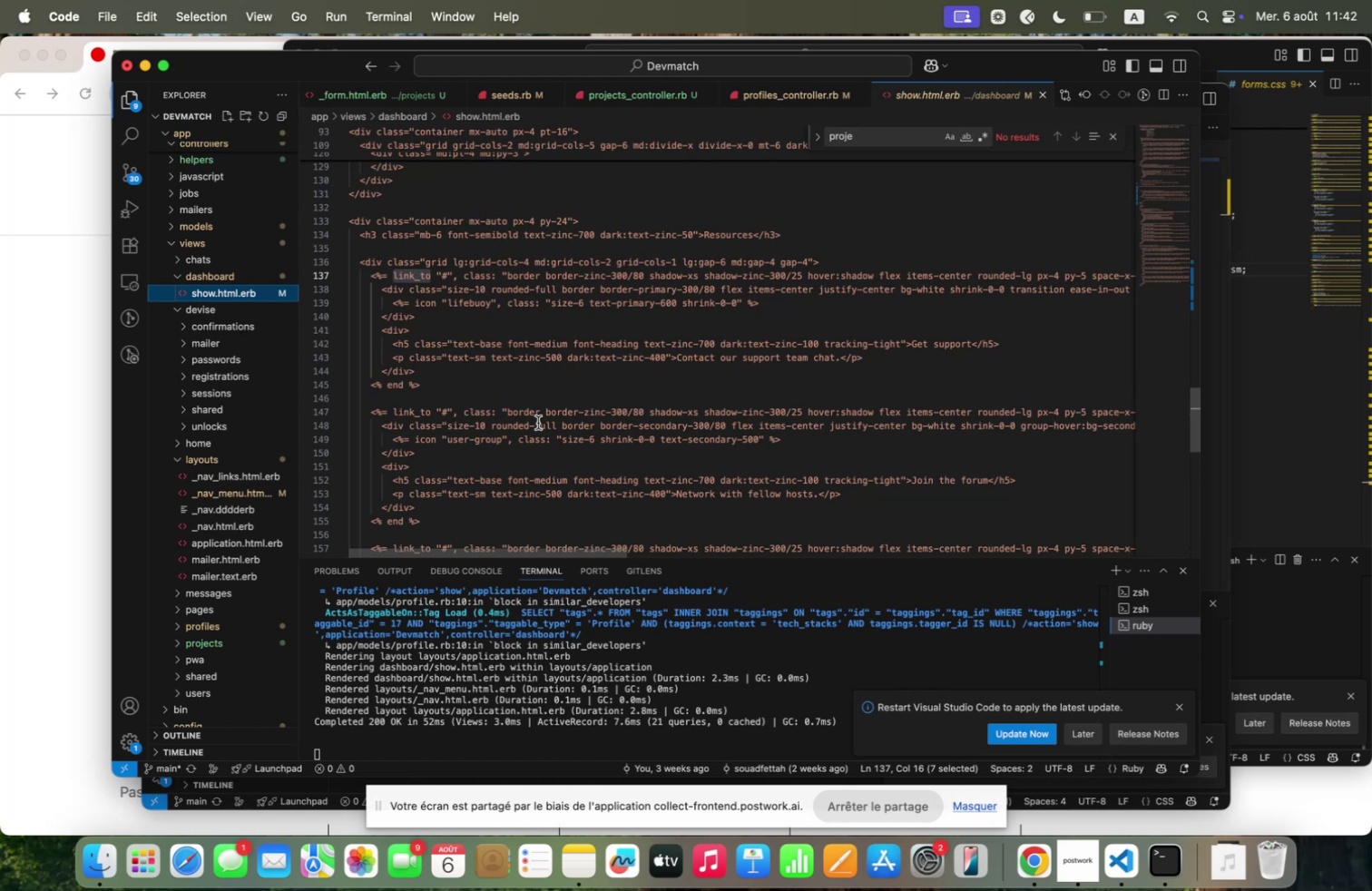 
scroll: coordinate [538, 422], scroll_direction: up, amount: 15.0
 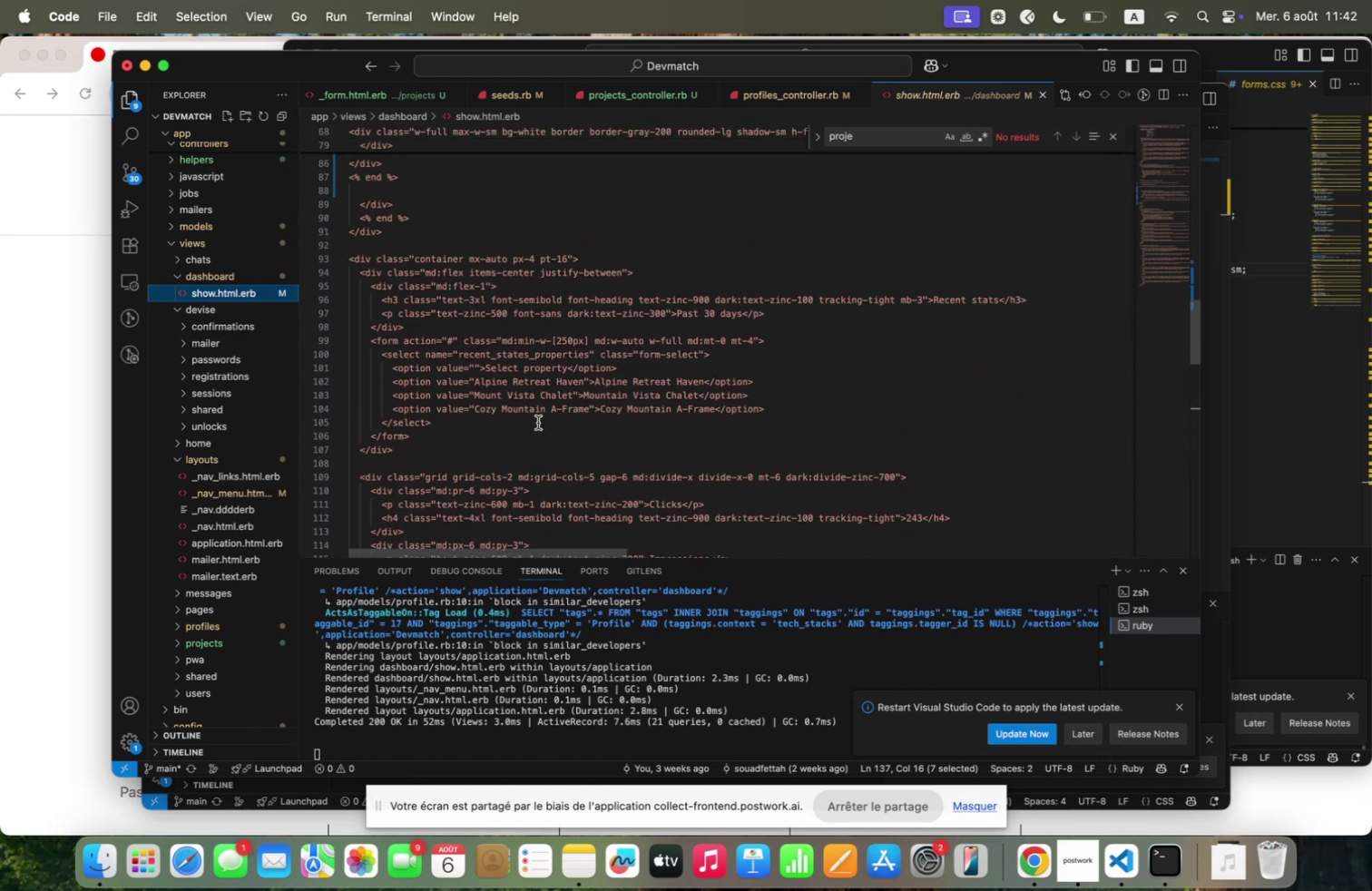 
scroll: coordinate [538, 422], scroll_direction: none, amount: 0.0
 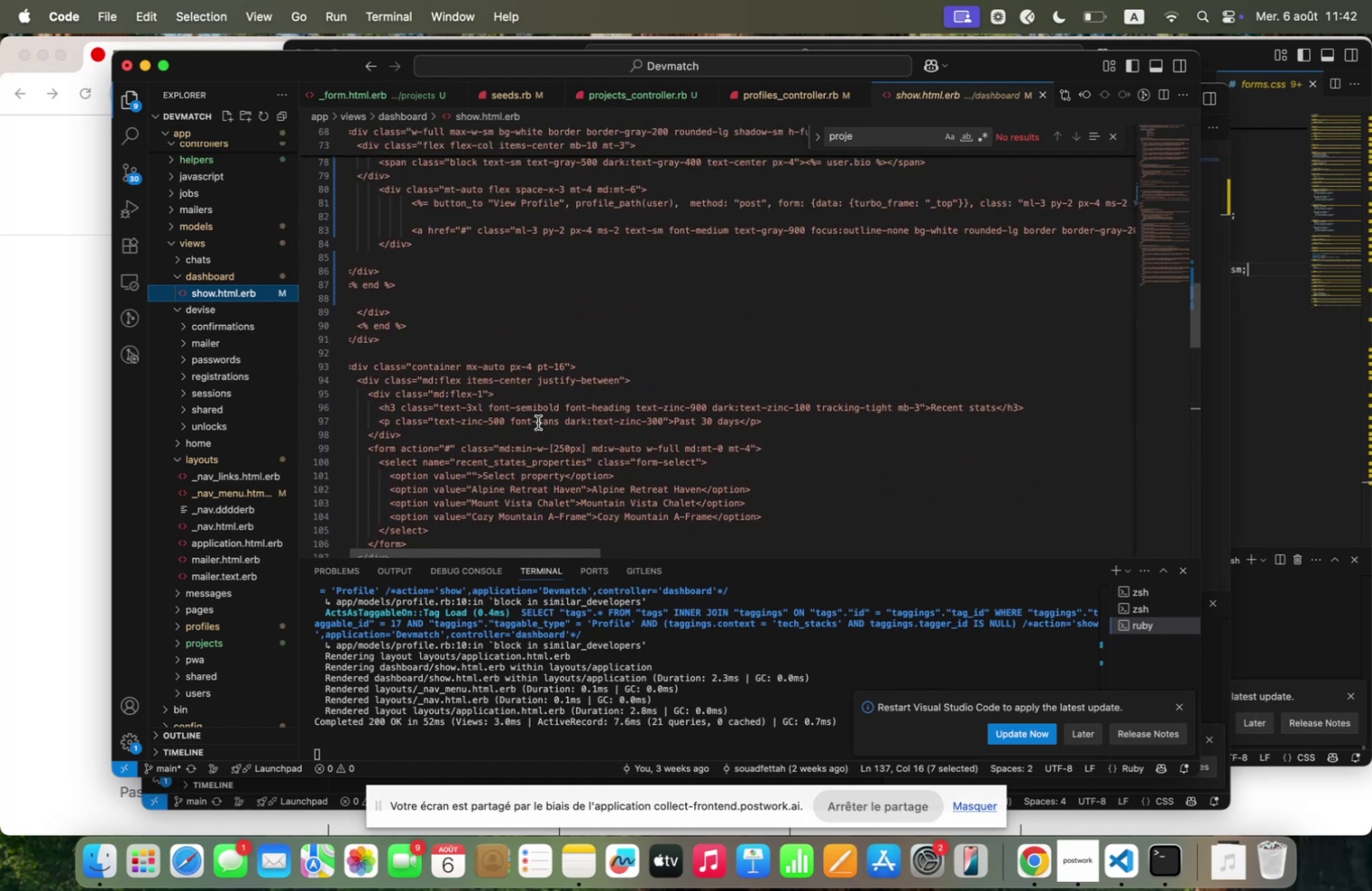 
wait(7.05)
 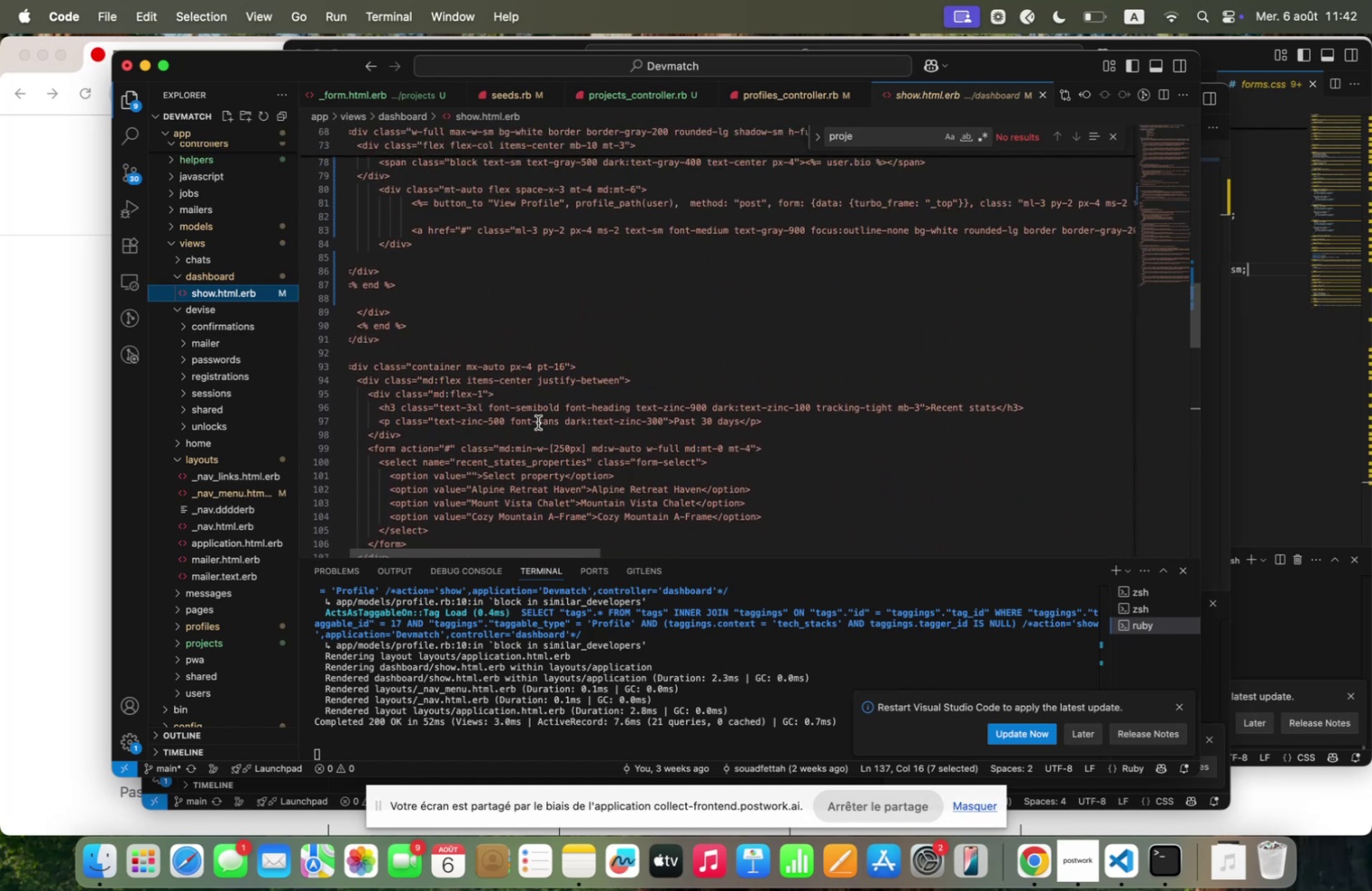 
scroll: coordinate [538, 422], scroll_direction: up, amount: 5.0
 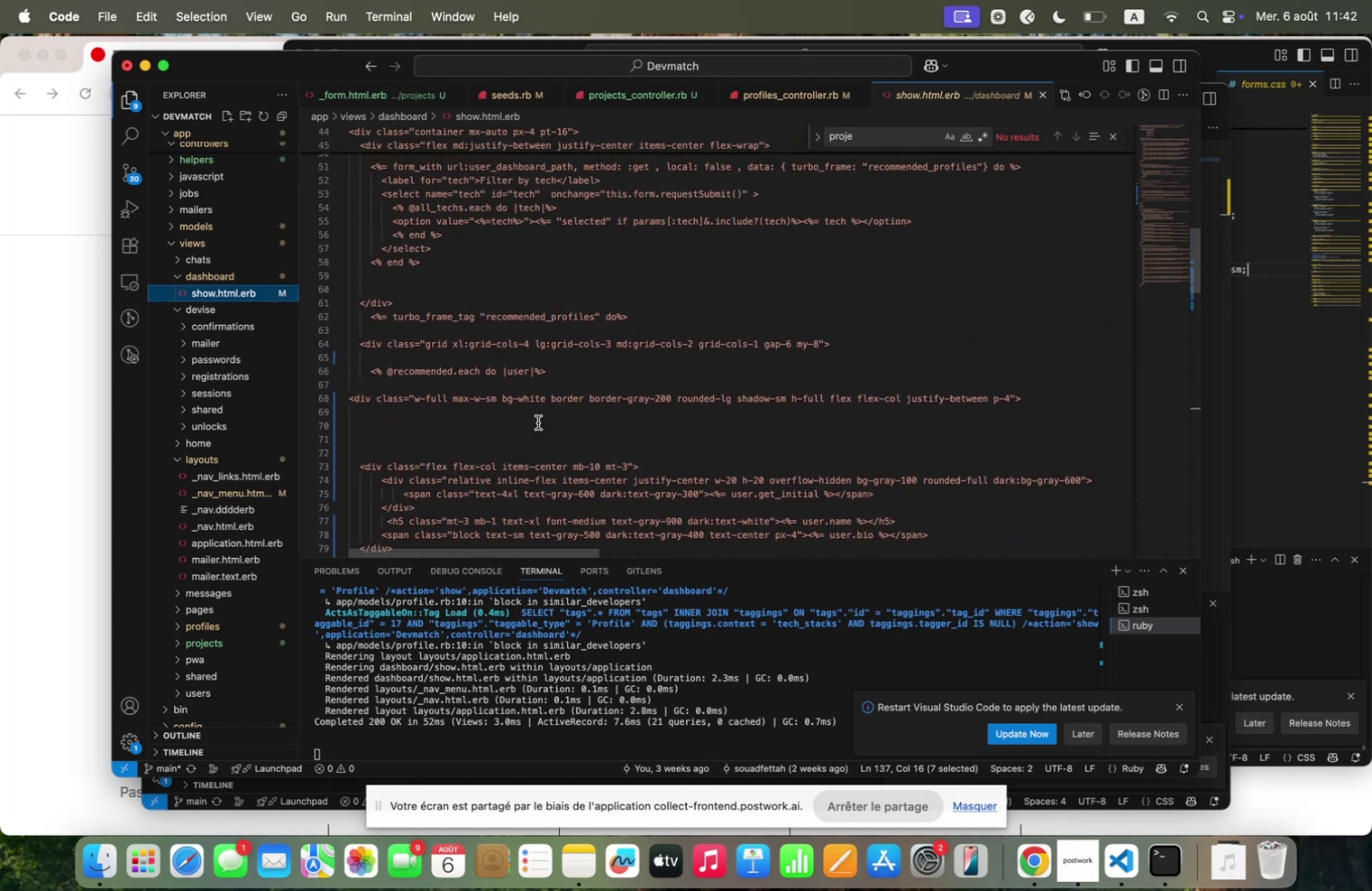 
scroll: coordinate [538, 422], scroll_direction: down, amount: 5.0
 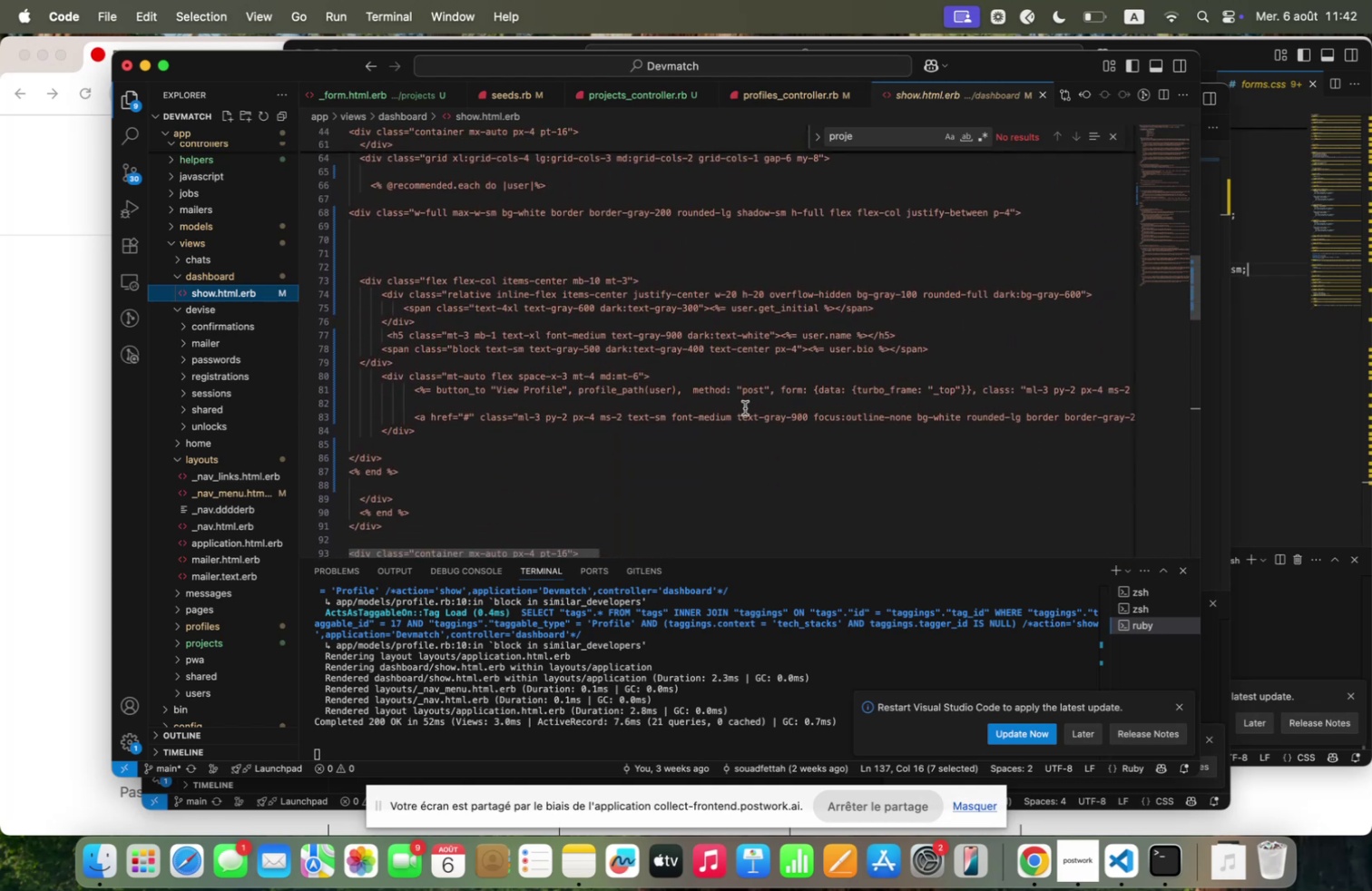 
scroll: coordinate [745, 407], scroll_direction: up, amount: 3.0
 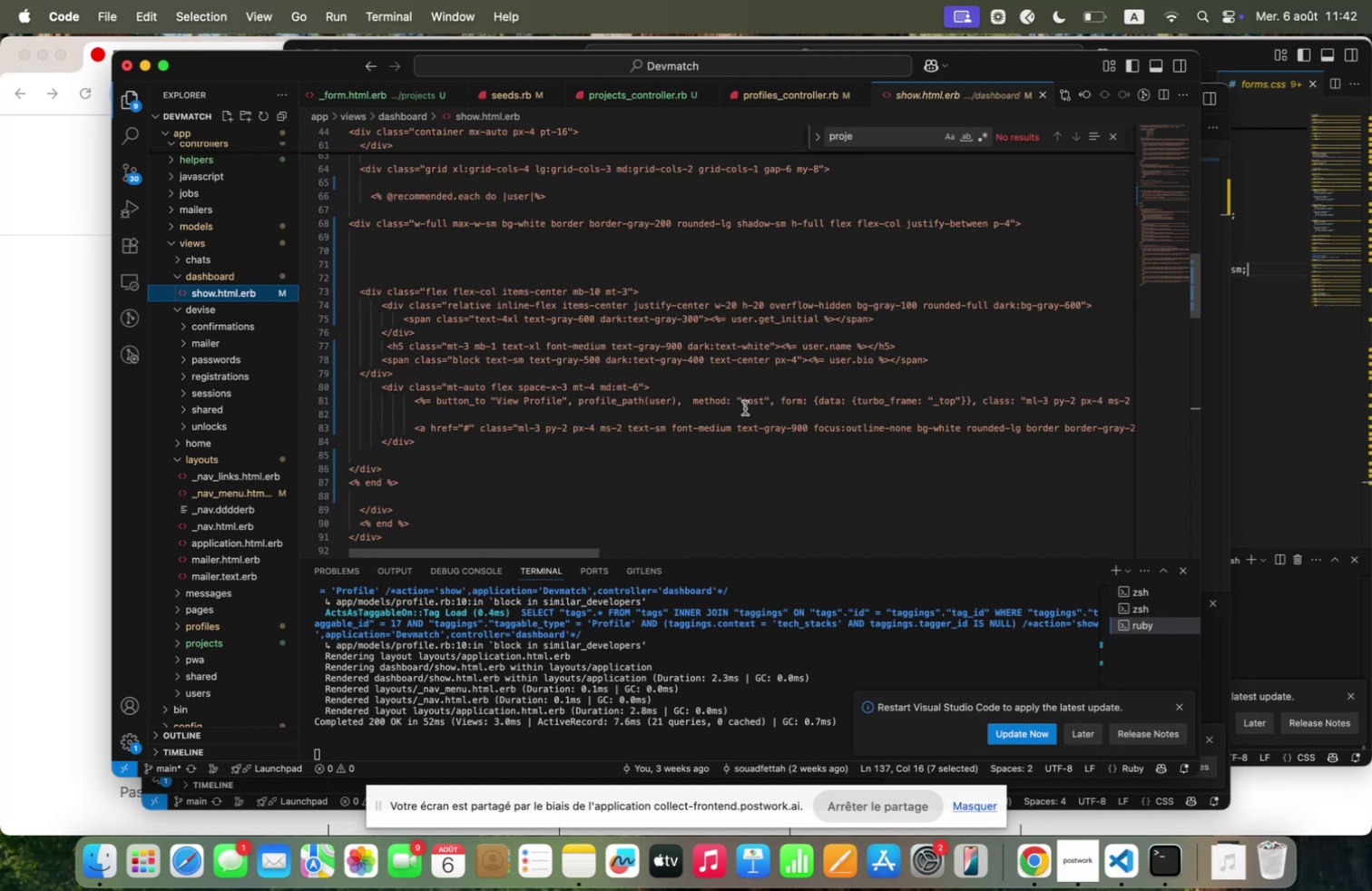 
wait(18.66)
 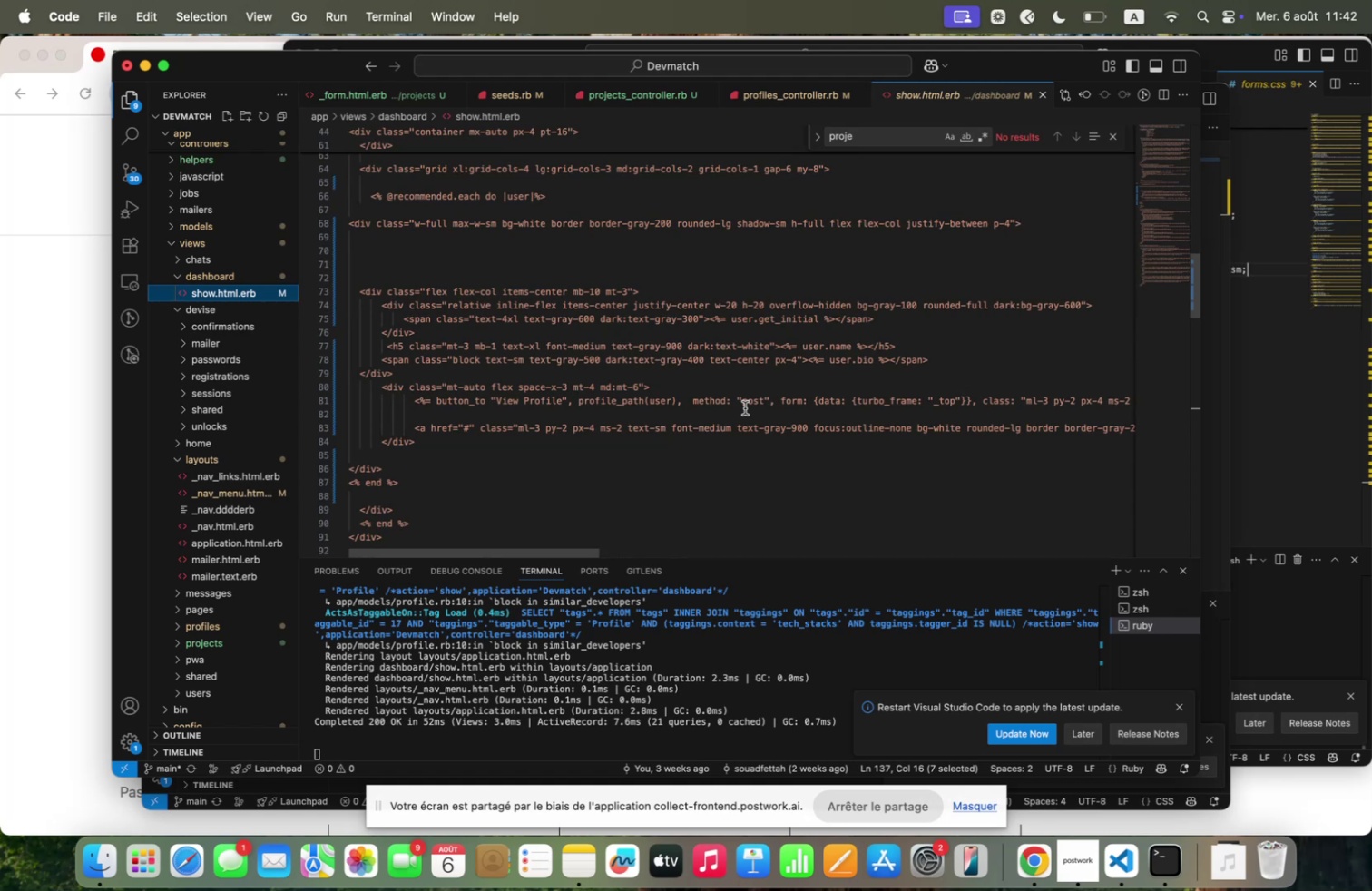 
scroll: coordinate [745, 407], scroll_direction: up, amount: 1.0
 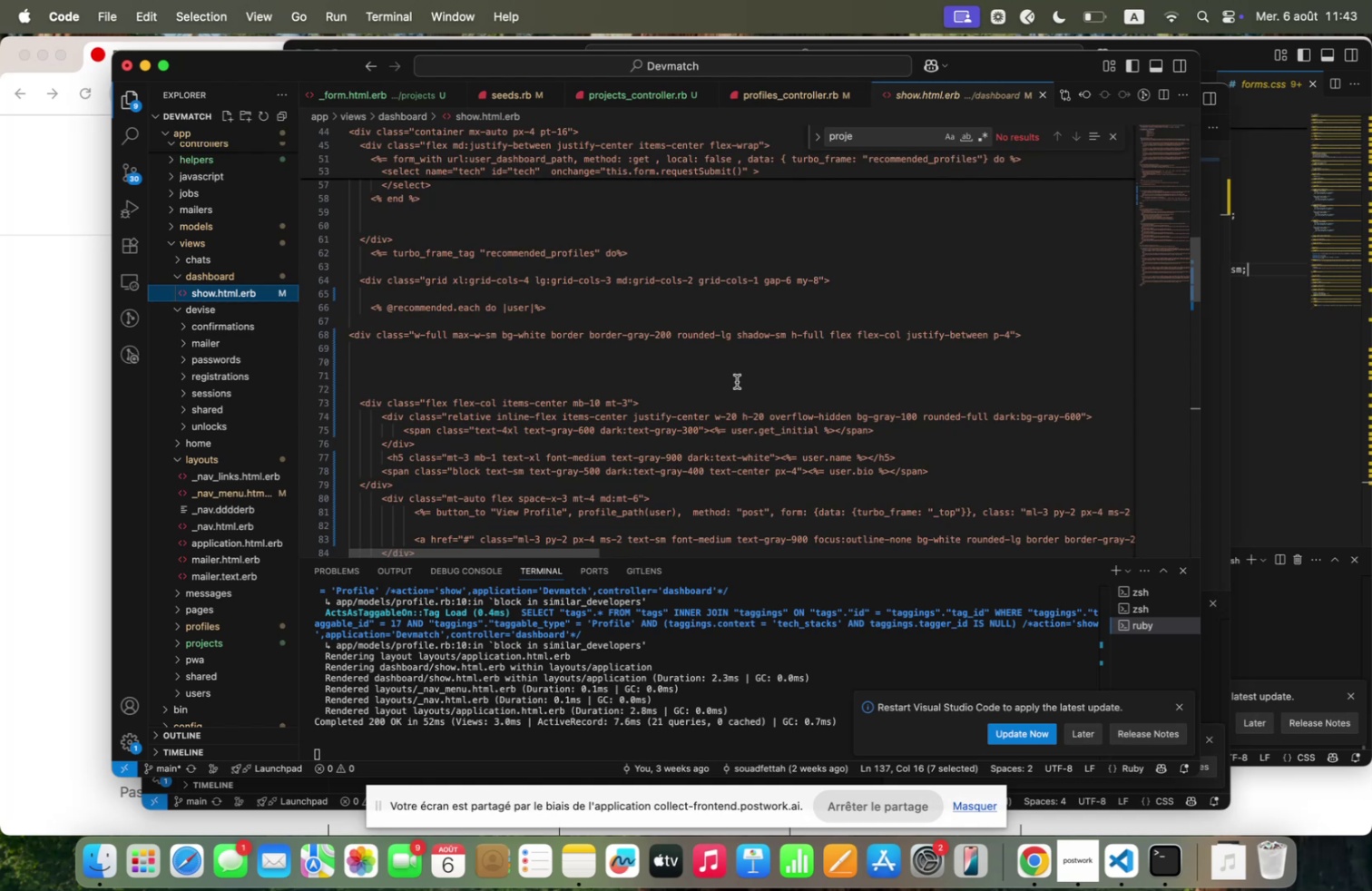 
wait(53.46)
 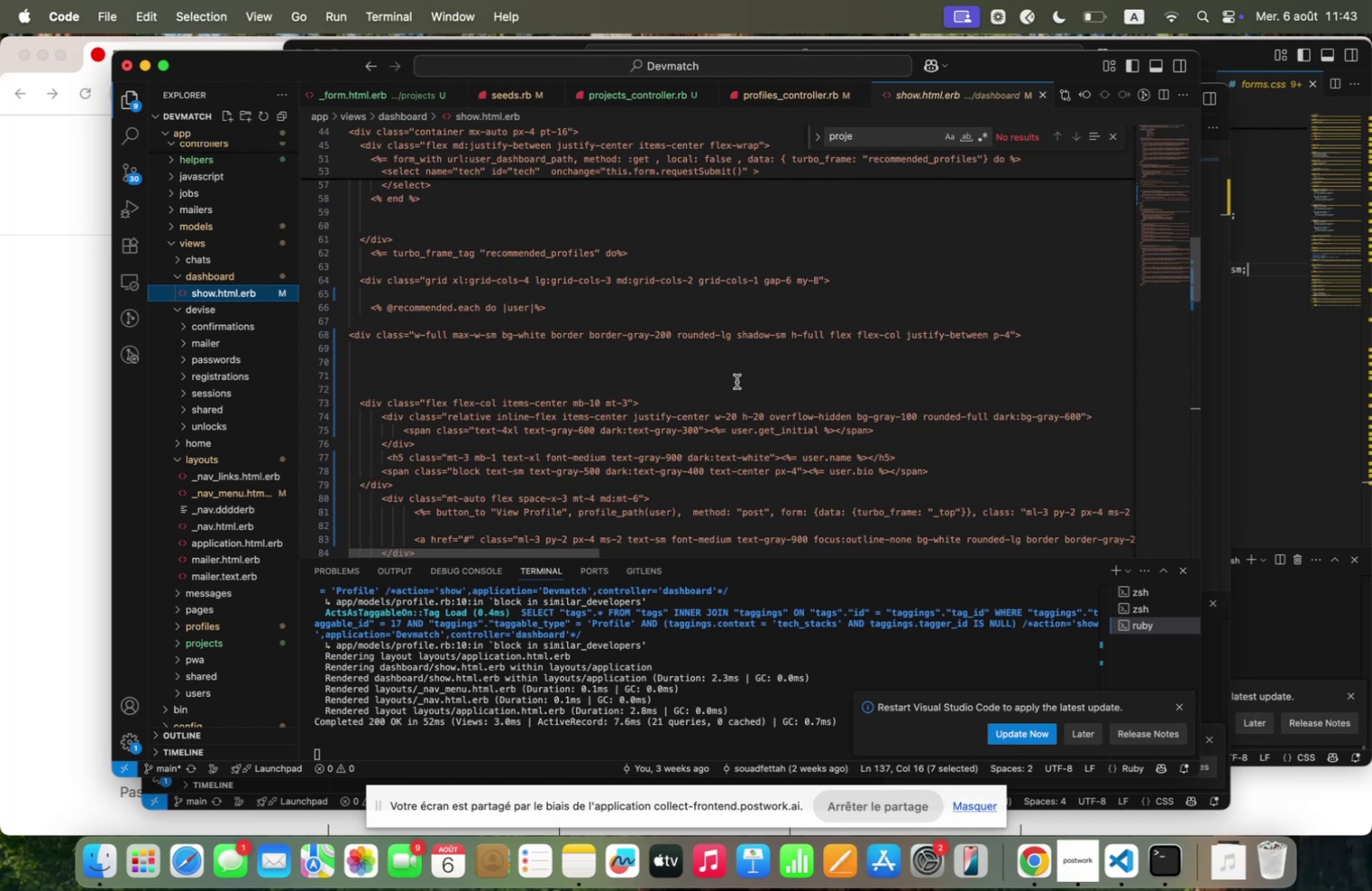 
left_click([662, 375])
 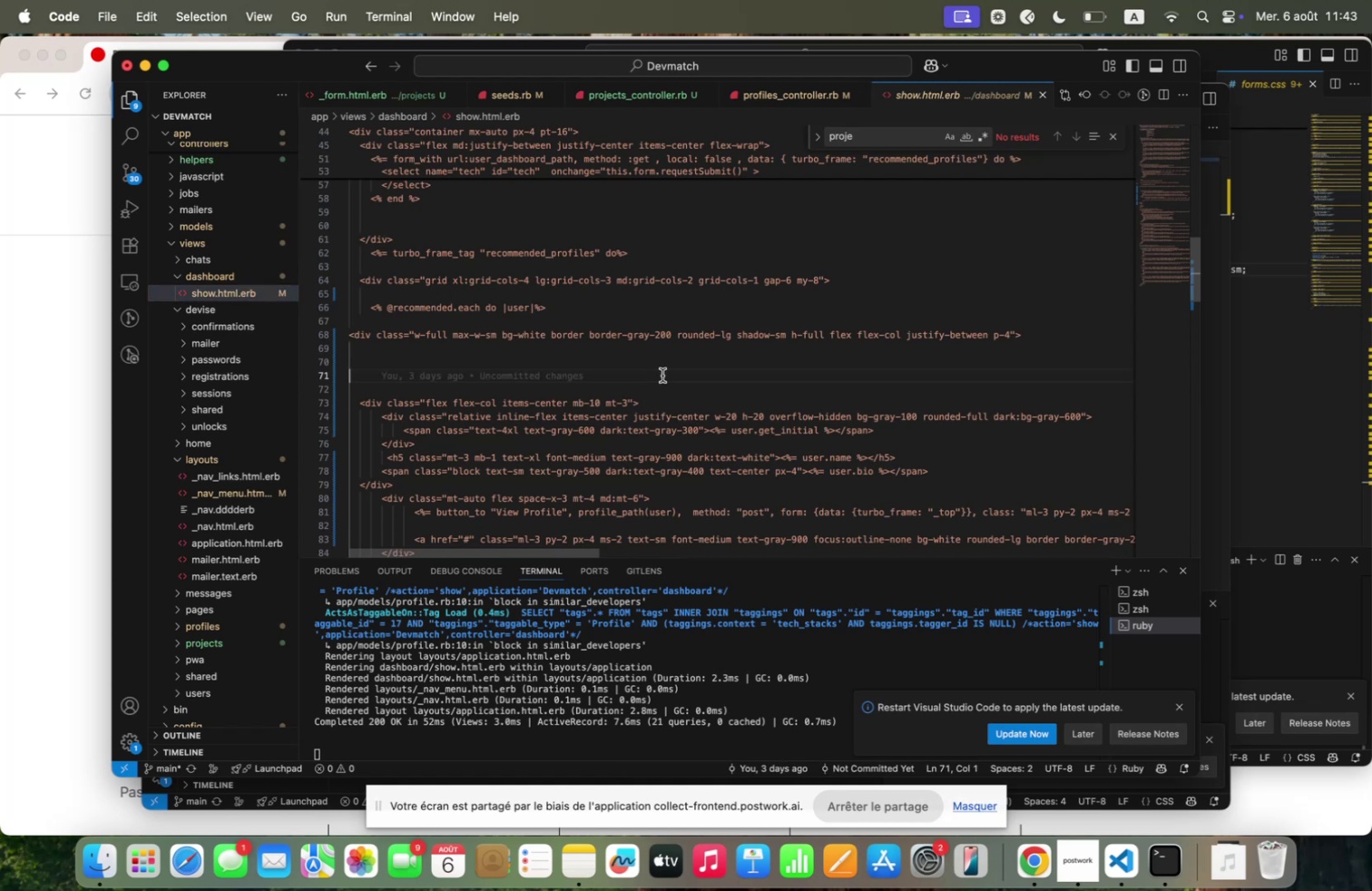 
scroll: coordinate [662, 375], scroll_direction: down, amount: 5.0
 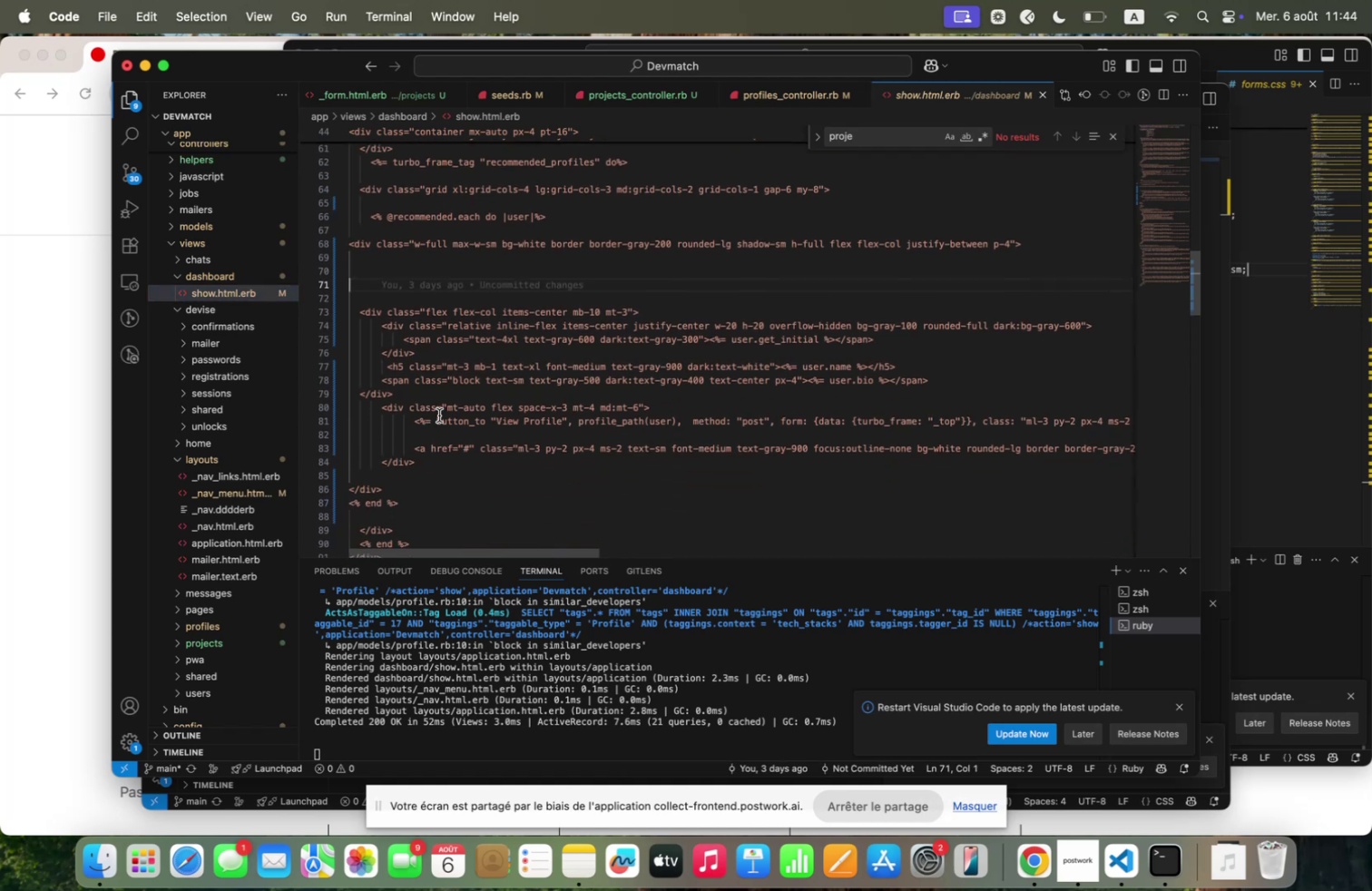 
double_click([457, 417])
 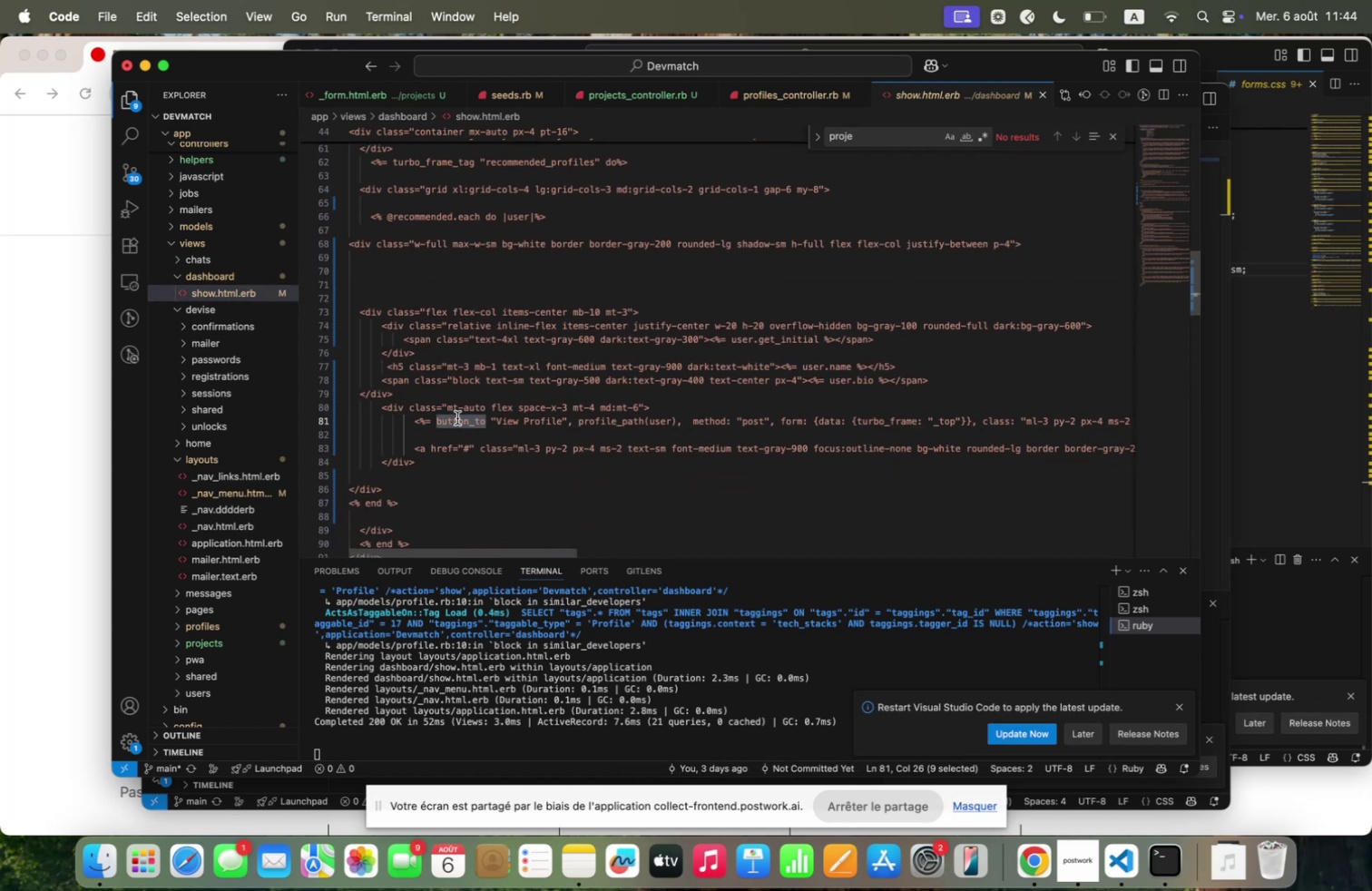 
type(link+to)
 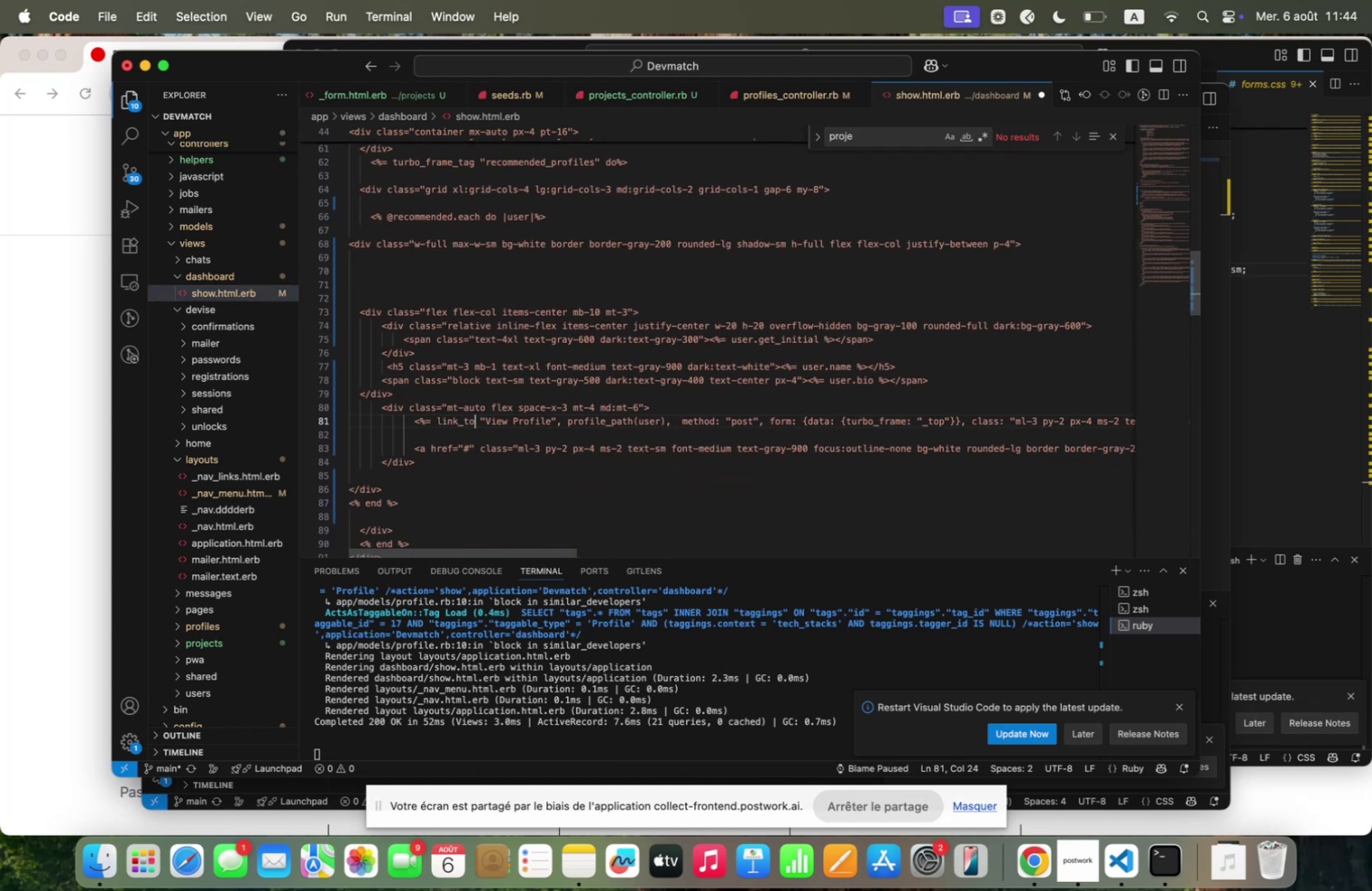 
scroll: coordinate [551, 420], scroll_direction: down, amount: 2.0
 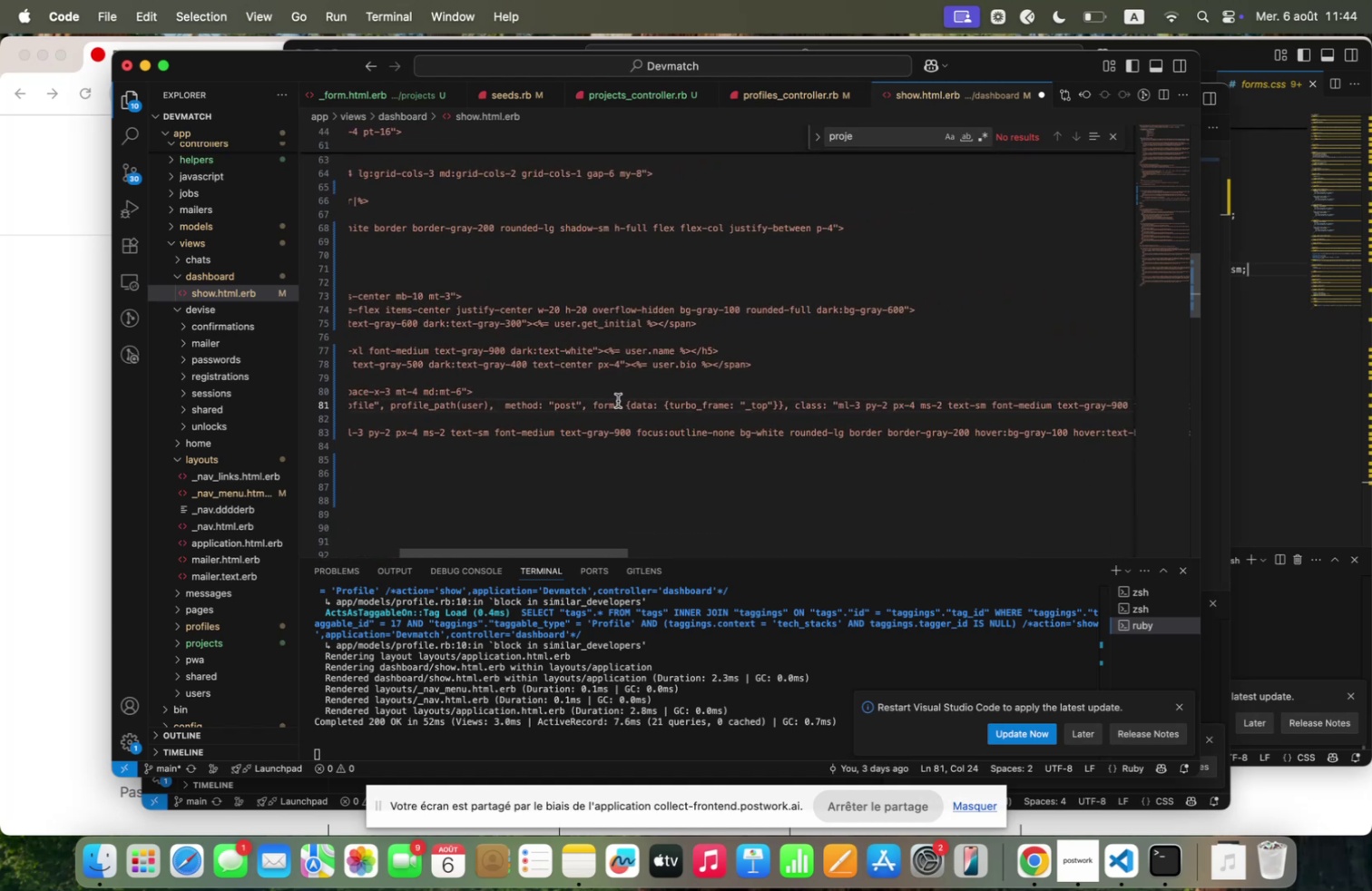 
wait(5.92)
 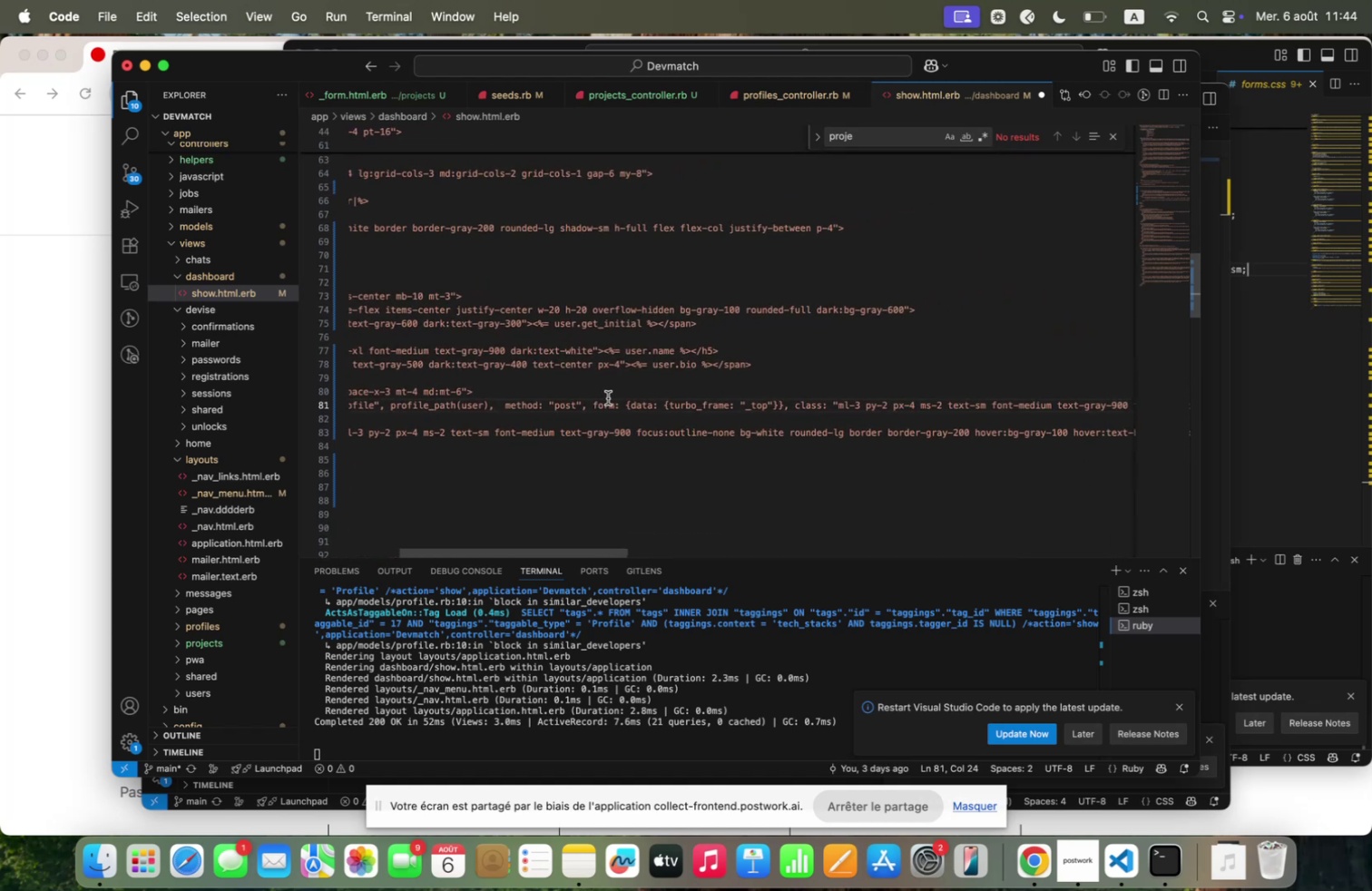 
left_click_drag(start_coordinate=[630, 402], to_coordinate=[504, 409])
 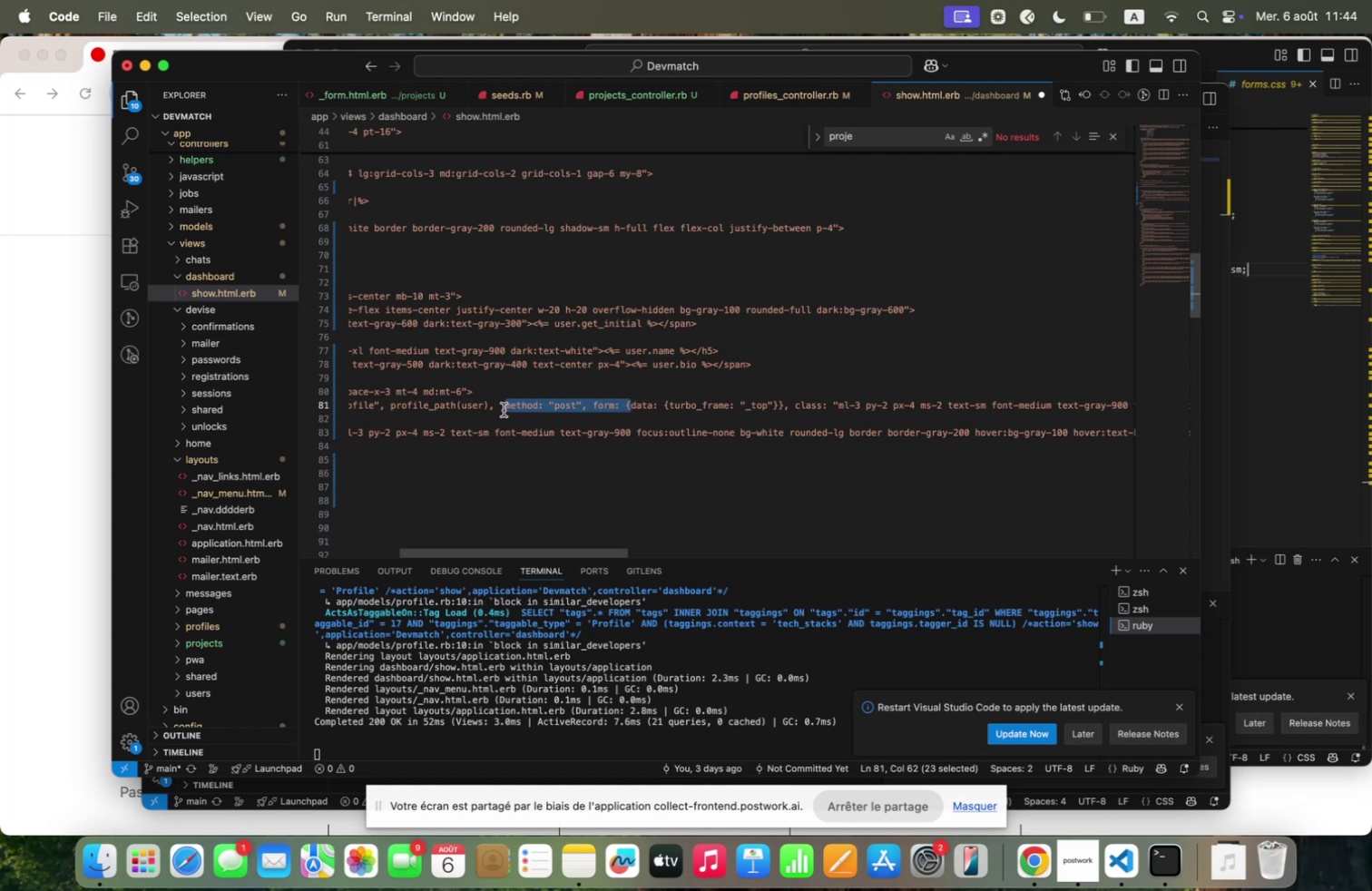 
key(Backspace)
 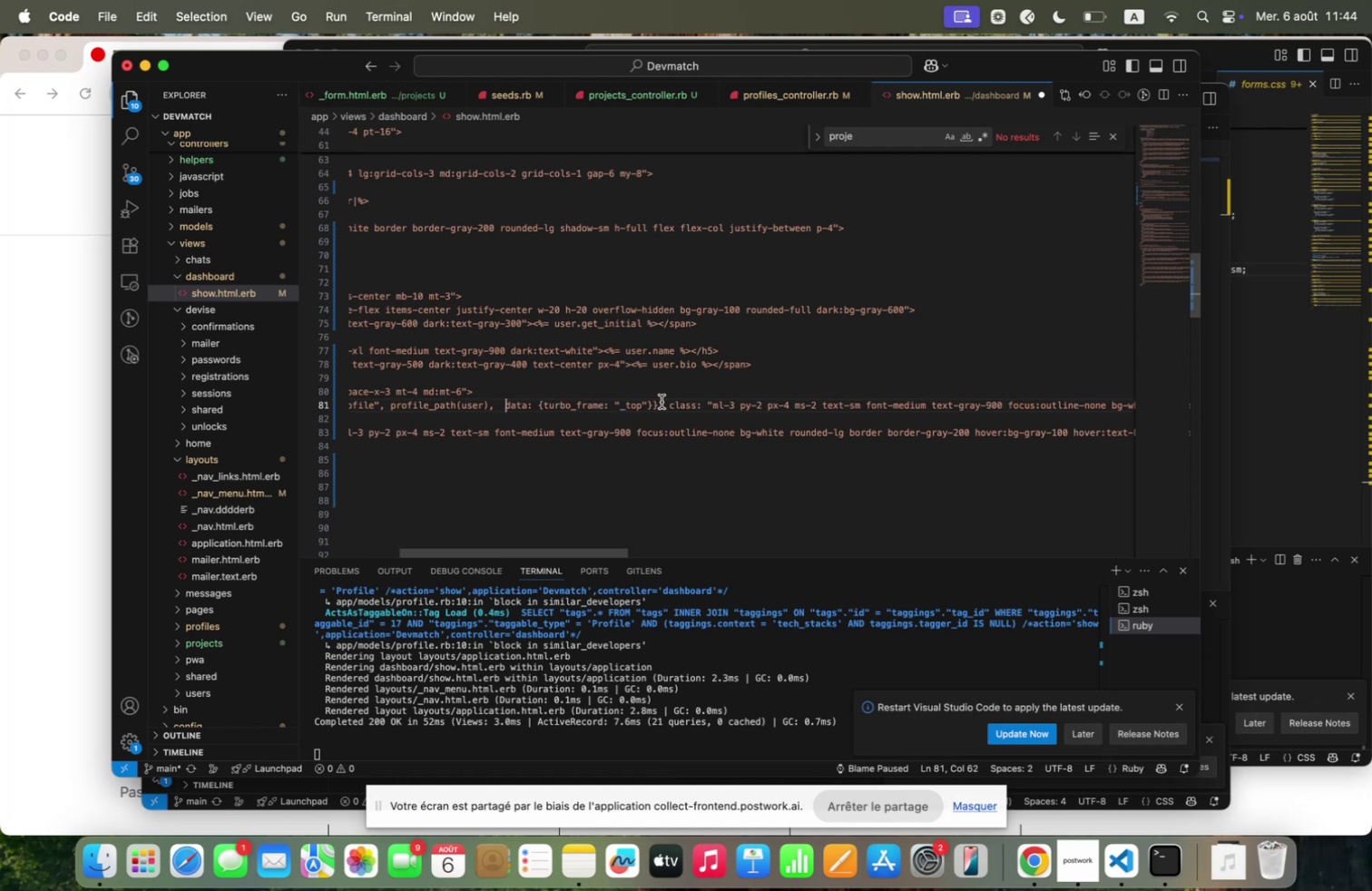 
left_click([657, 399])
 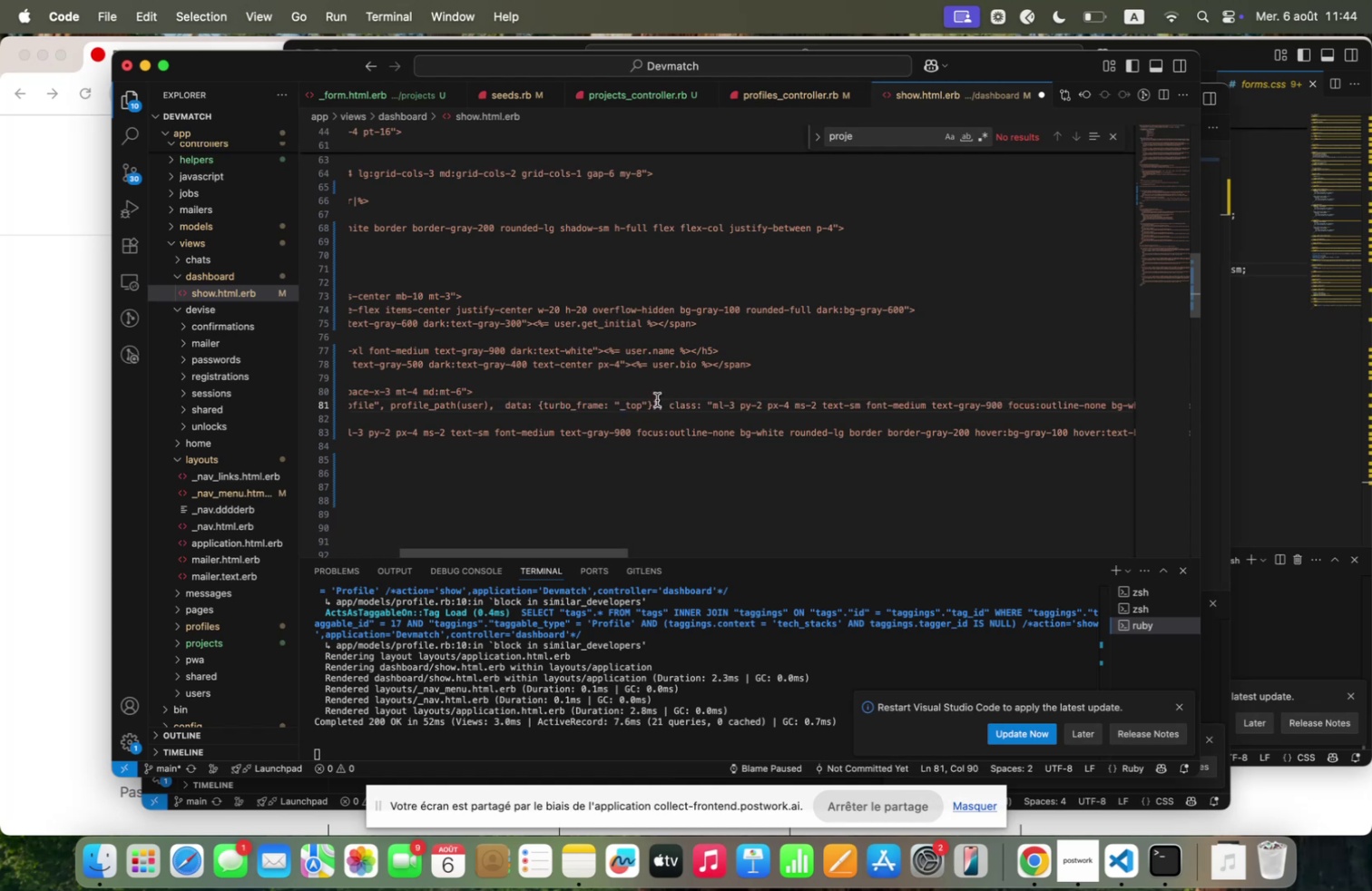 
key(Backspace)
key(Backspace)
type(profie)
key(Backspace)
type(le+detqils)
 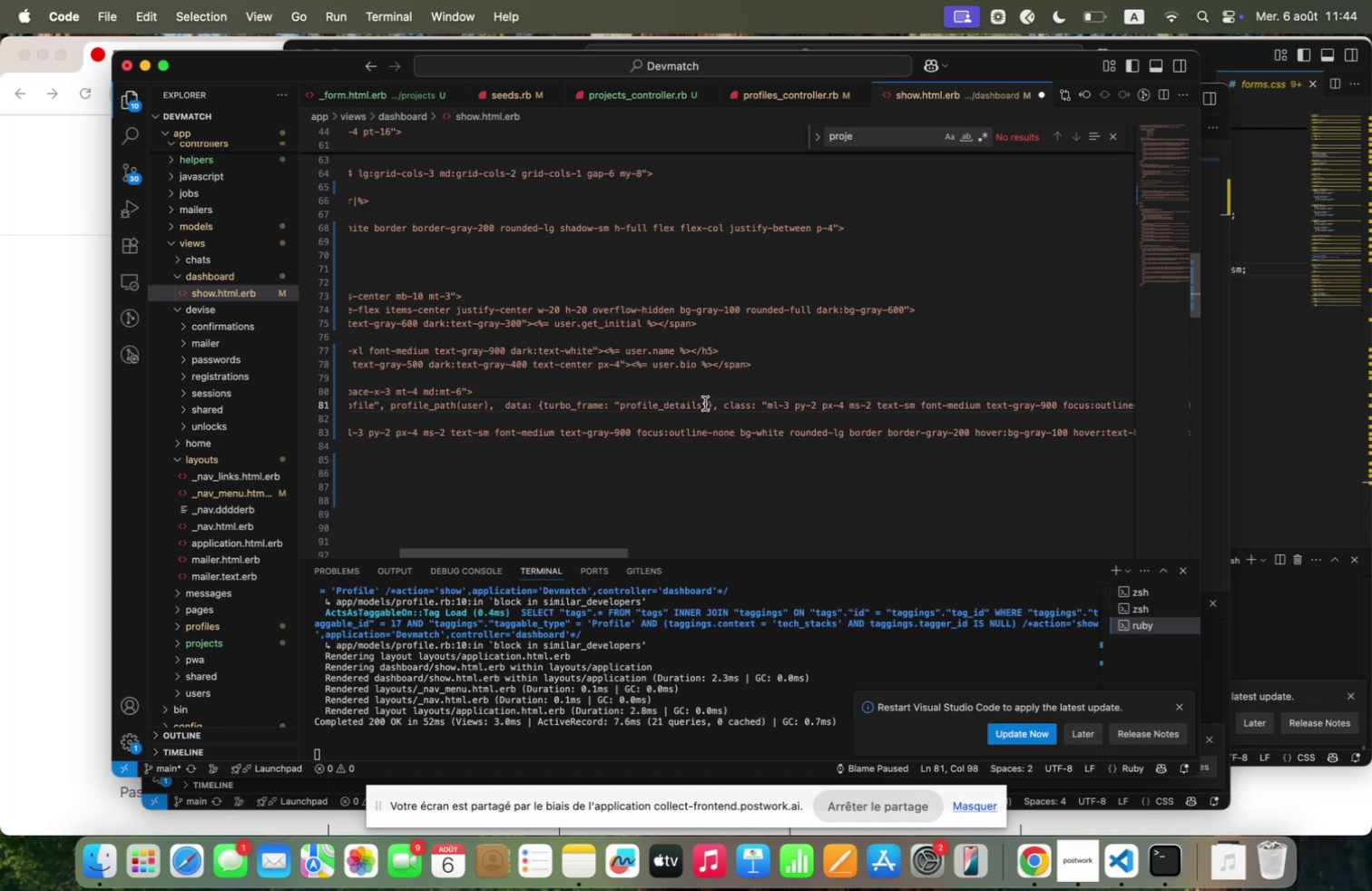 
wait(6.69)
 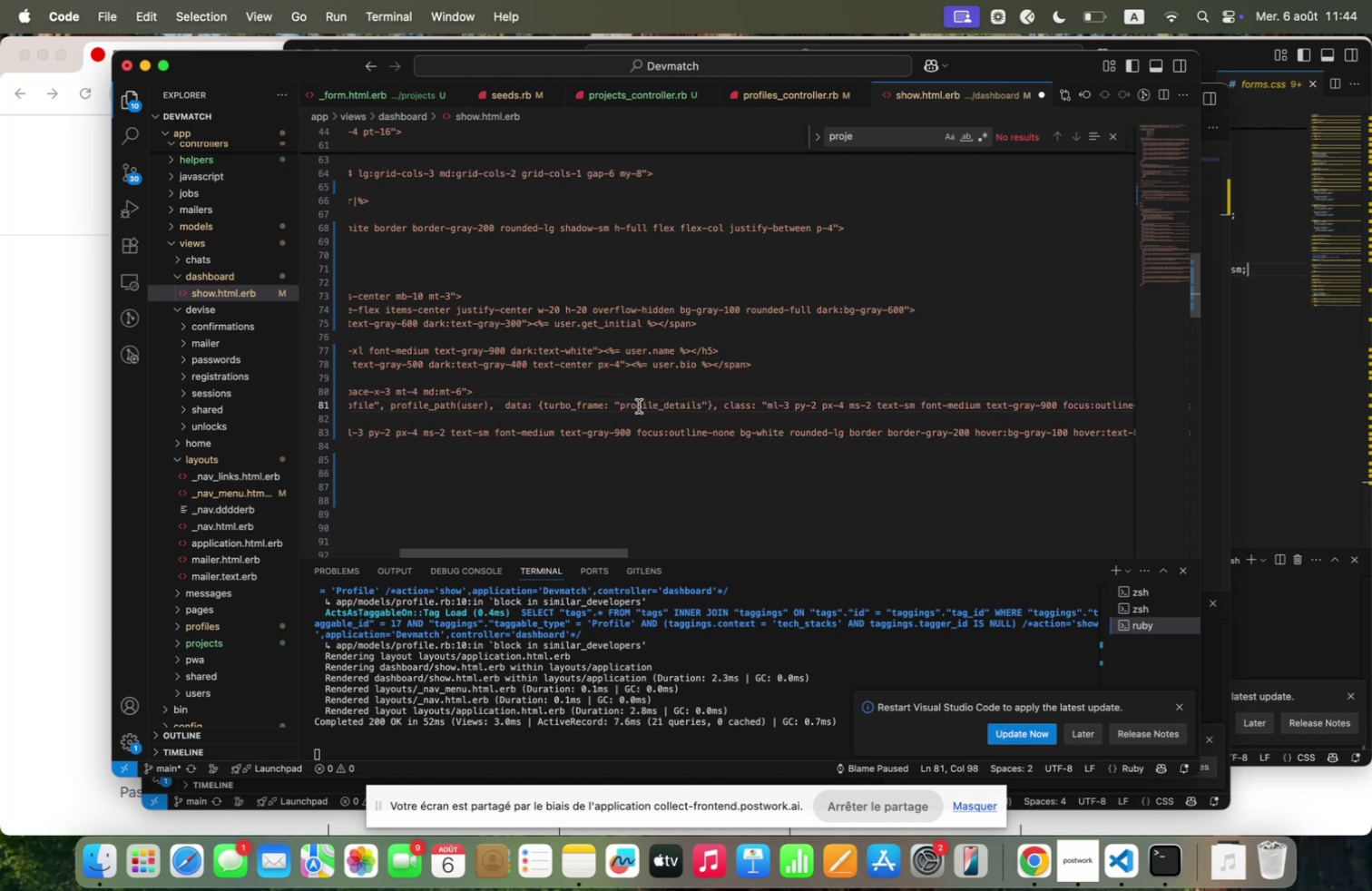 
scroll: coordinate [695, 436], scroll_direction: down, amount: 41.0
 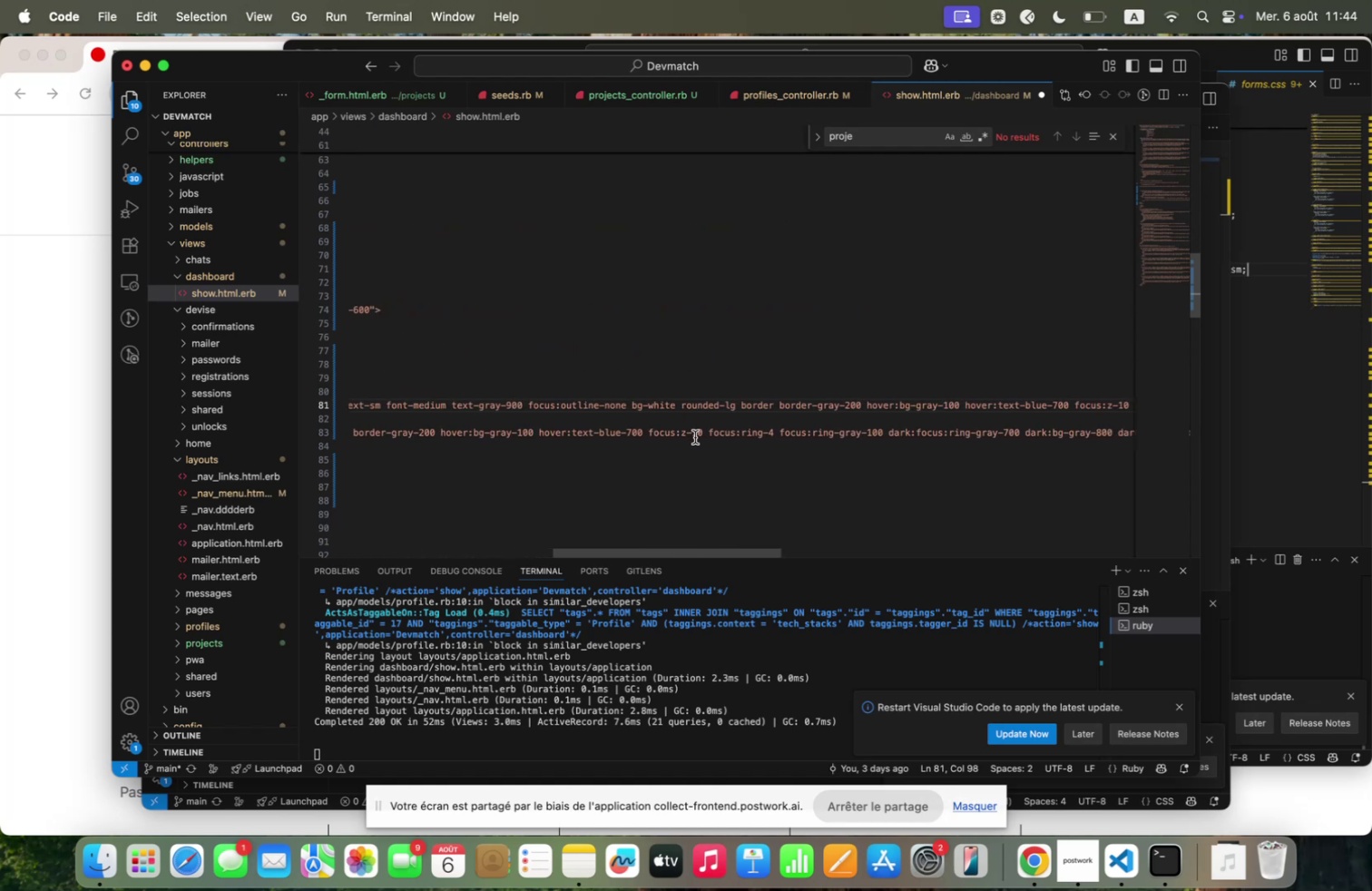 
scroll: coordinate [695, 436], scroll_direction: up, amount: 168.0
 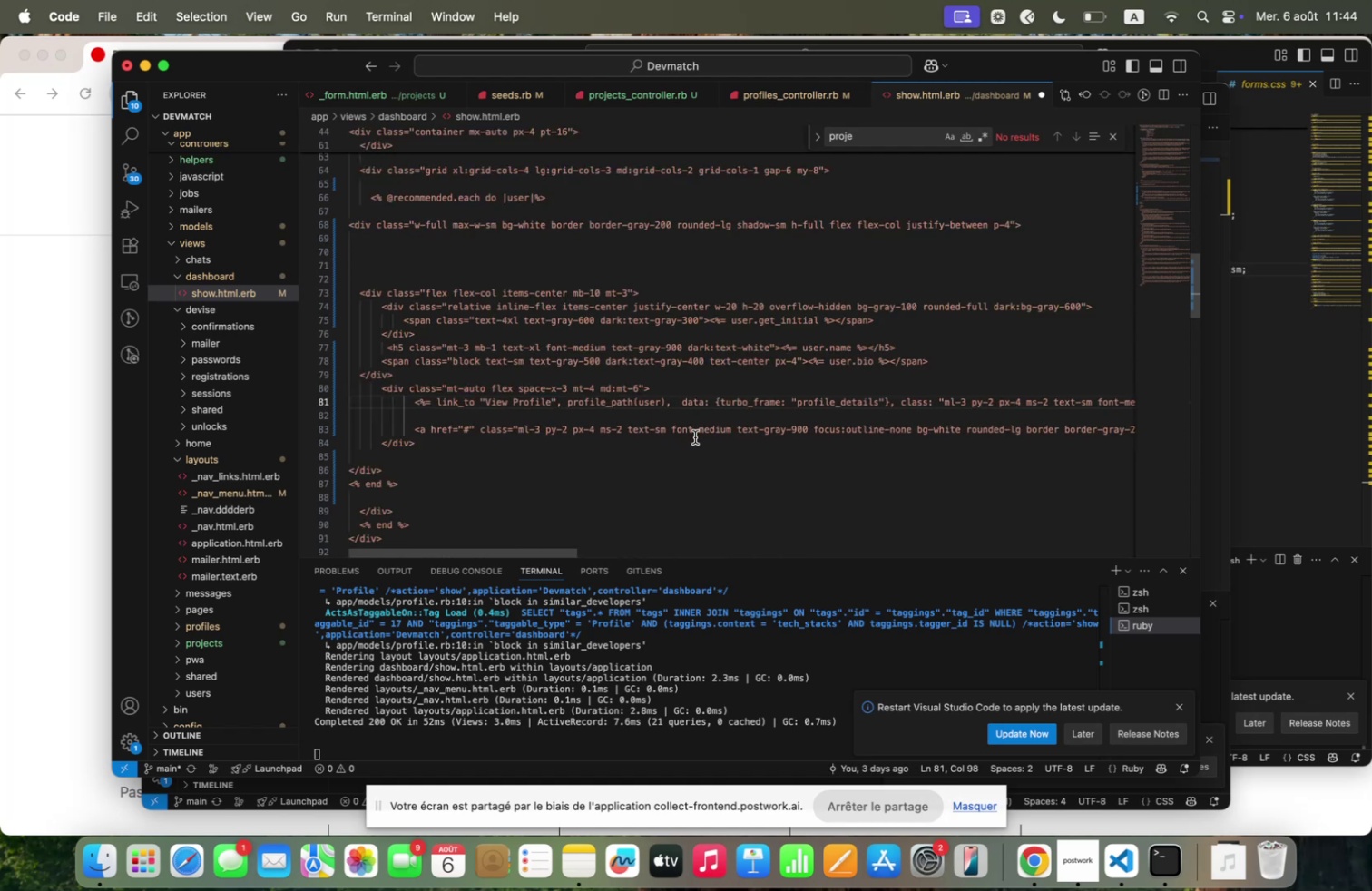 
key(Meta+S)
 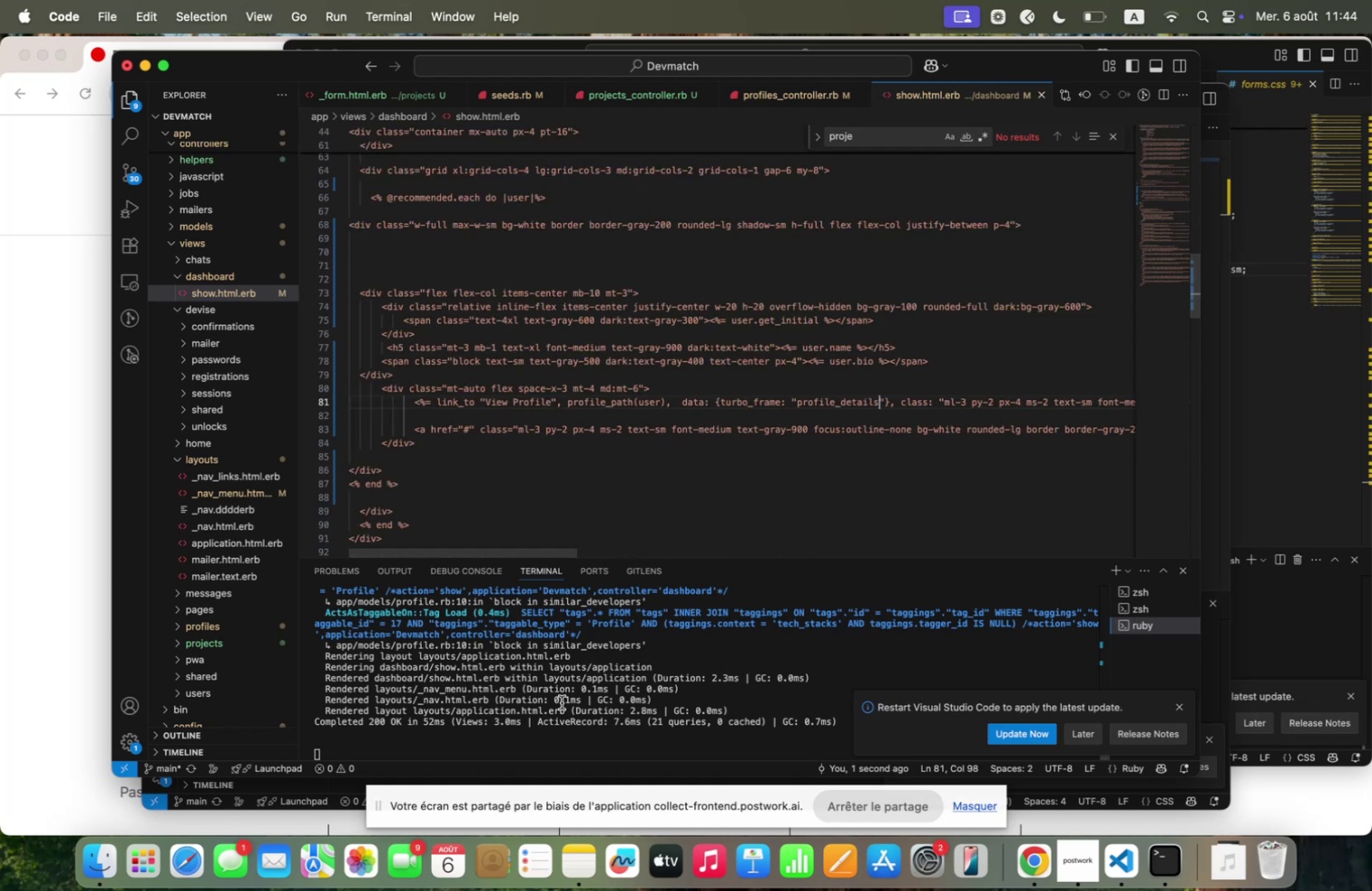 
left_click([555, 731])
 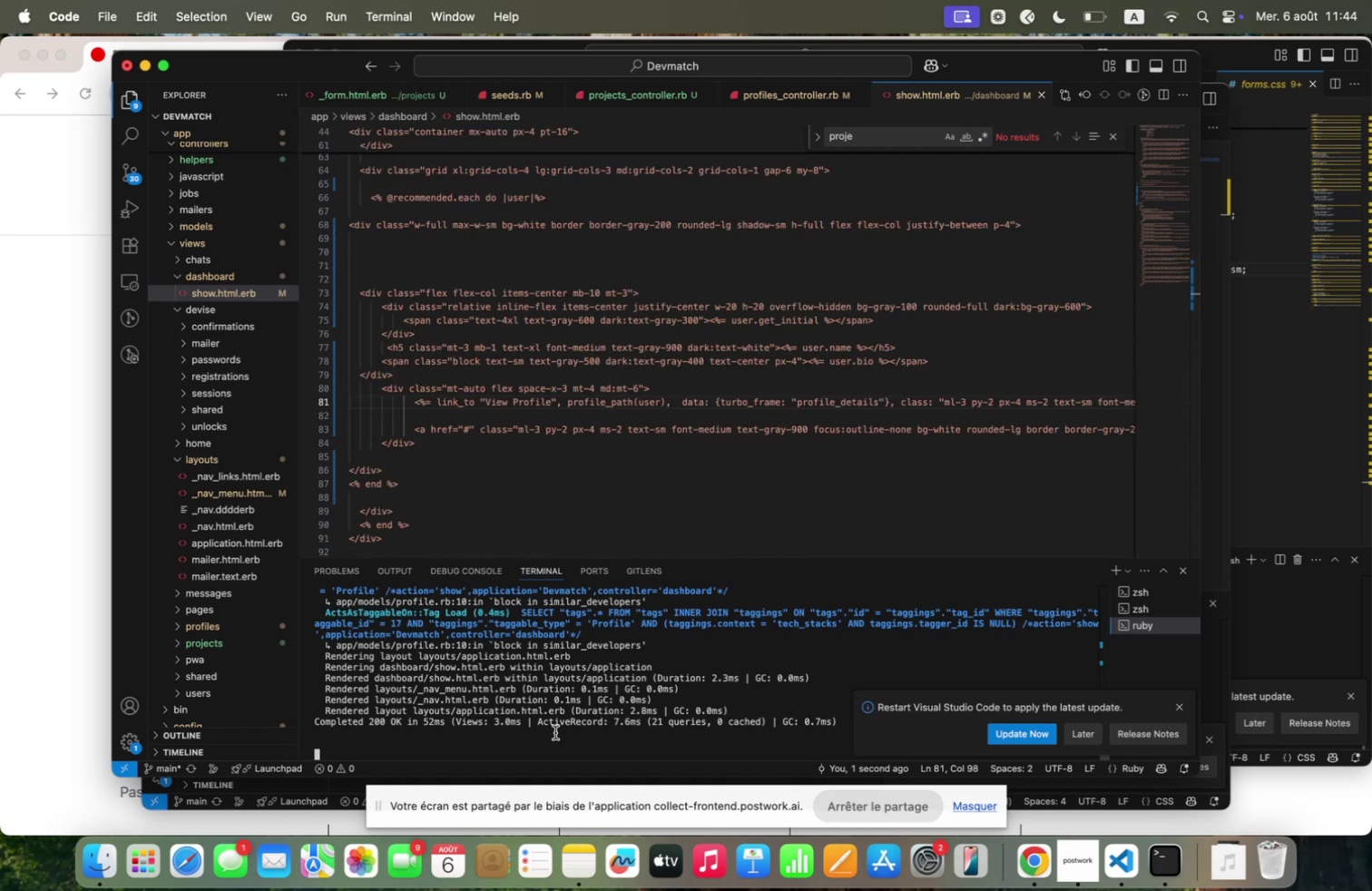 
key(Control+C)
 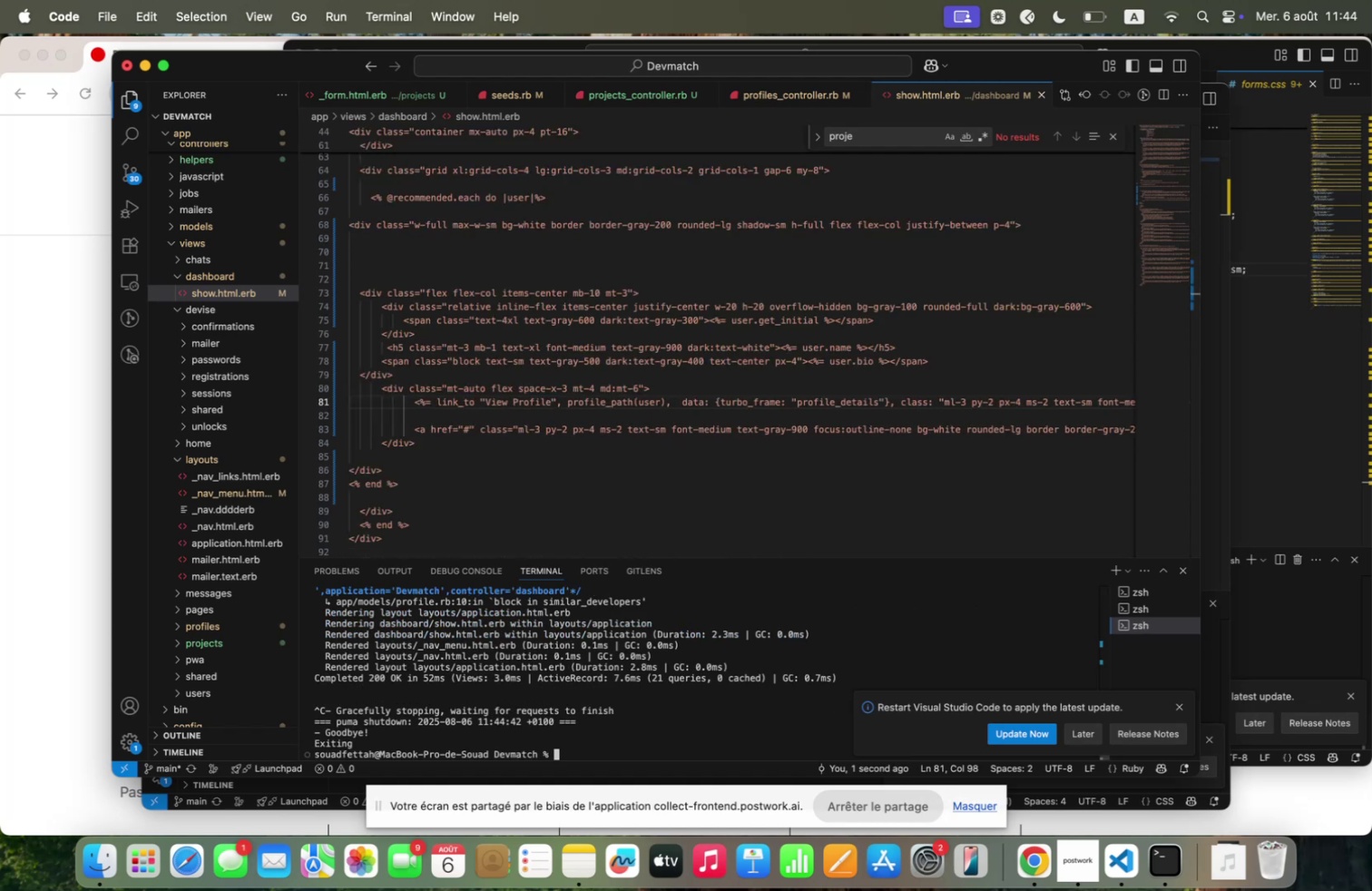 
key(ArrowUp)
 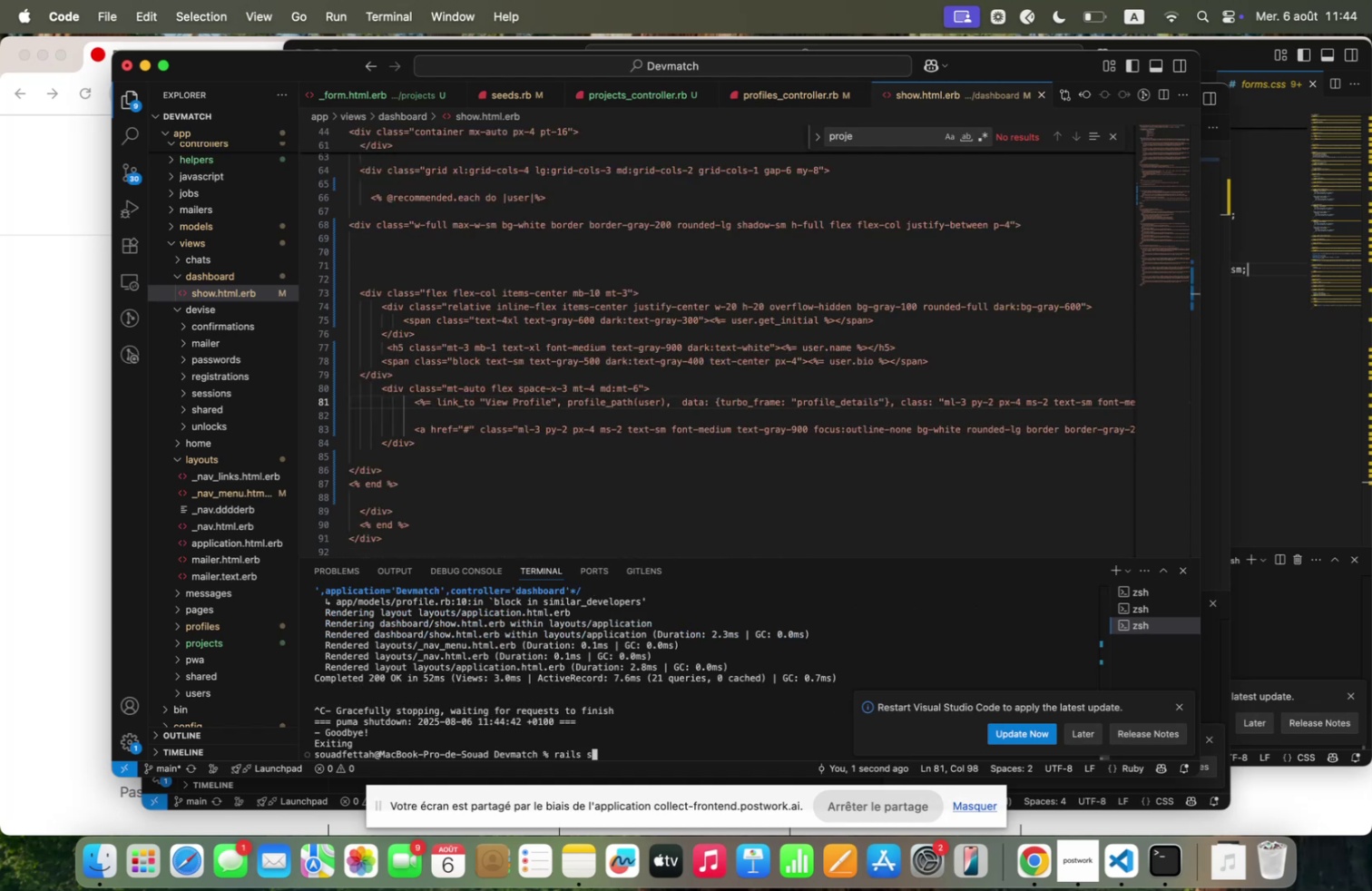 
key(ArrowUp)
 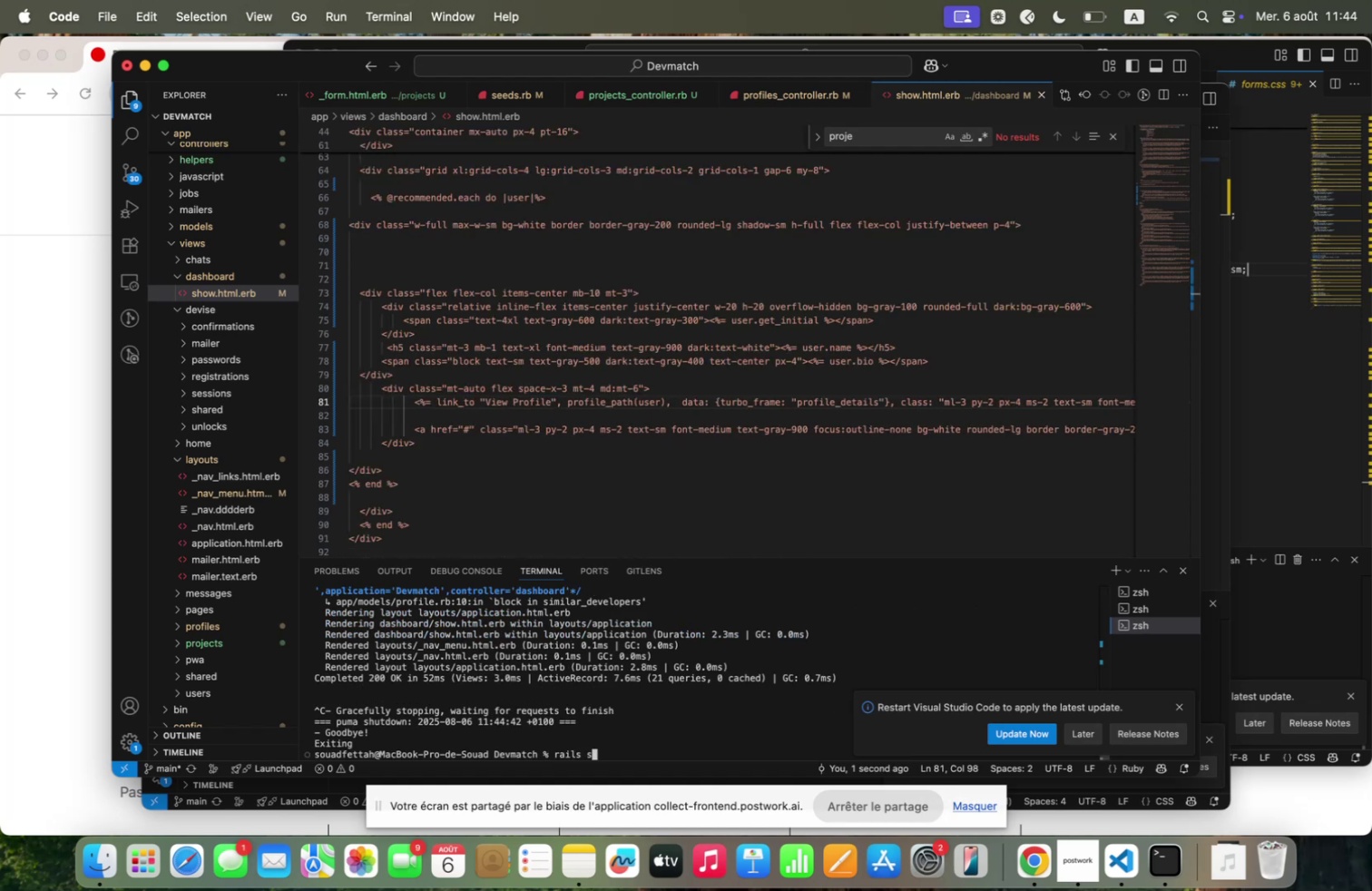 
key(ArrowUp)
 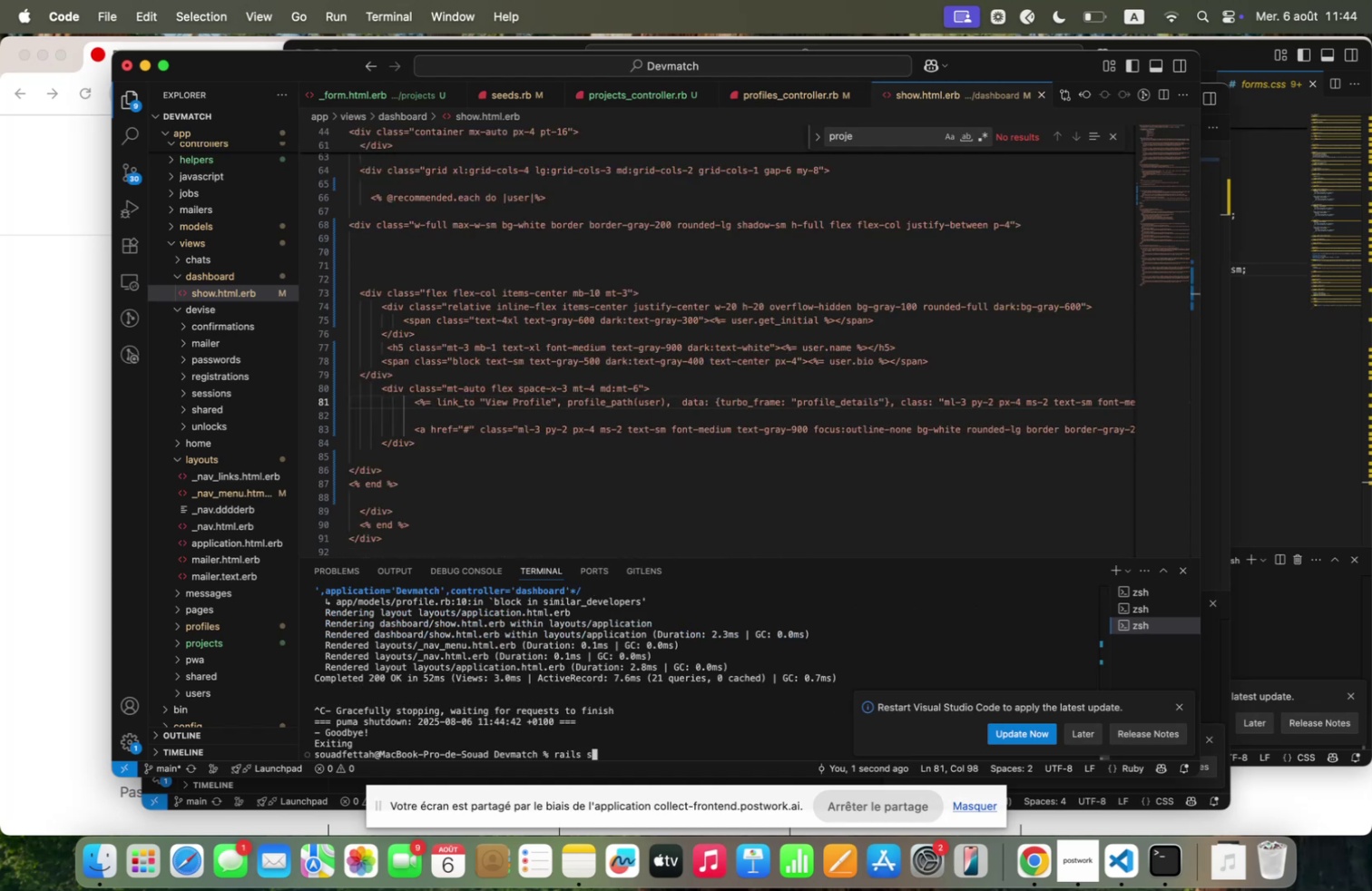 
key(ArrowUp)
 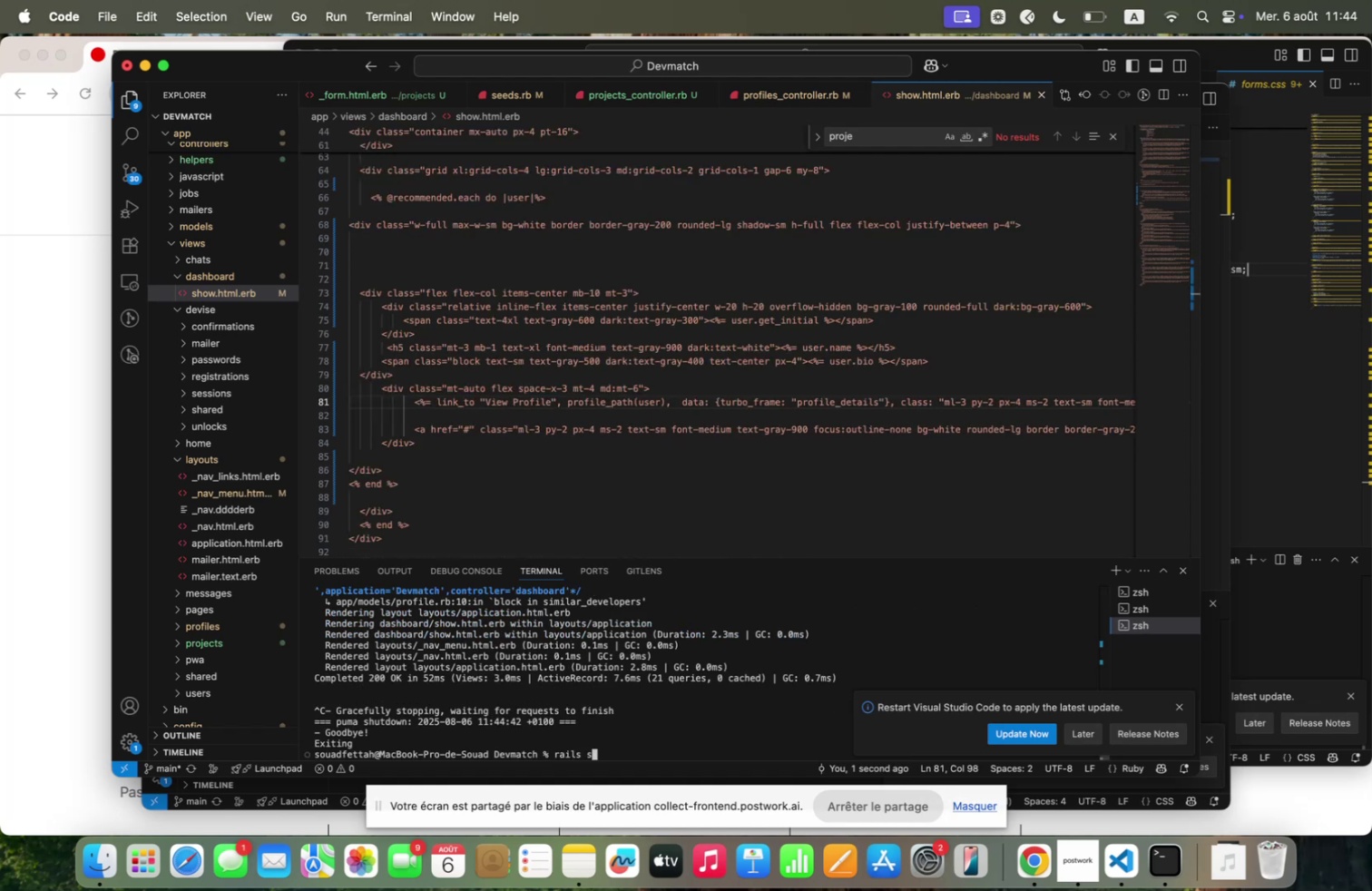 
key(ArrowUp)
 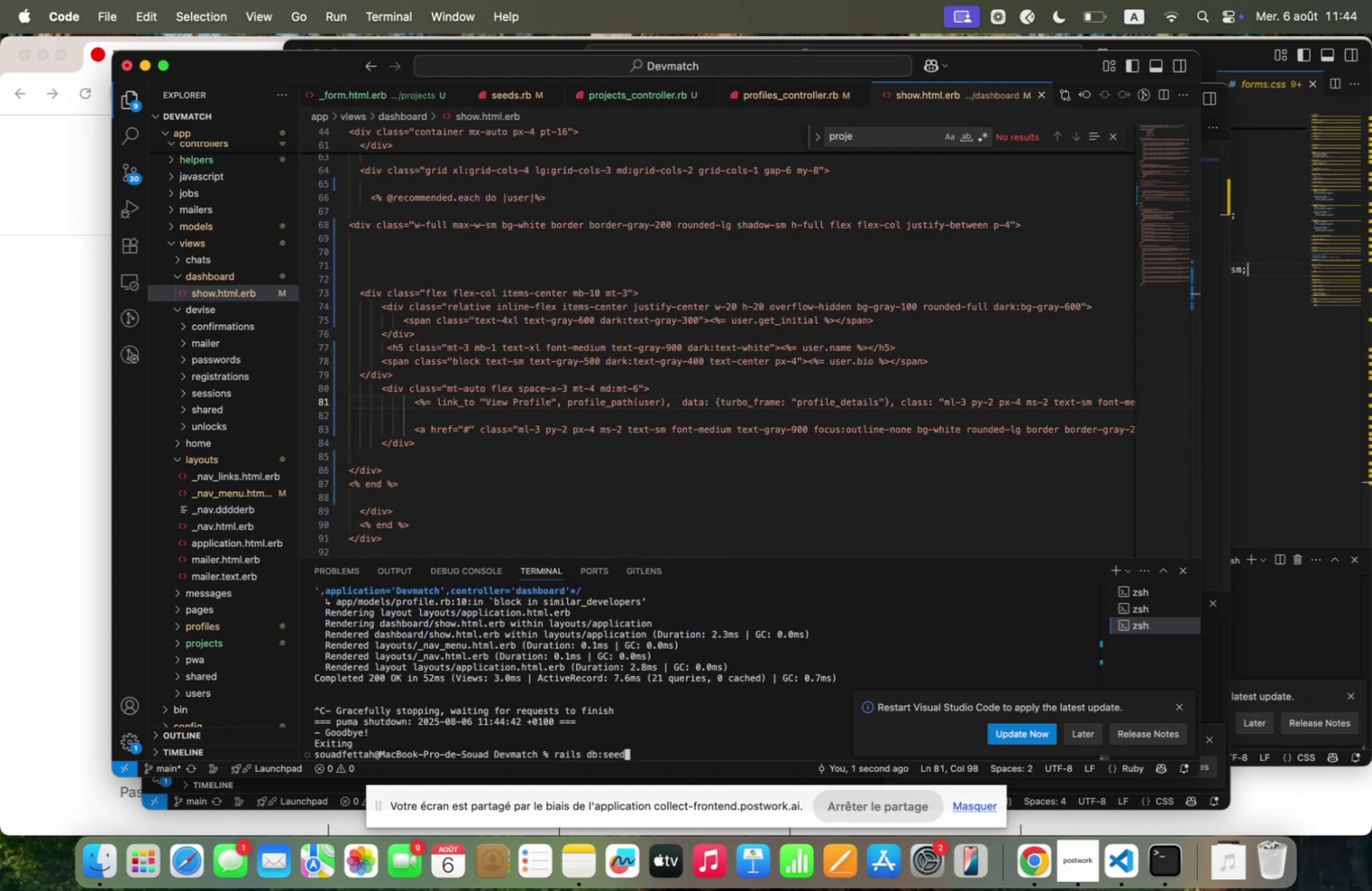 
key(ArrowUp)
 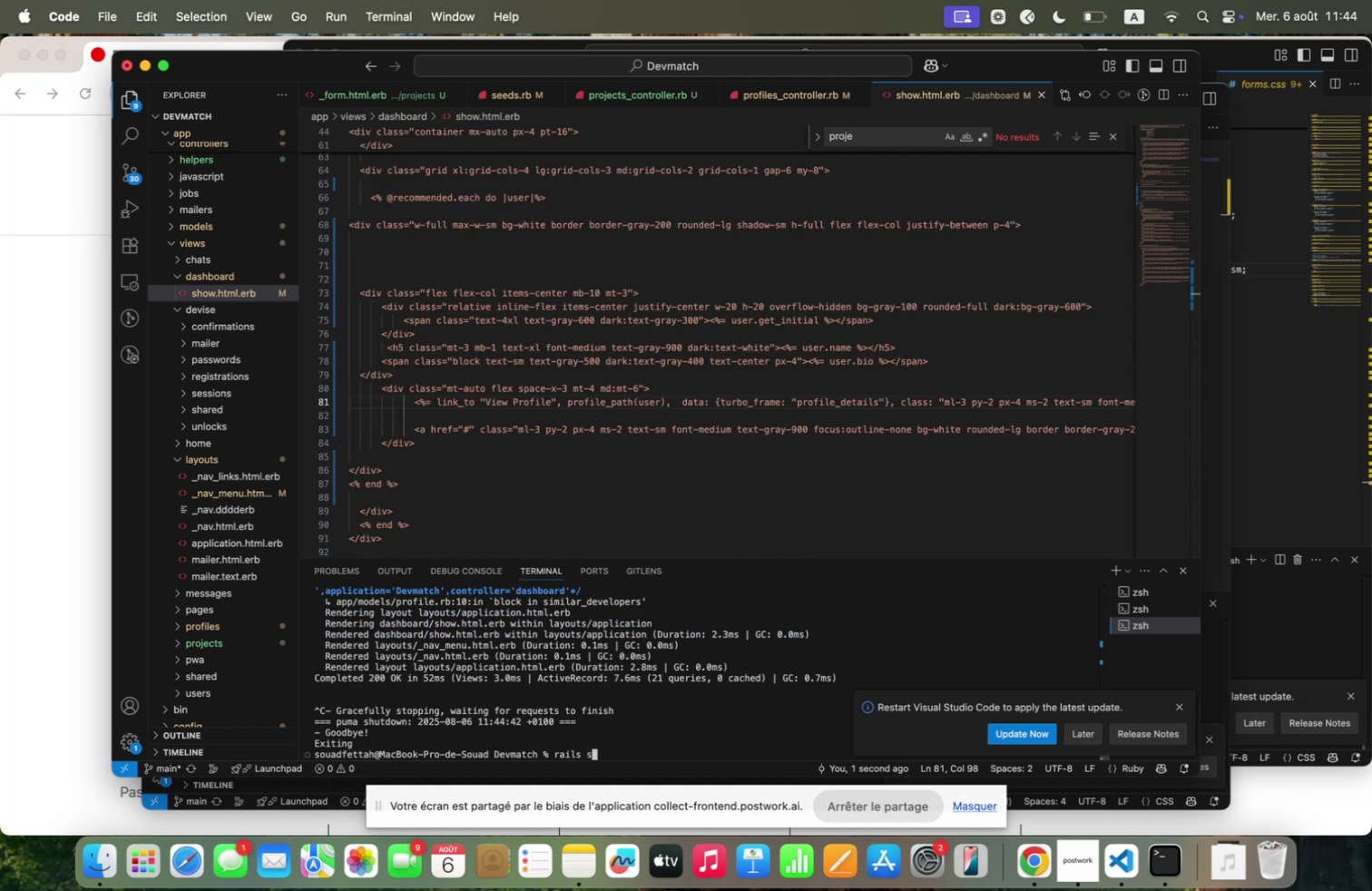 
key(ArrowUp)
 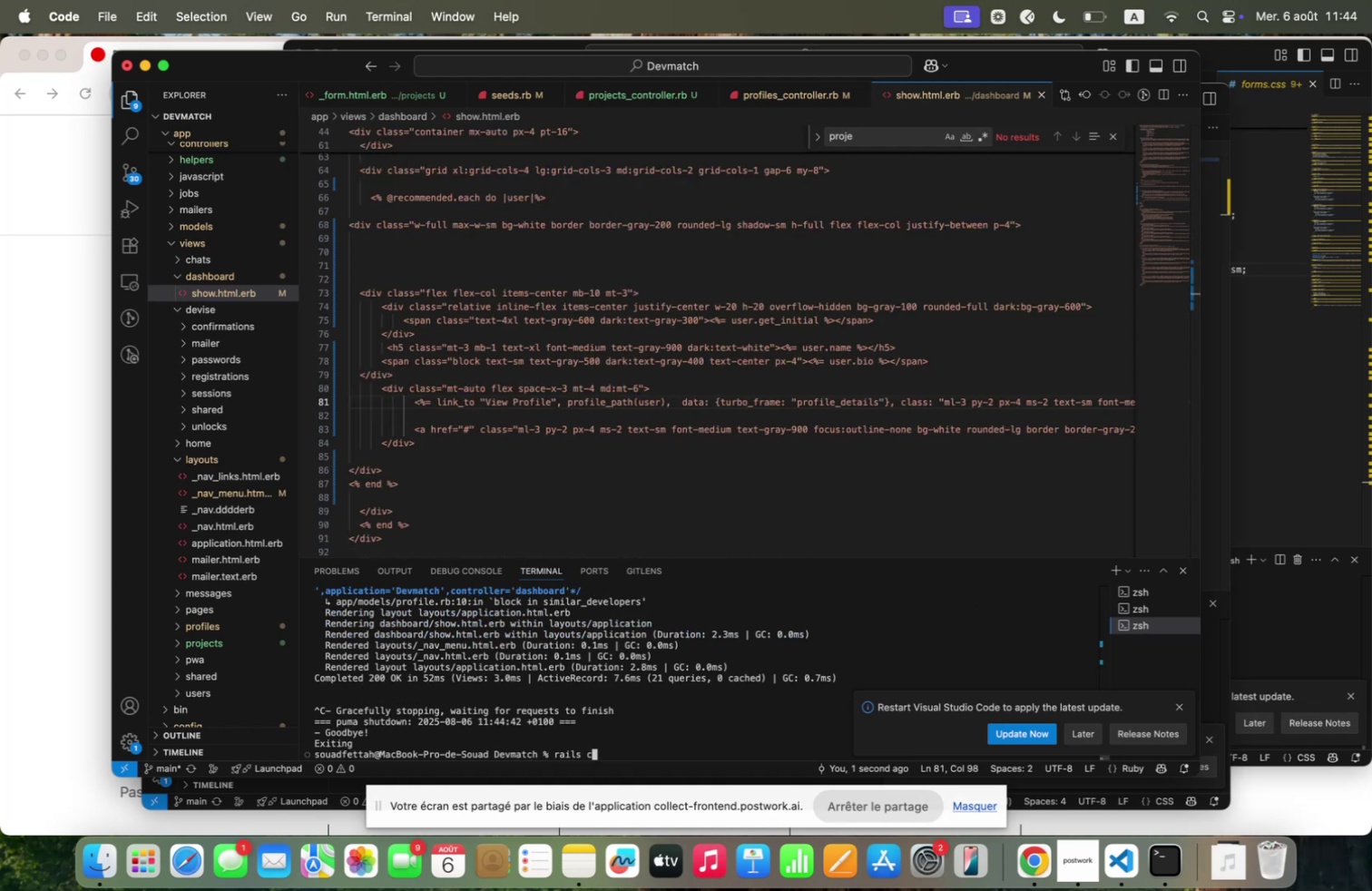 
key(ArrowUp)
 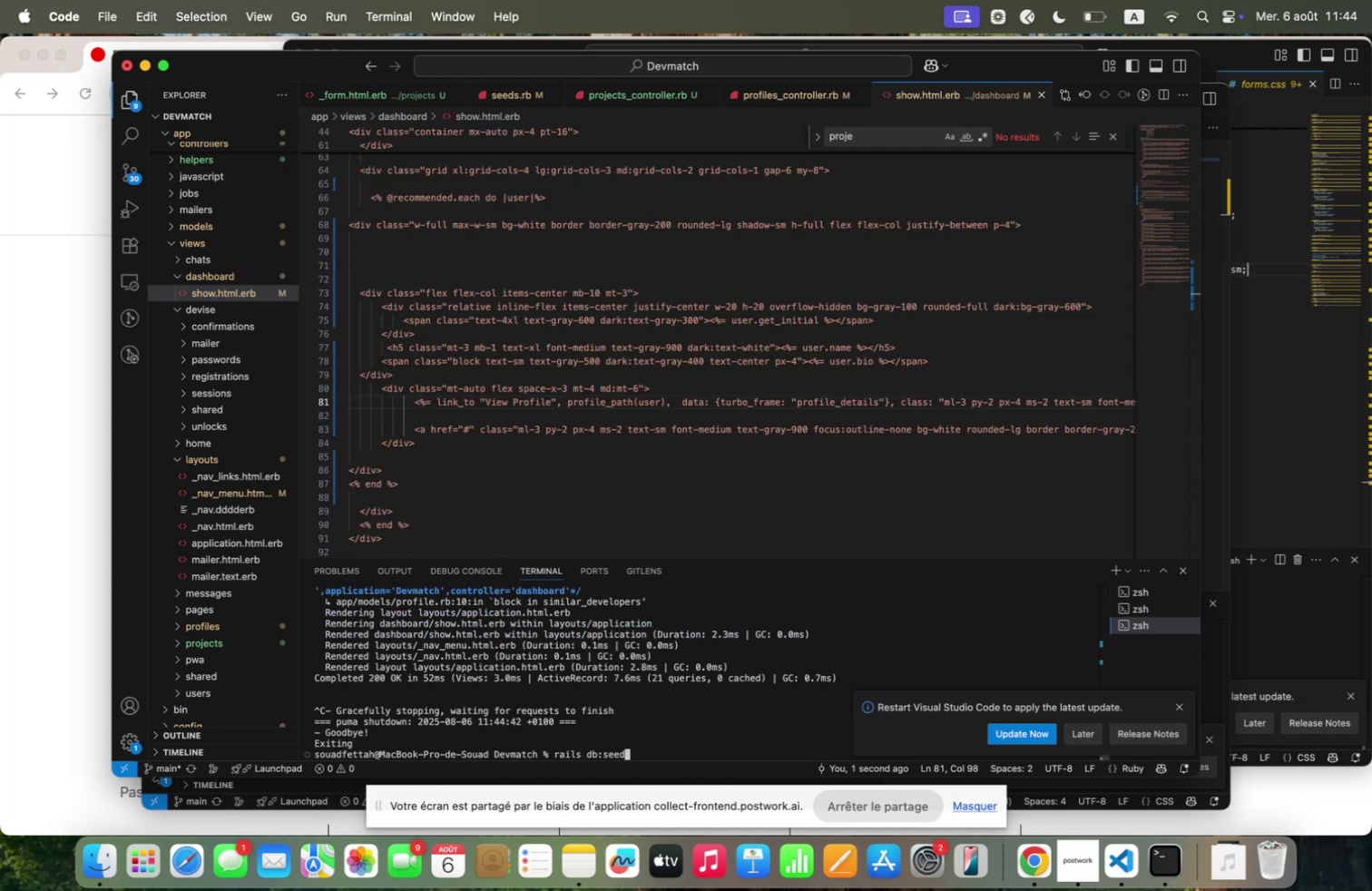 
key(ArrowUp)
 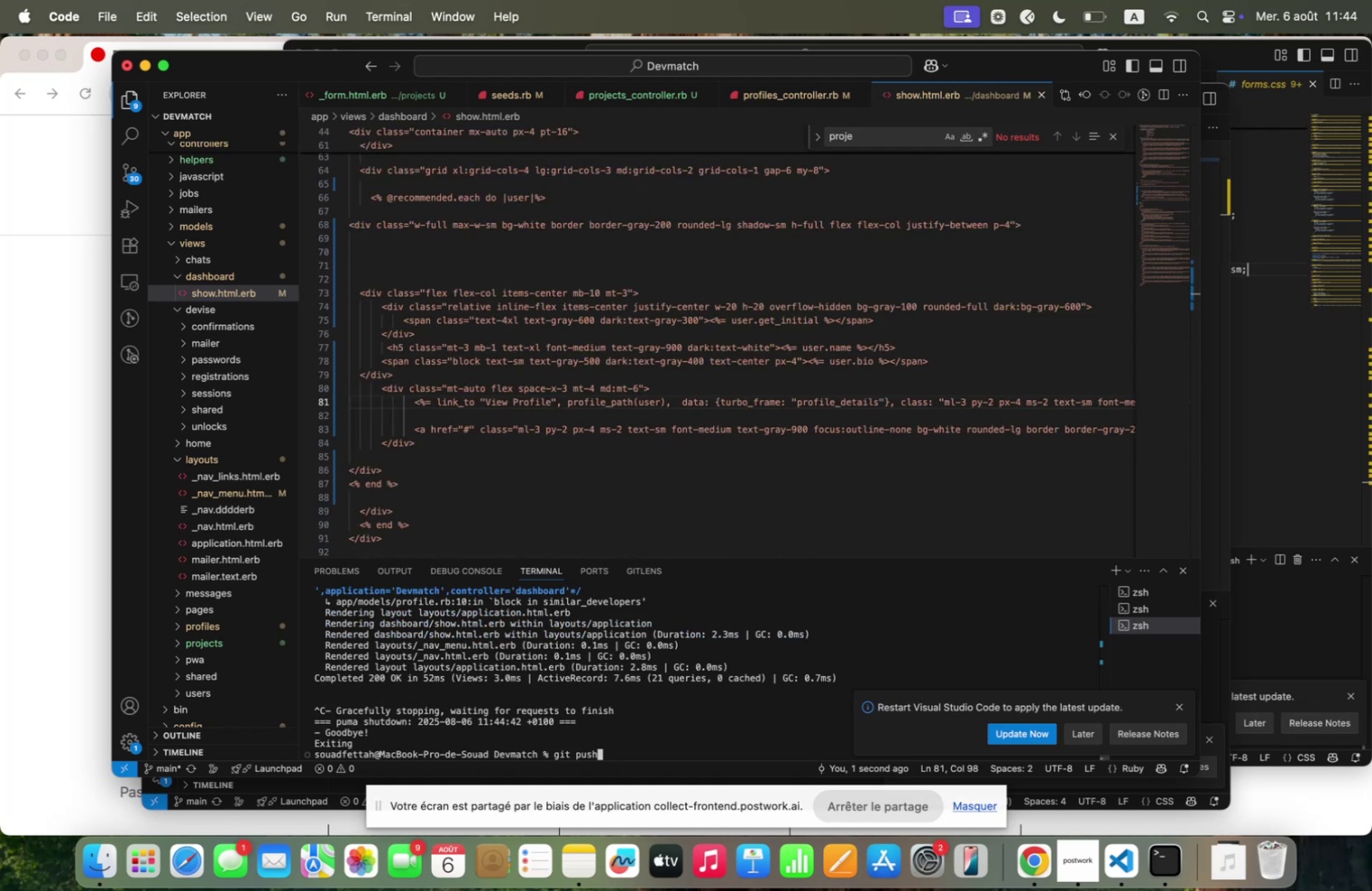 
key(ArrowUp)
 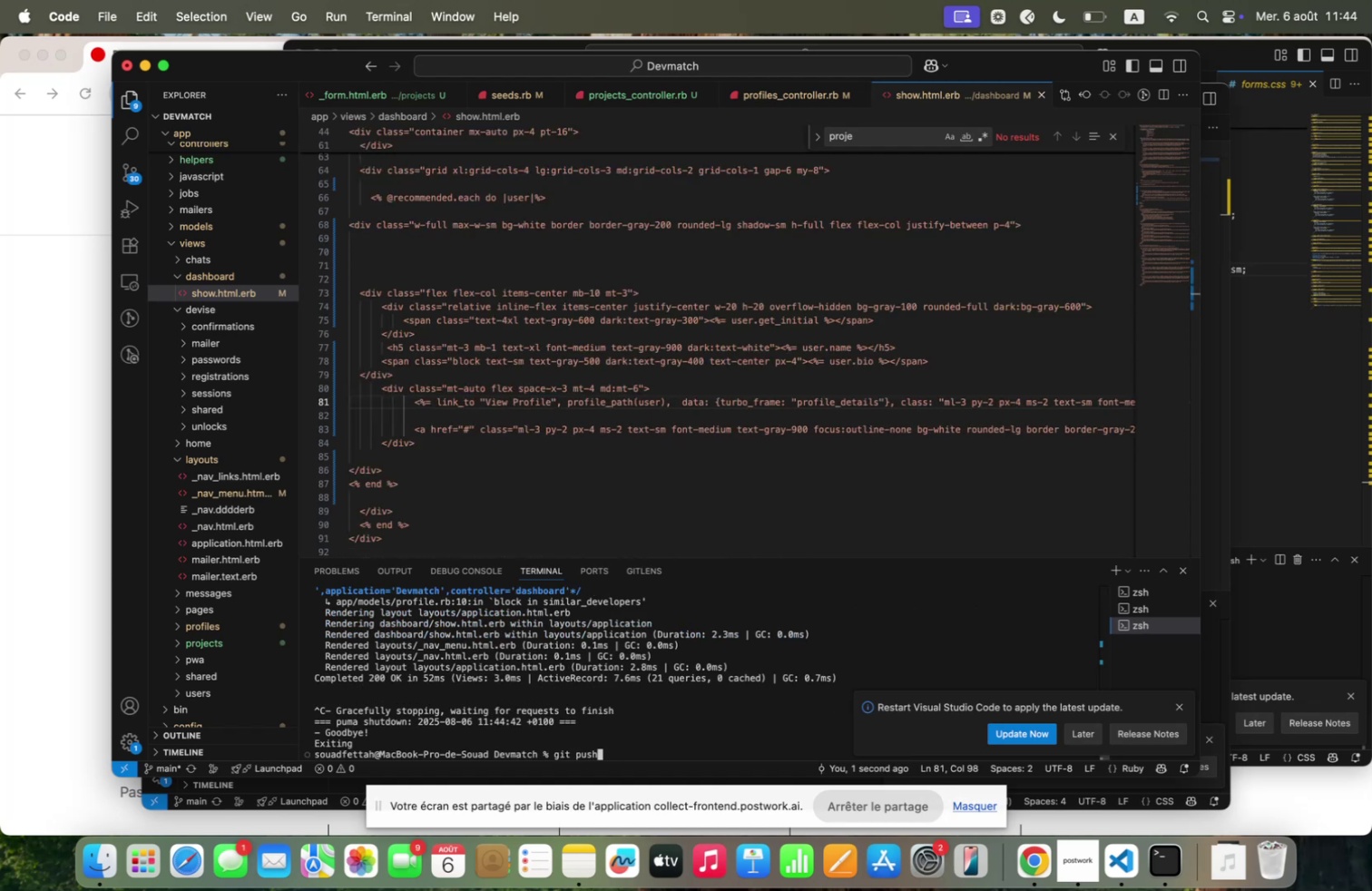 
key(ArrowUp)
 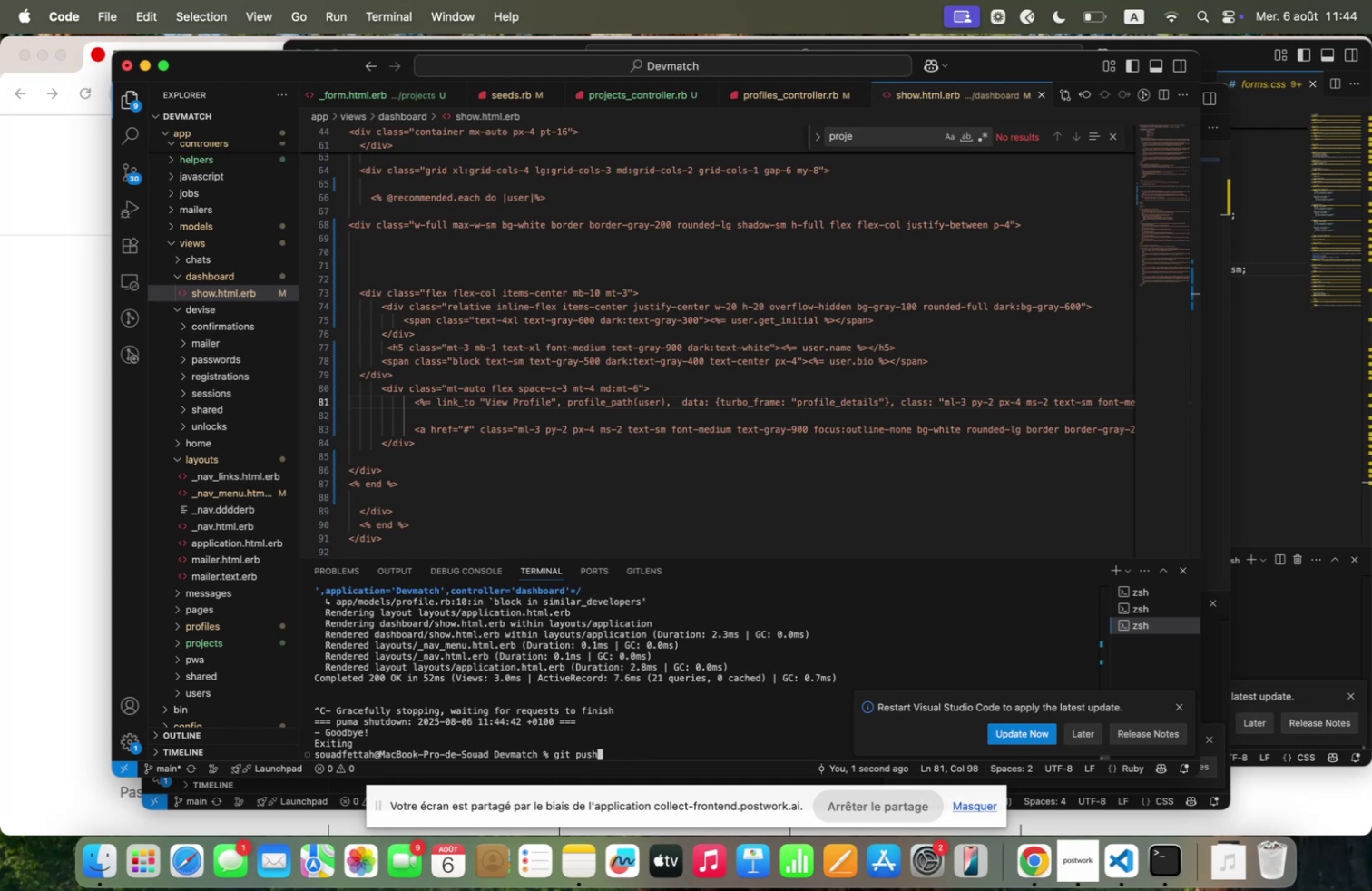 
key(ArrowUp)
 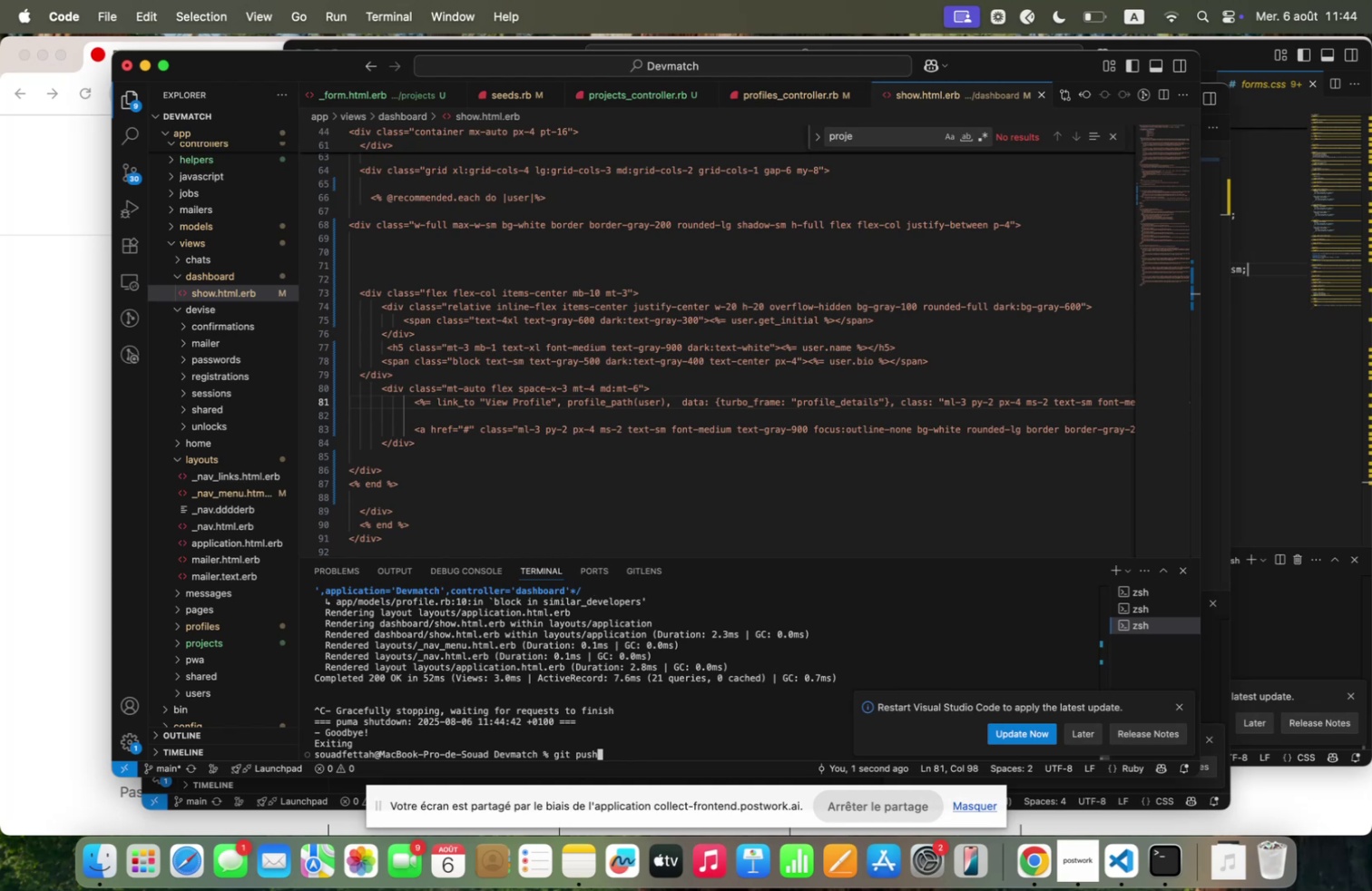 
key(ArrowUp)
 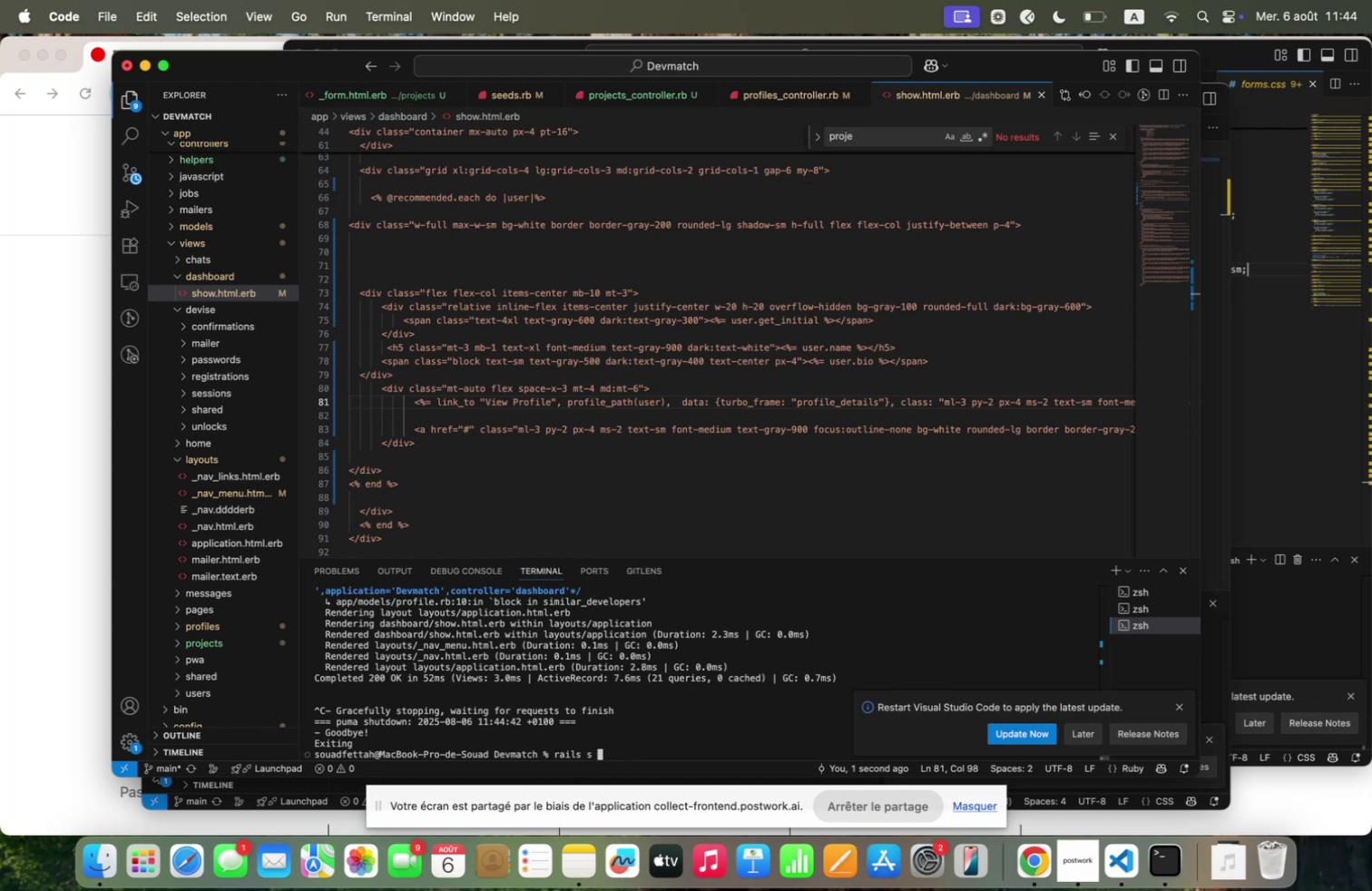 
key(ArrowUp)
 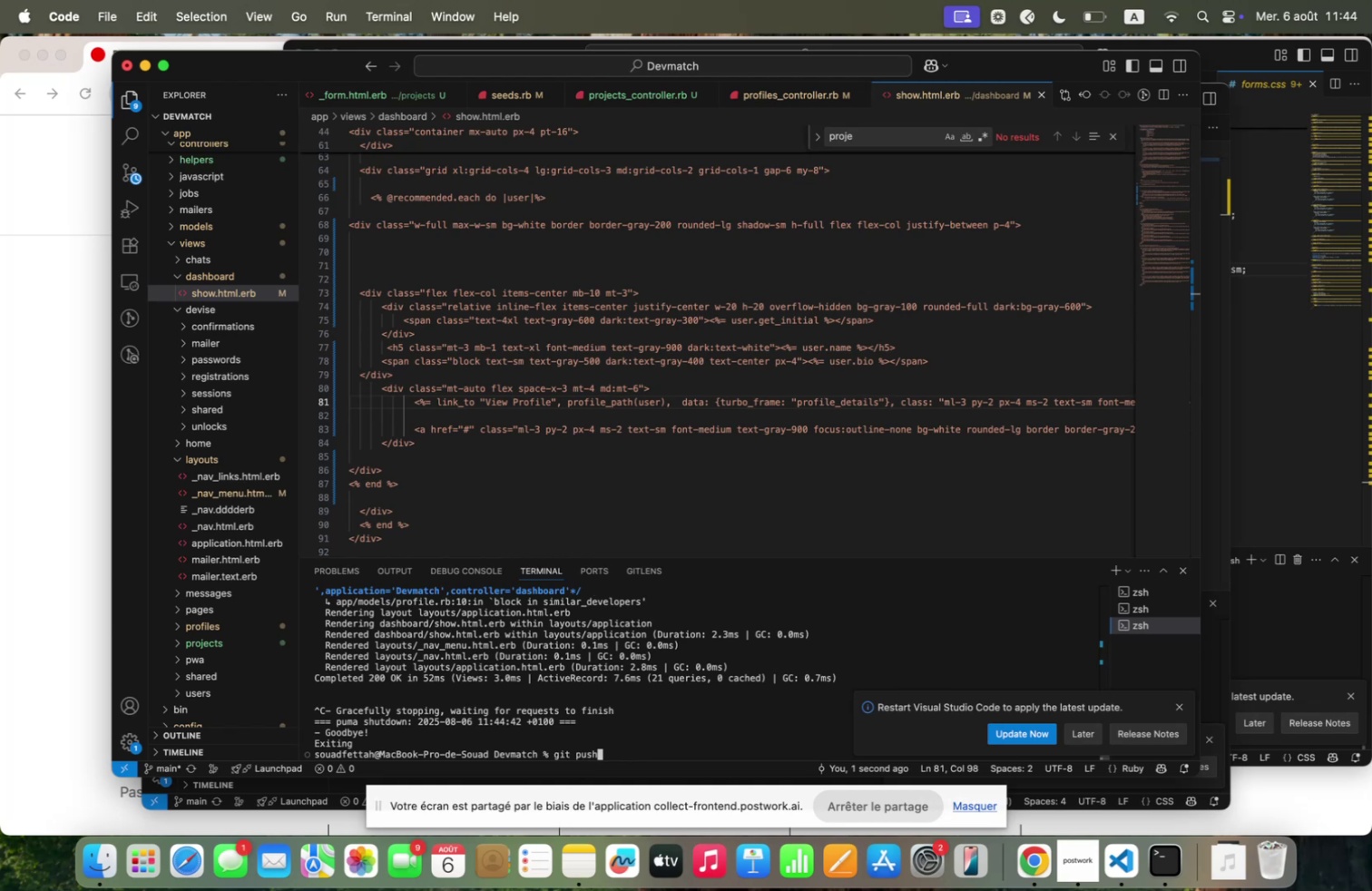 
key(ArrowUp)
 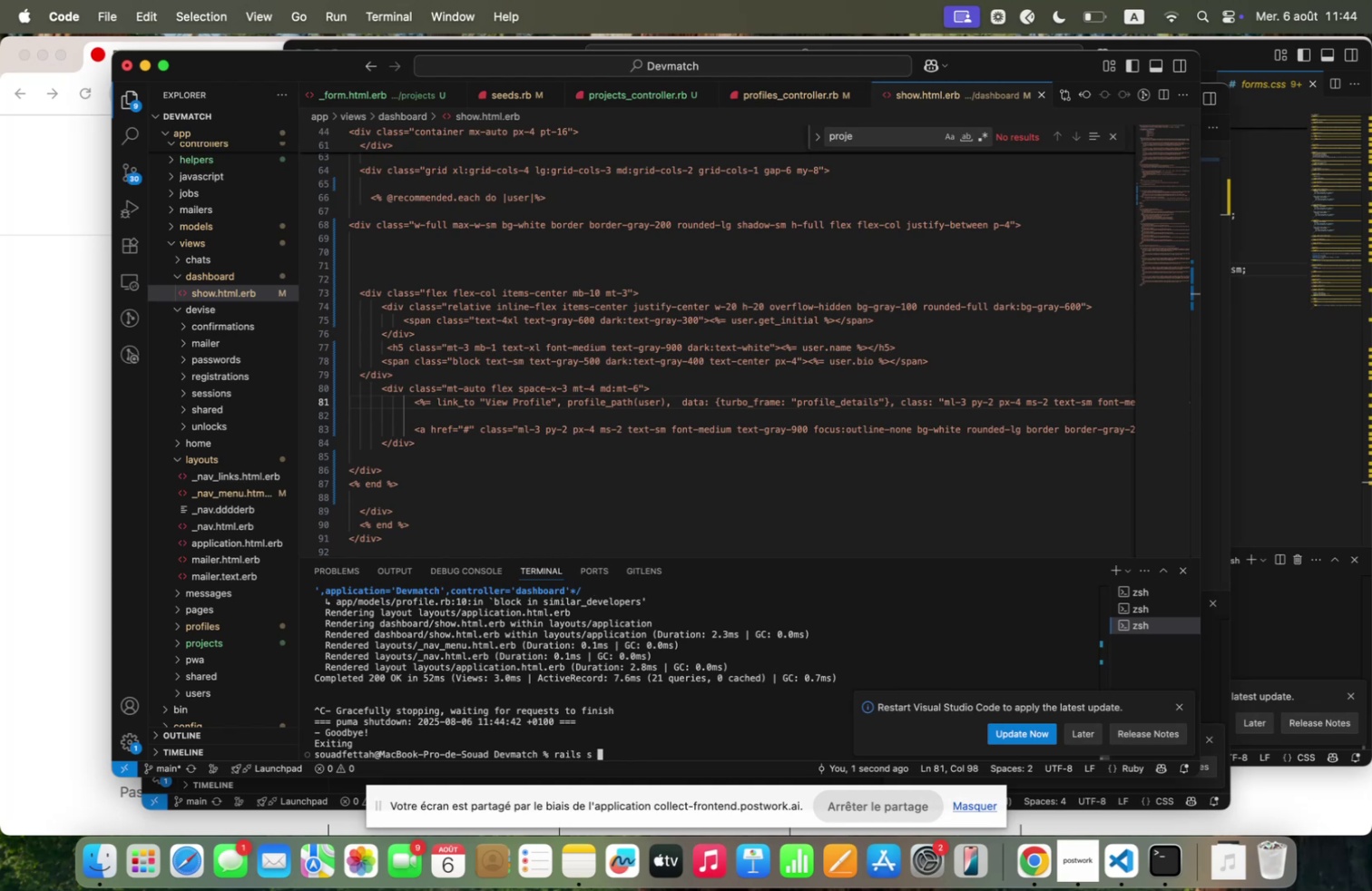 
key(ArrowUp)
 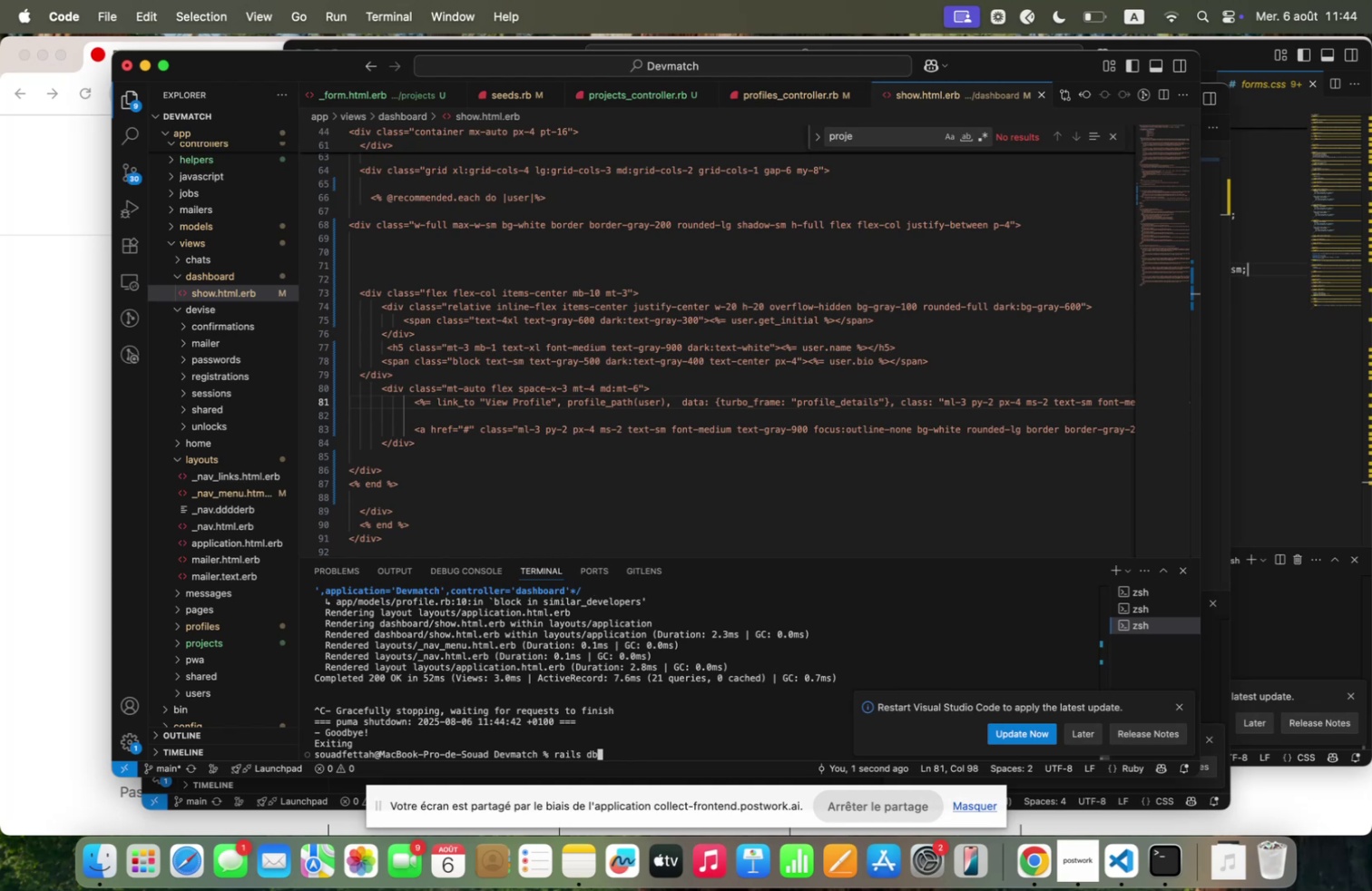 
key(ArrowUp)
 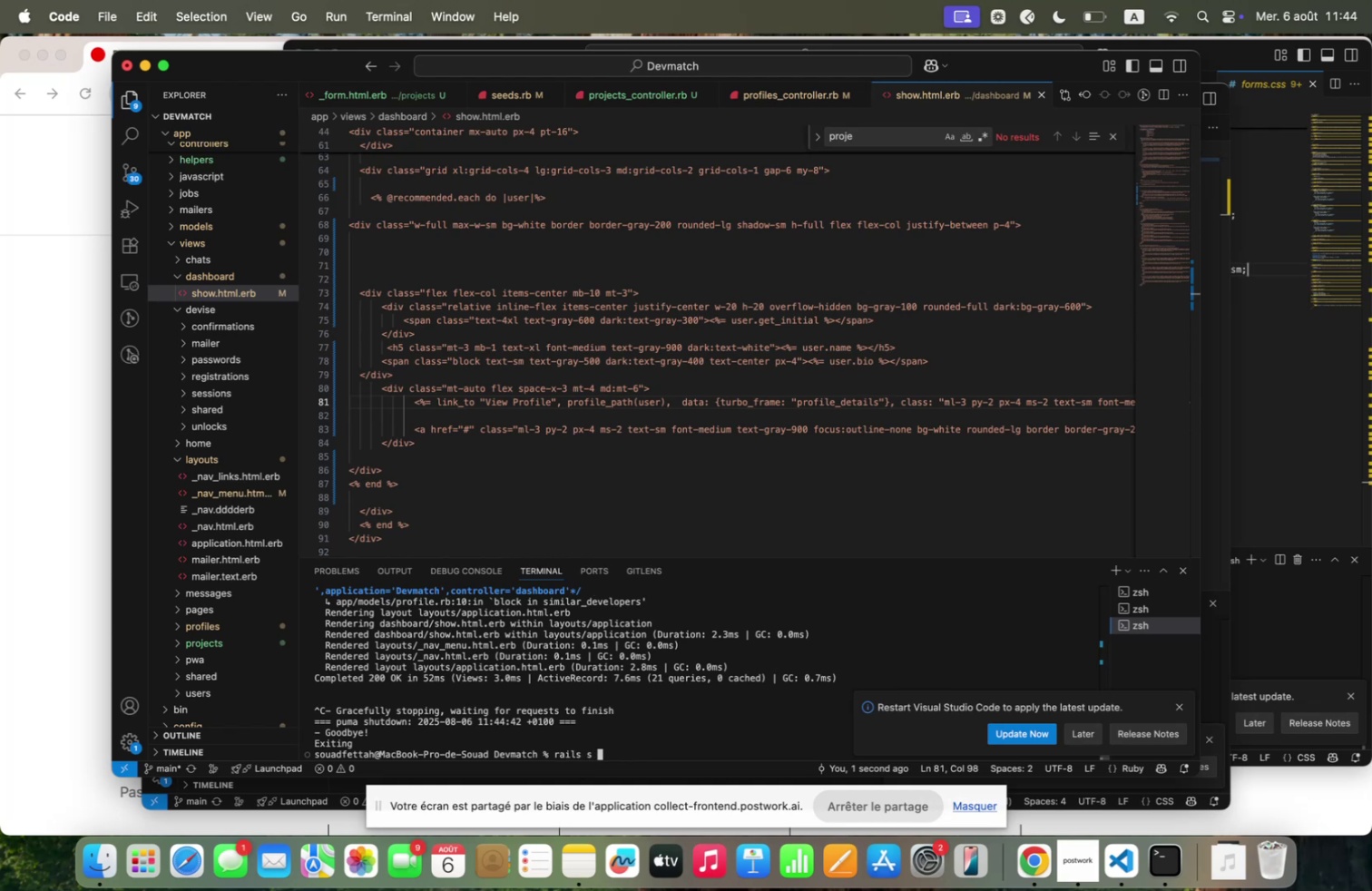 
key(ArrowUp)
 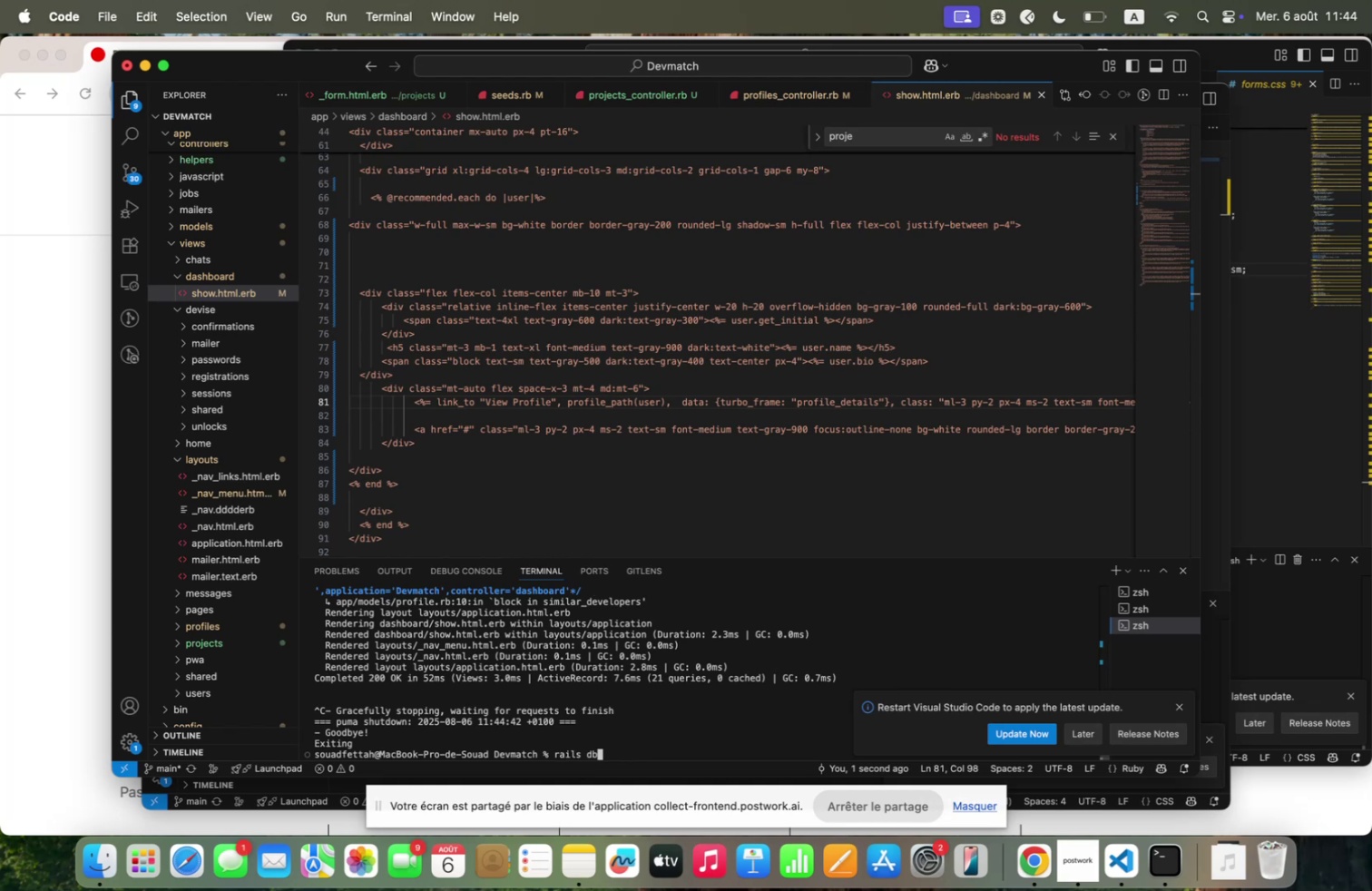 
key(ArrowUp)
 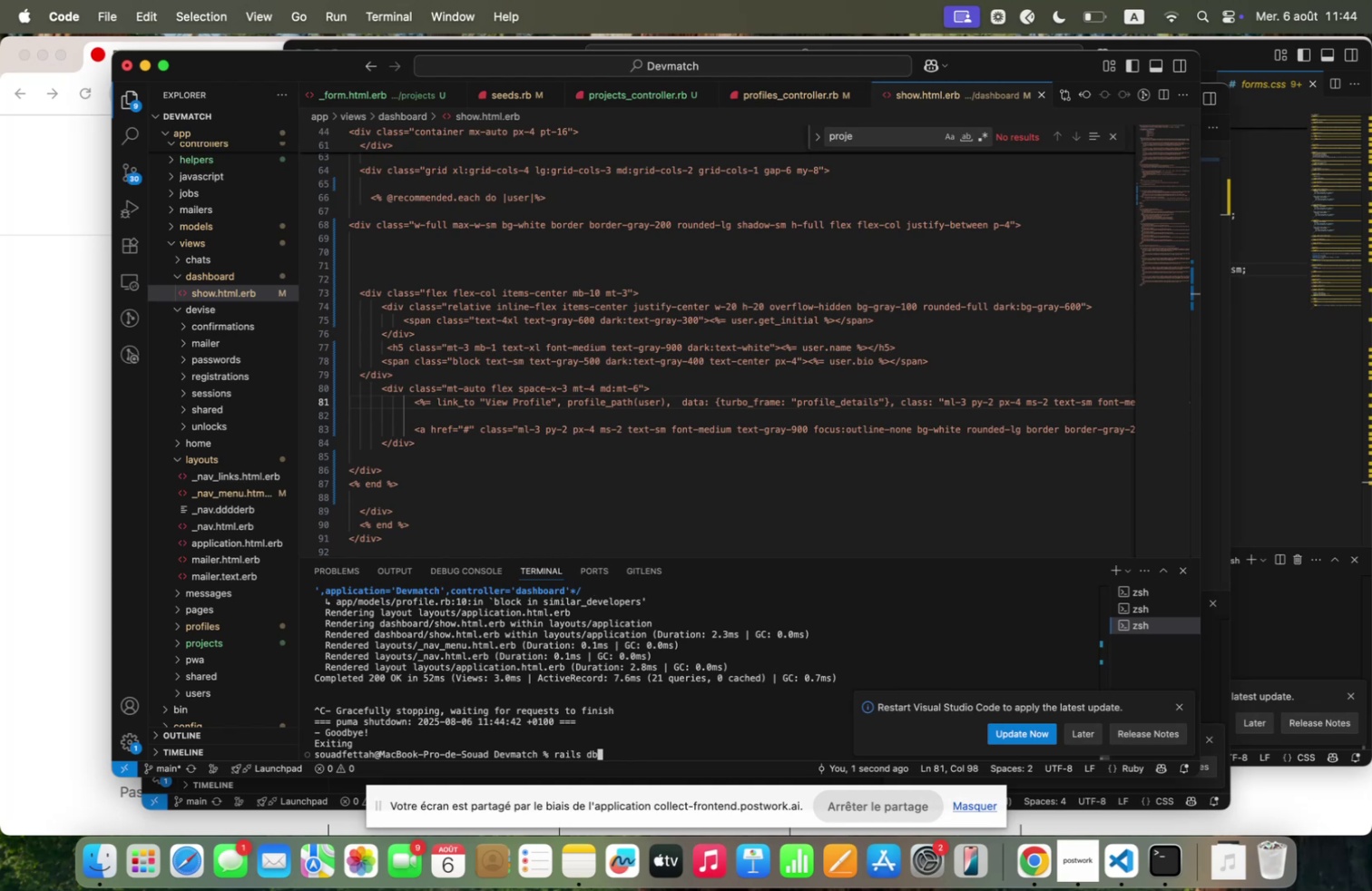 
key(ArrowUp)
 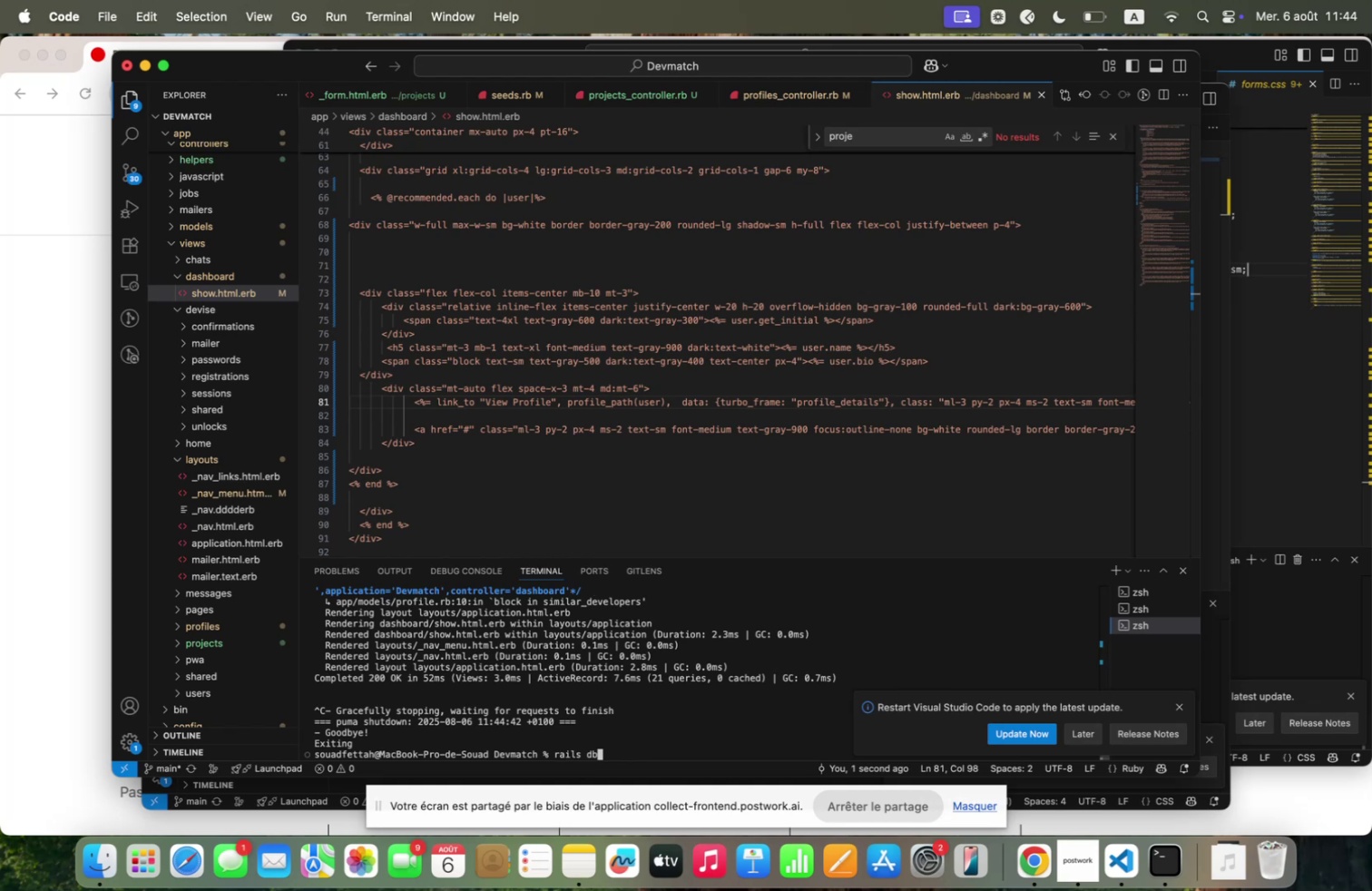 
key(ArrowUp)
 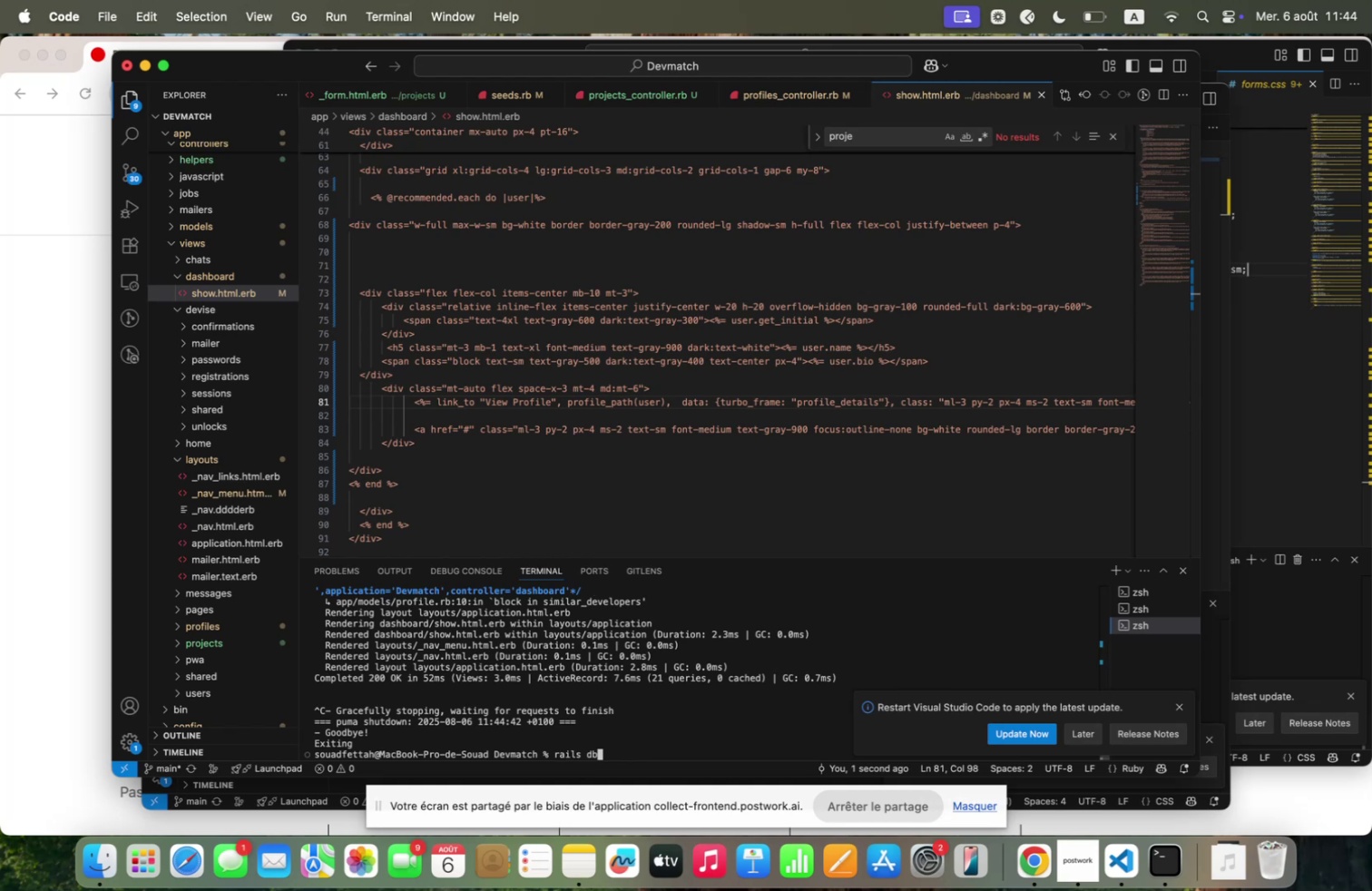 
key(ArrowUp)
 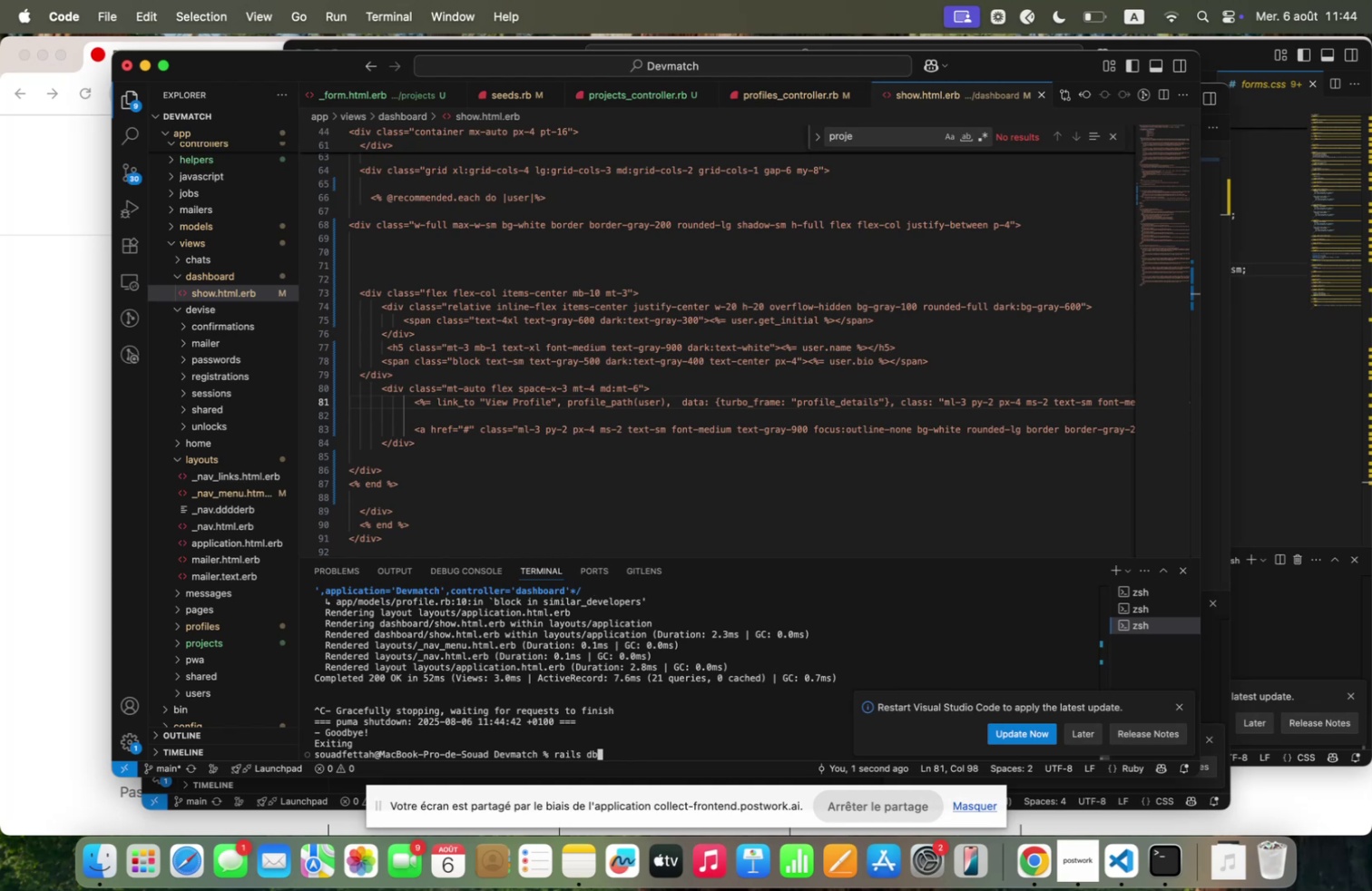 
key(ArrowUp)
 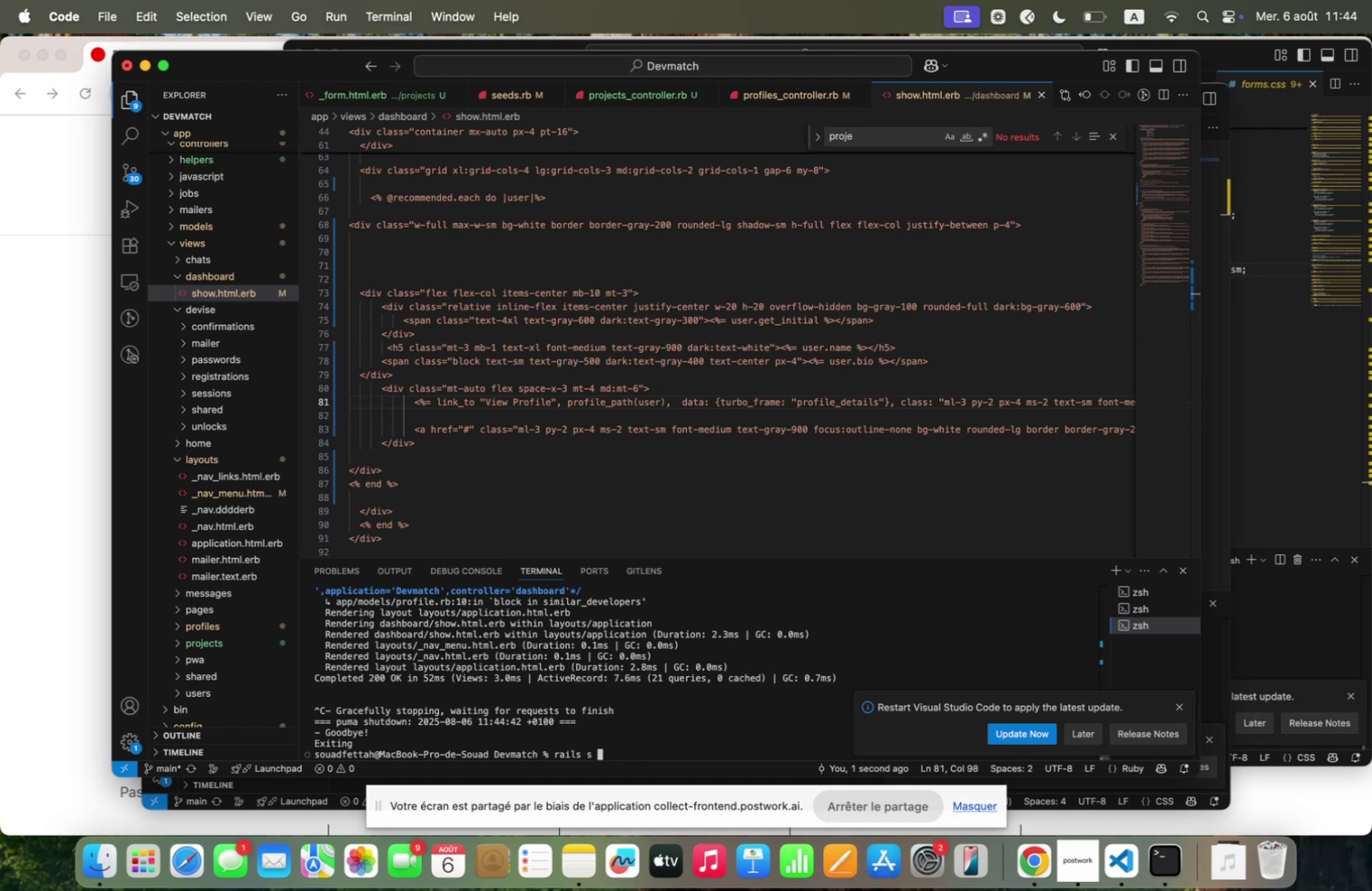 
key(ArrowUp)
 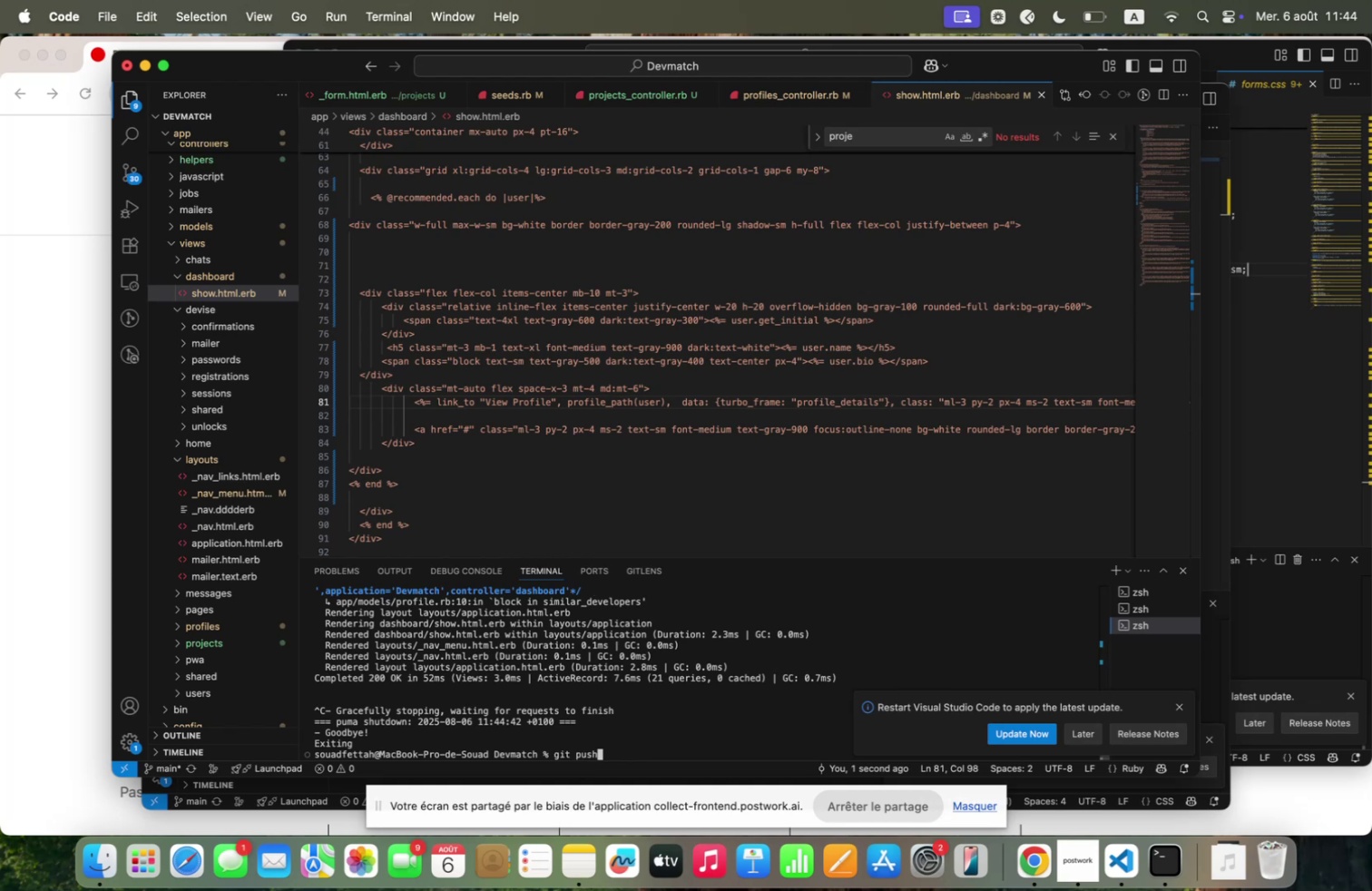 
key(ArrowUp)
 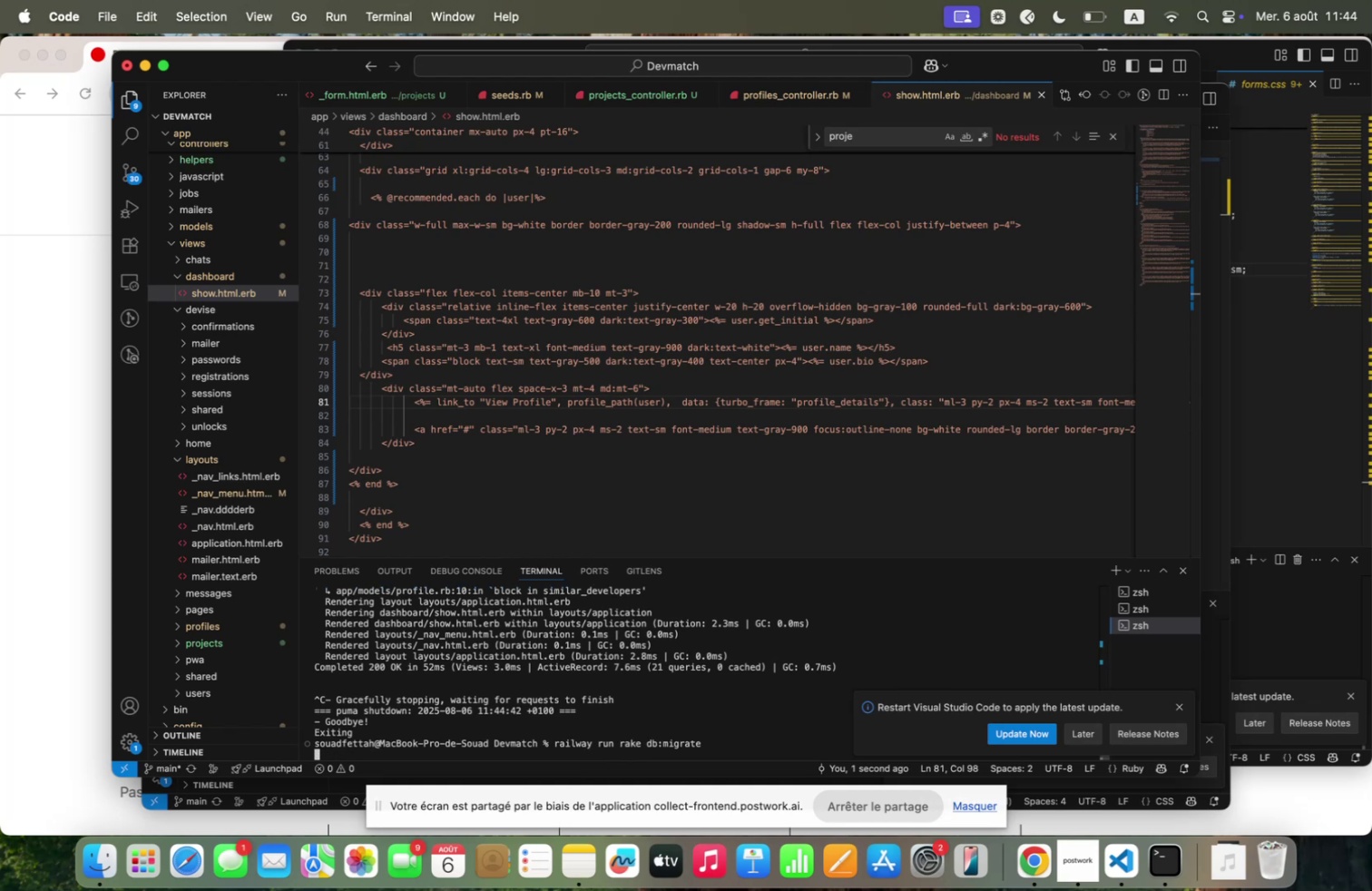 
key(ArrowUp)
 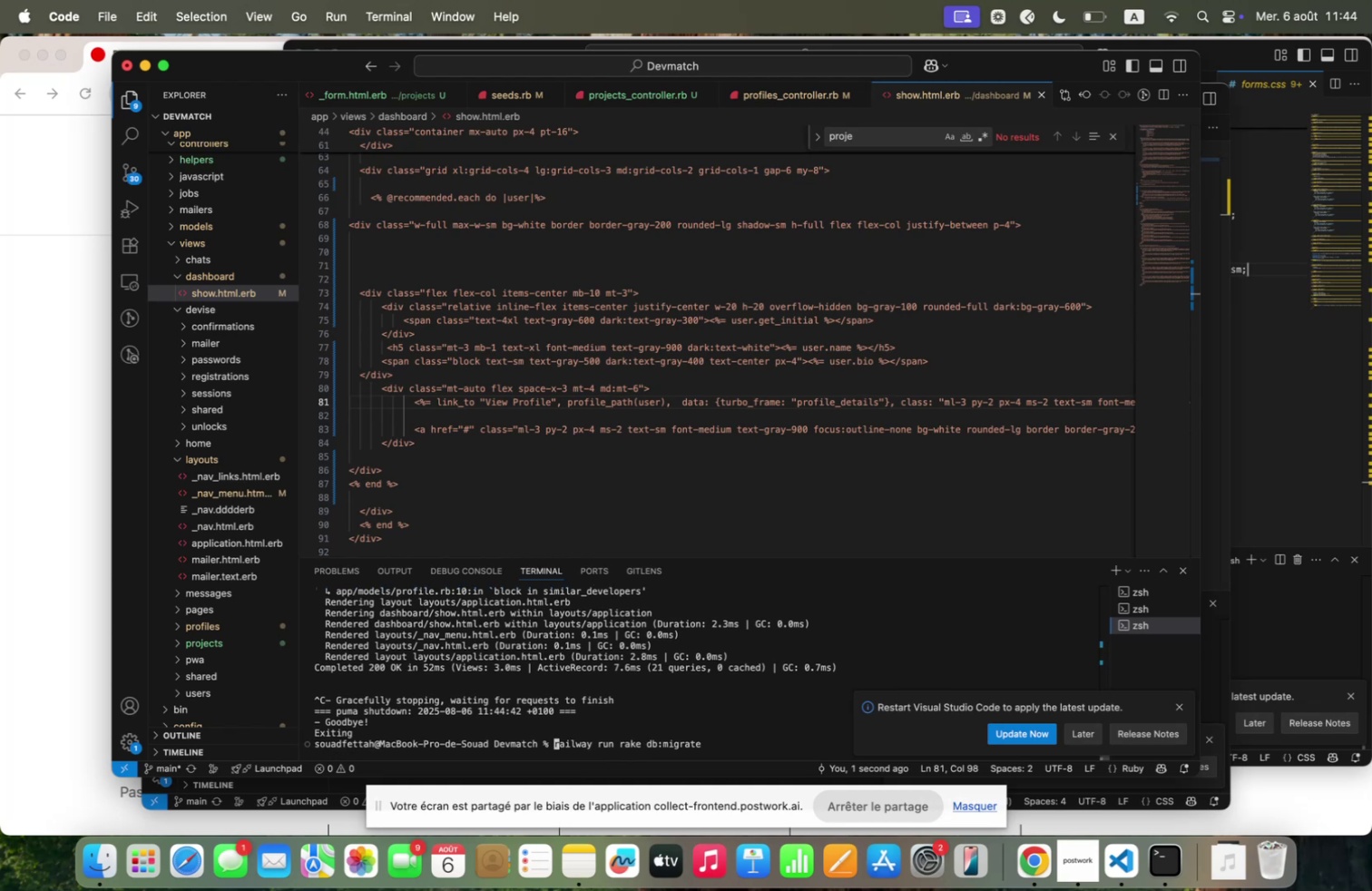 
key(ArrowUp)
 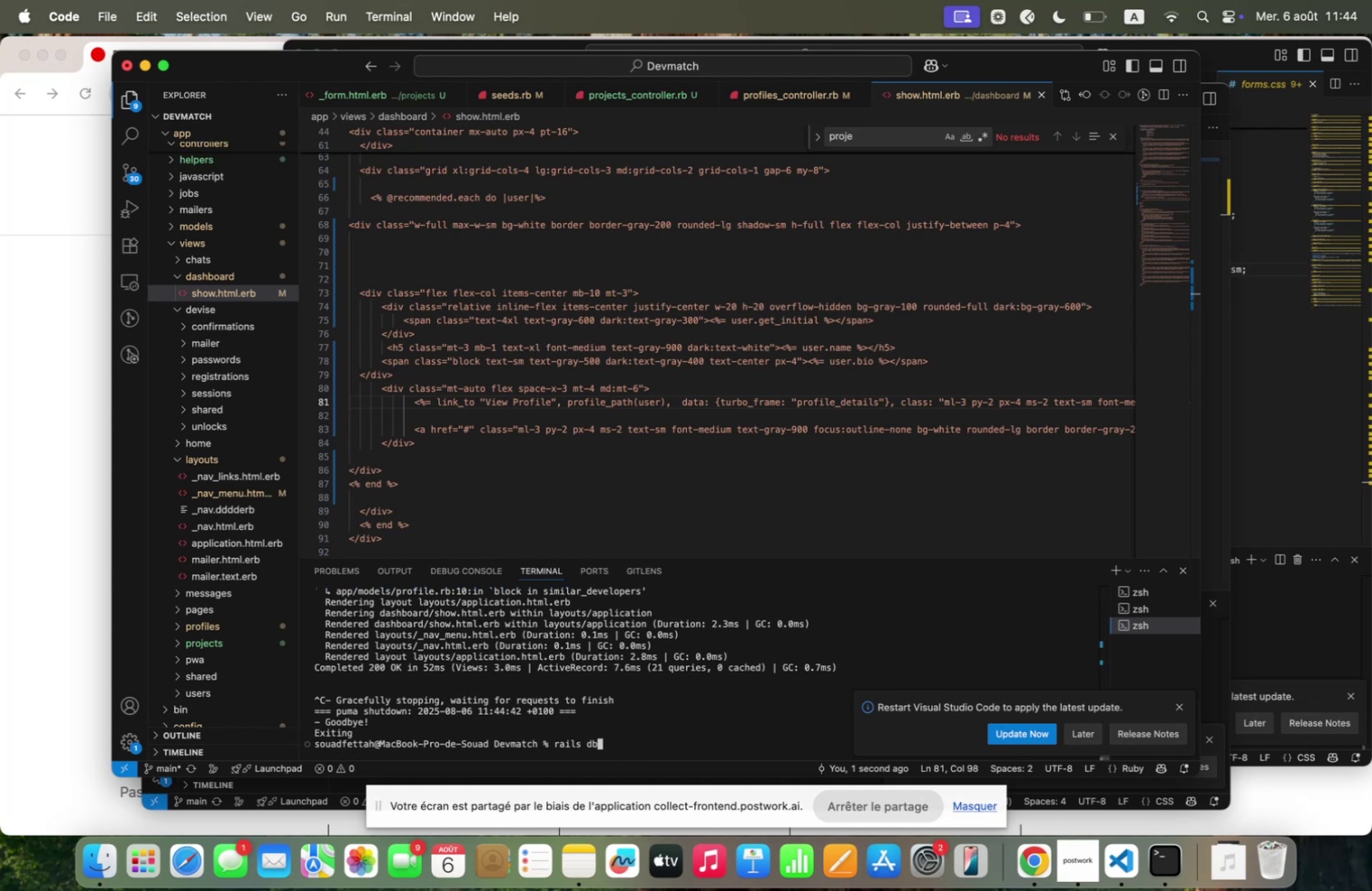 
key(ArrowUp)
 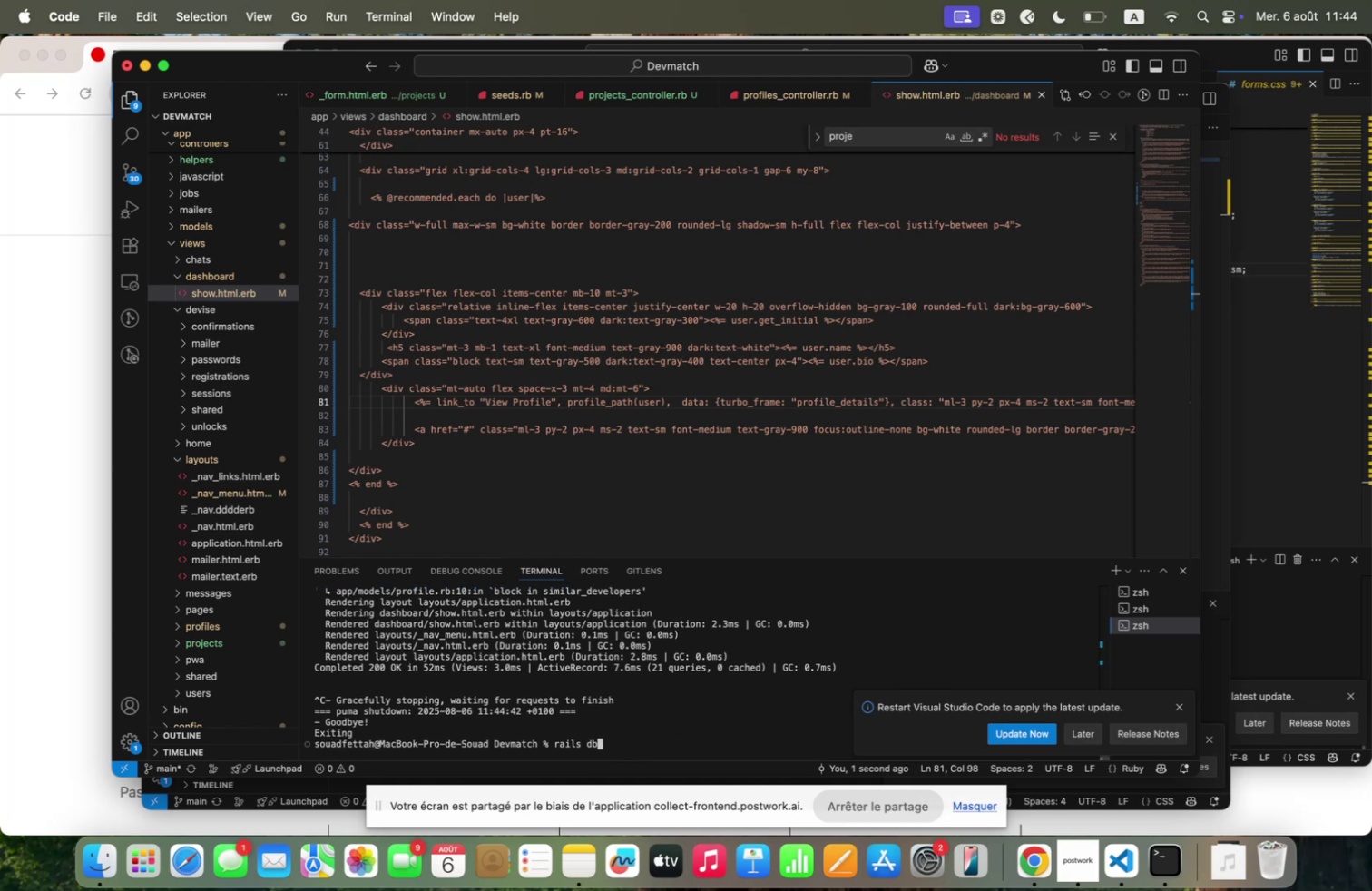 
key(ArrowUp)
 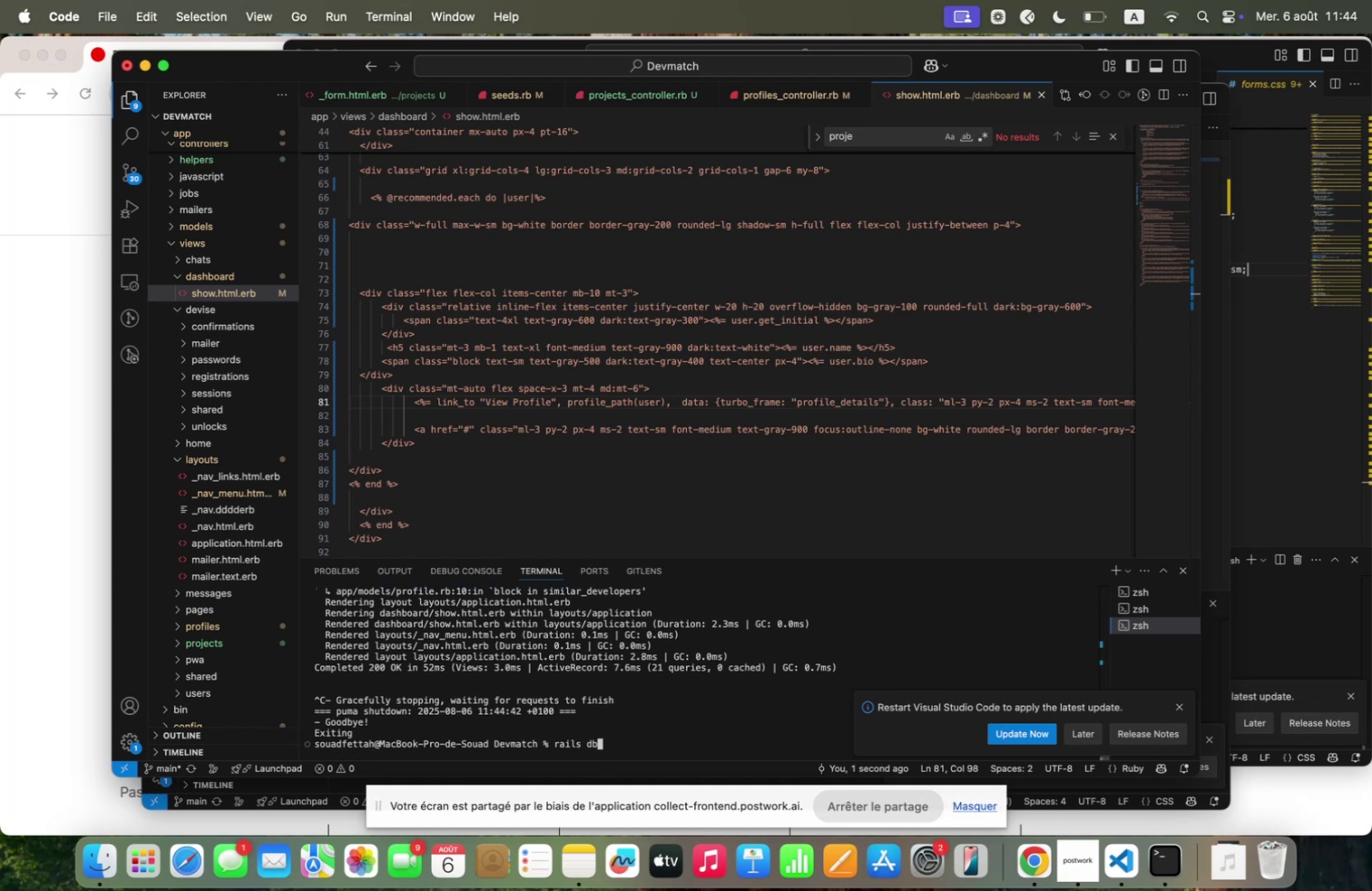 
key(ArrowUp)
 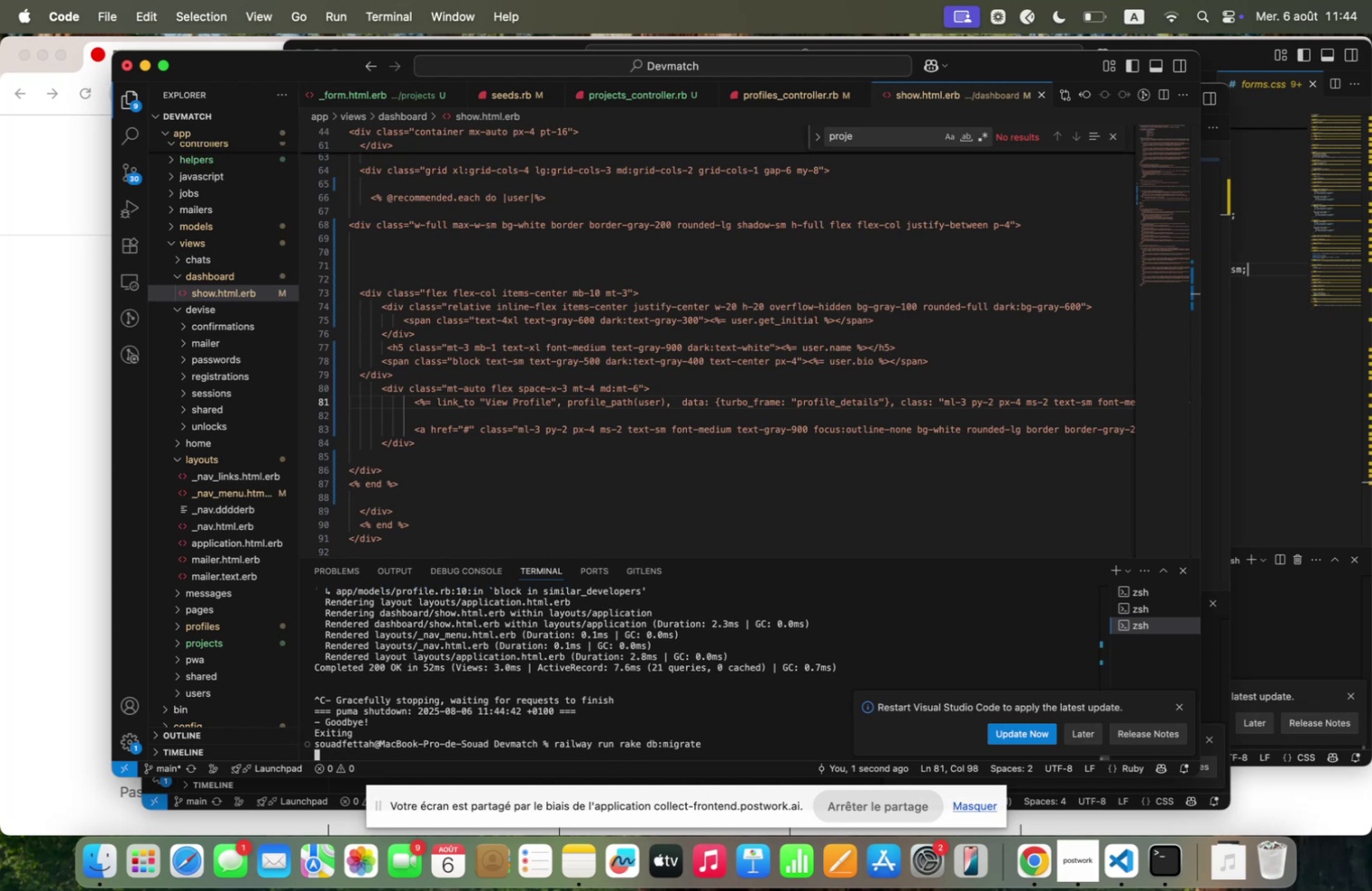 
key(ArrowUp)
 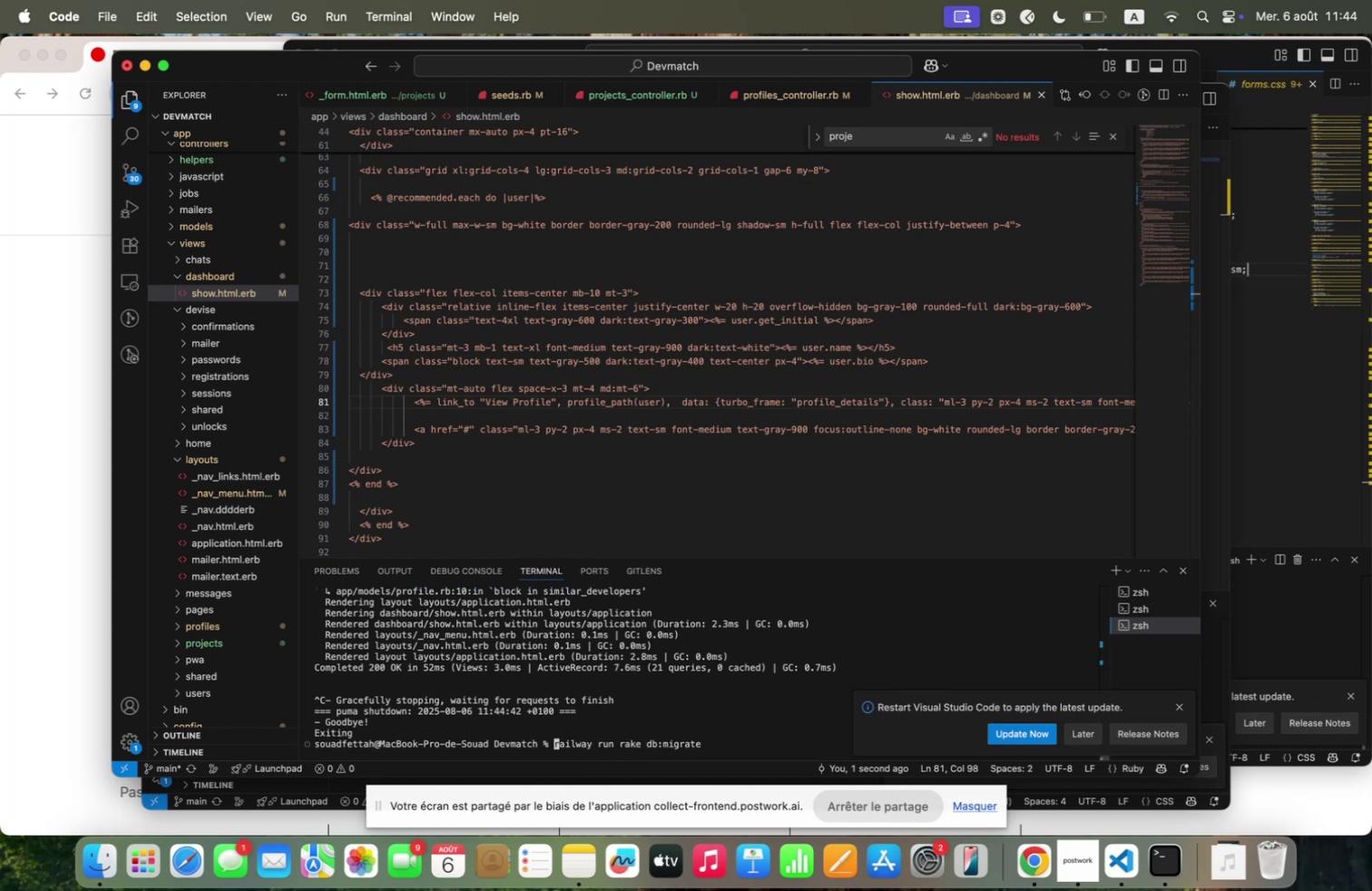 
key(ArrowUp)
 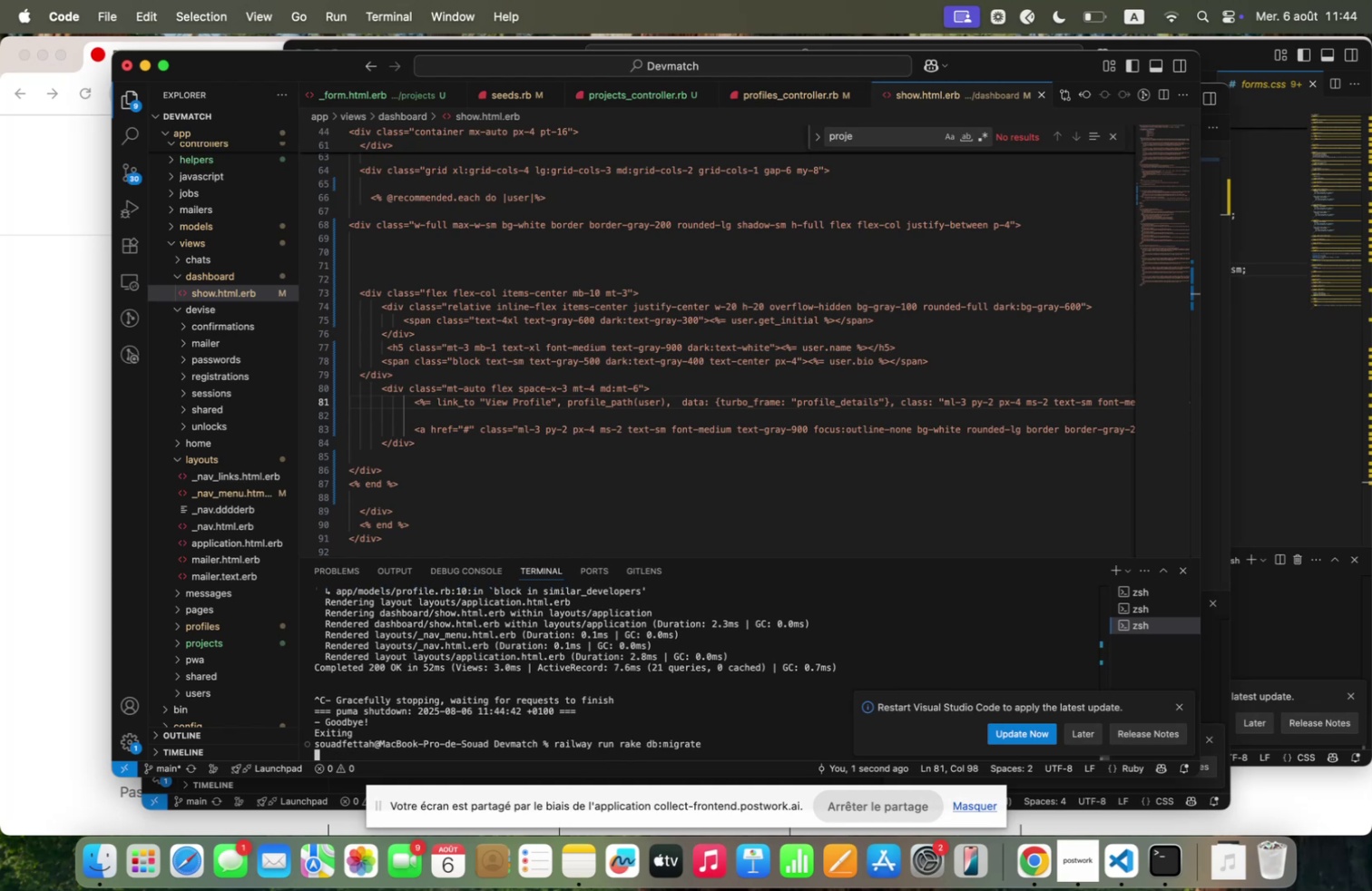 
key(ArrowUp)
 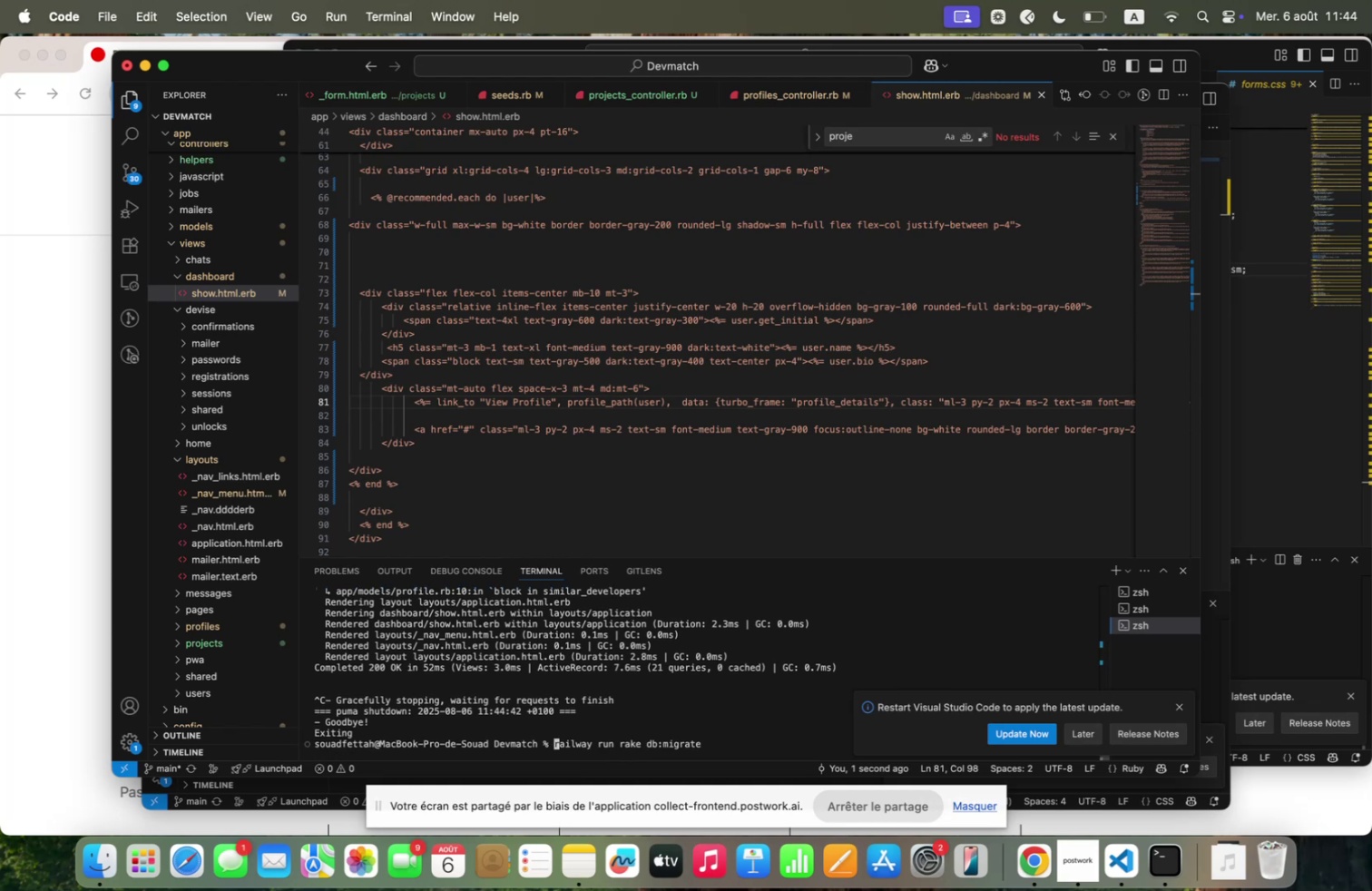 
key(ArrowUp)
 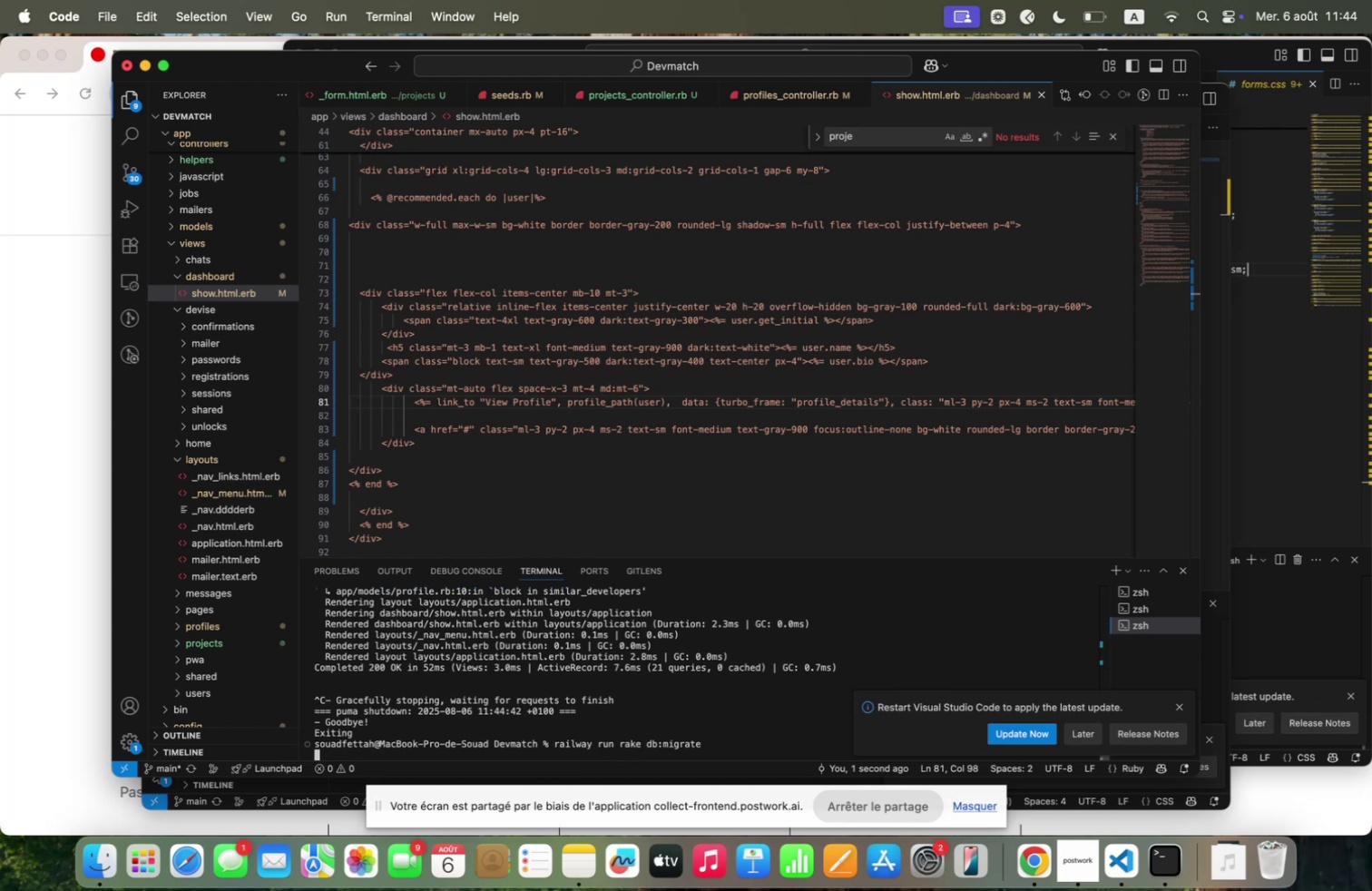 
key(ArrowUp)
 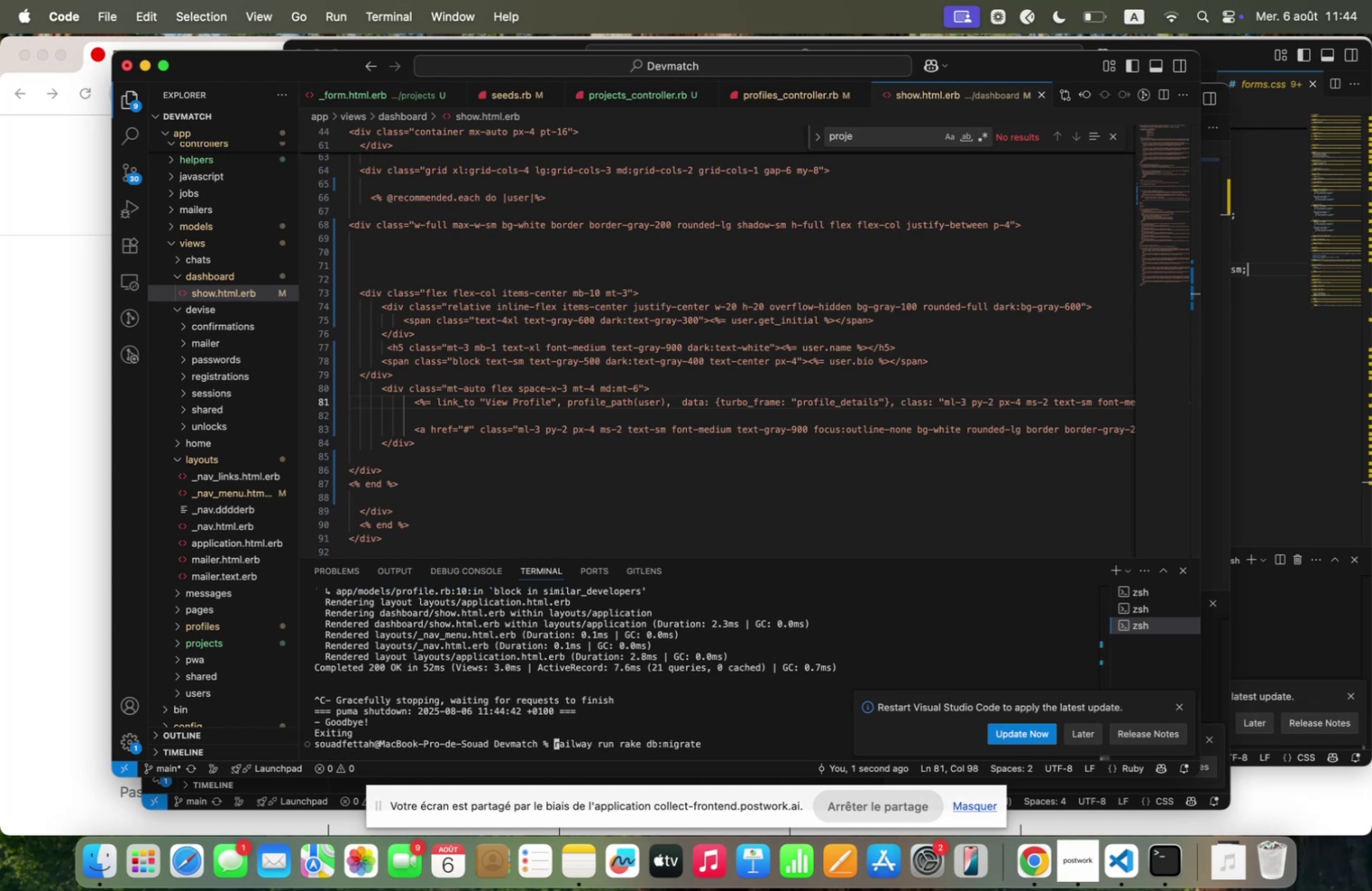 
key(ArrowUp)
 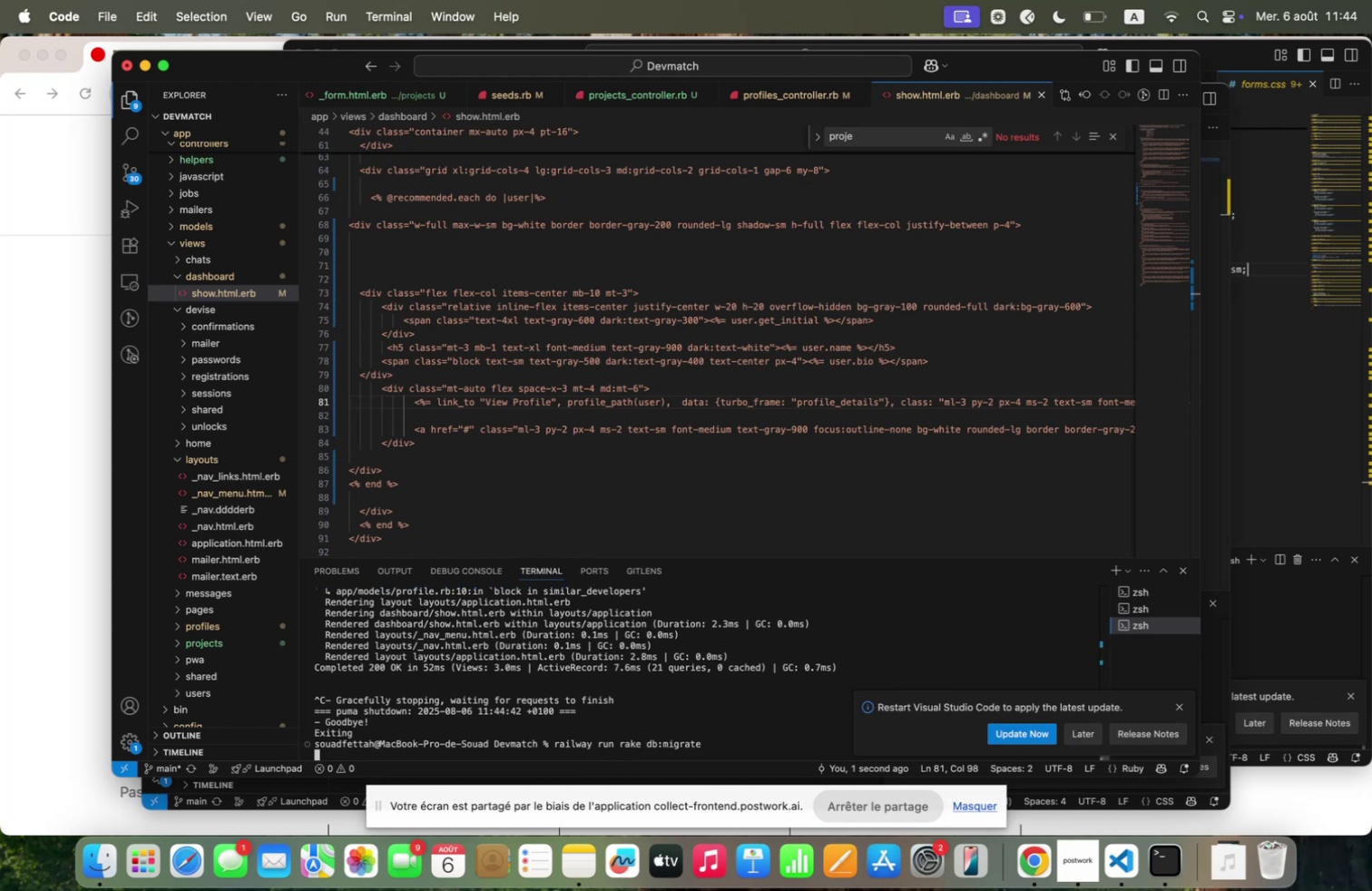 
key(ArrowUp)
 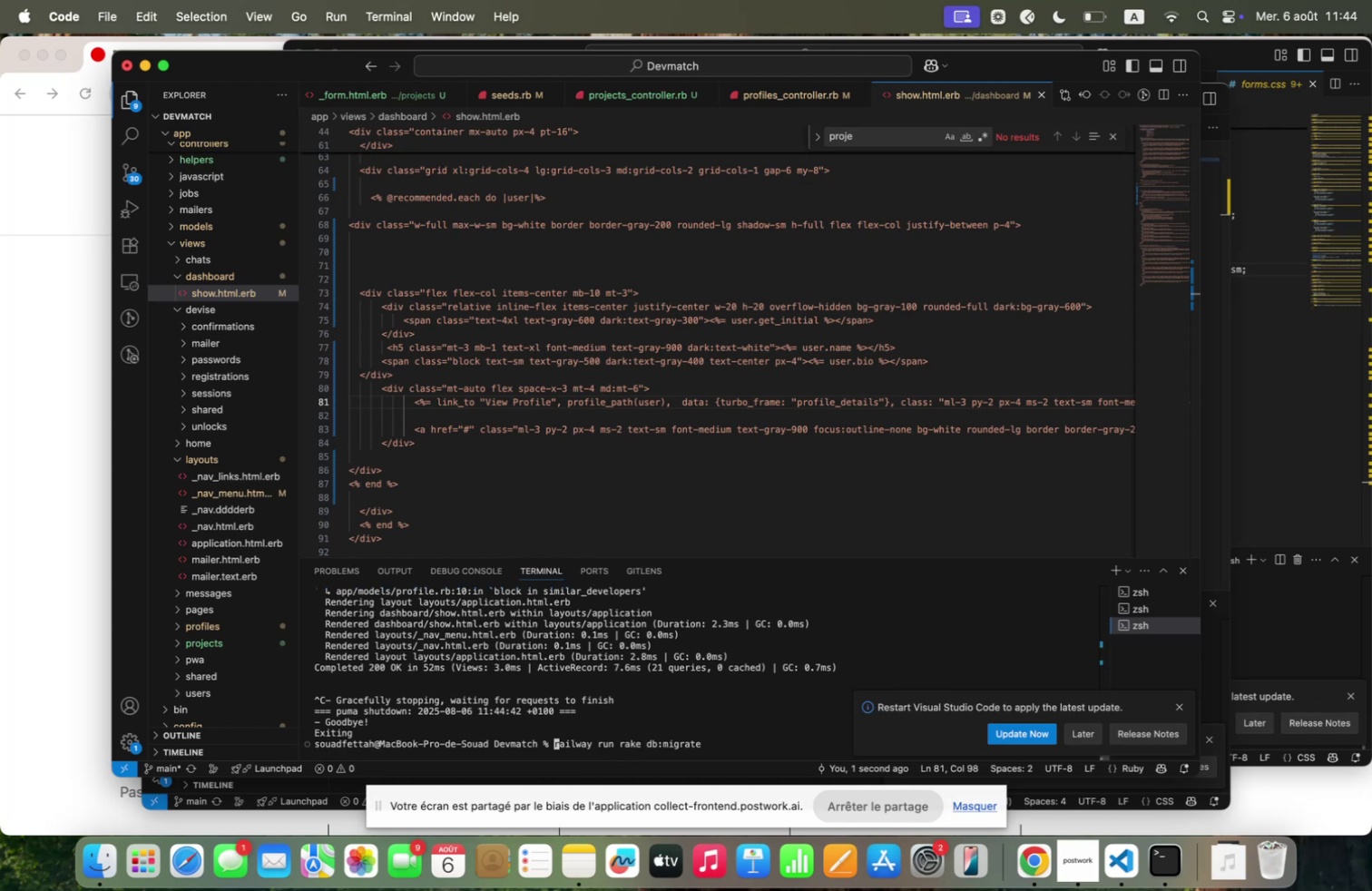 
key(ArrowUp)
 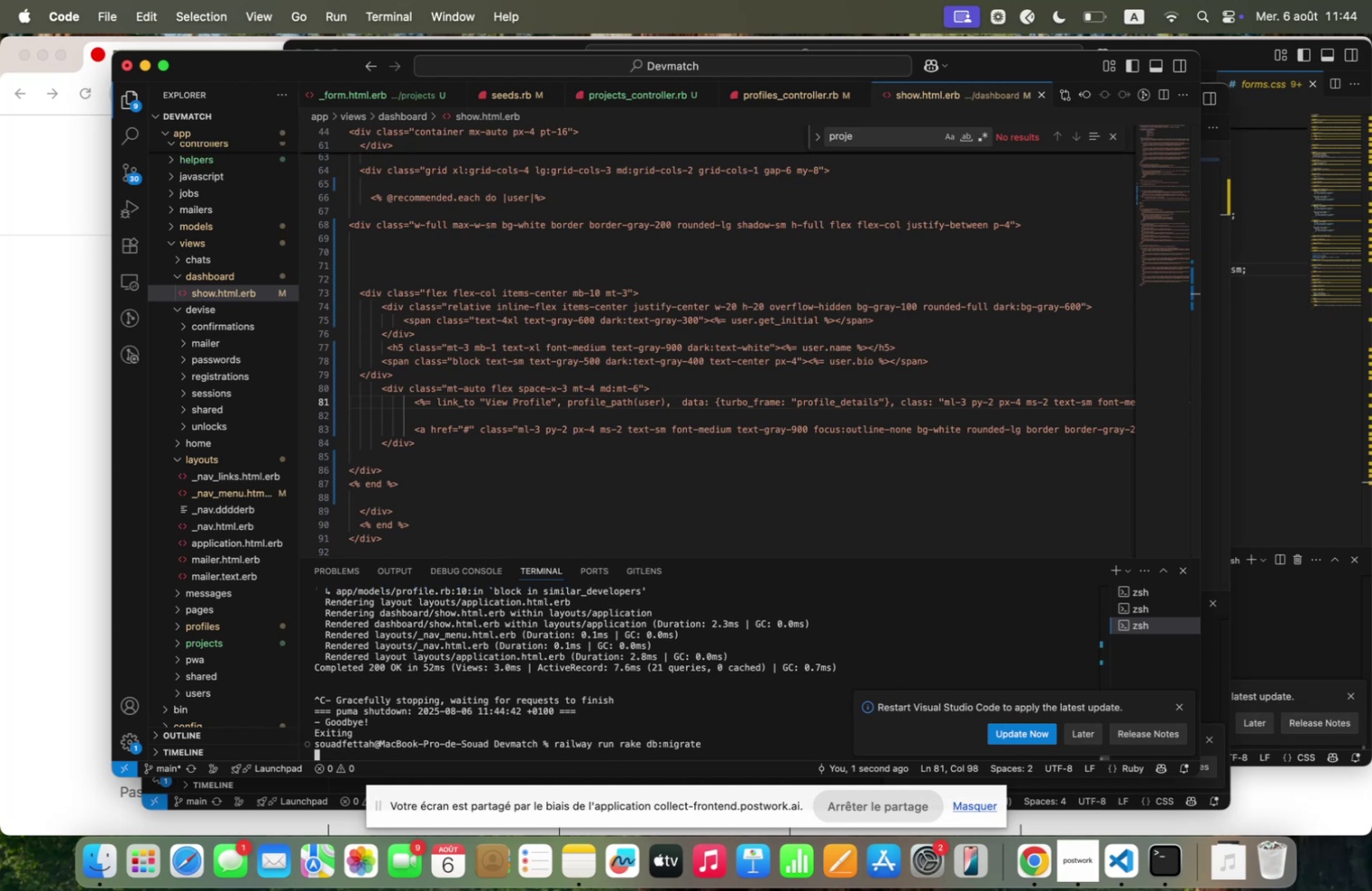 
key(ArrowUp)
 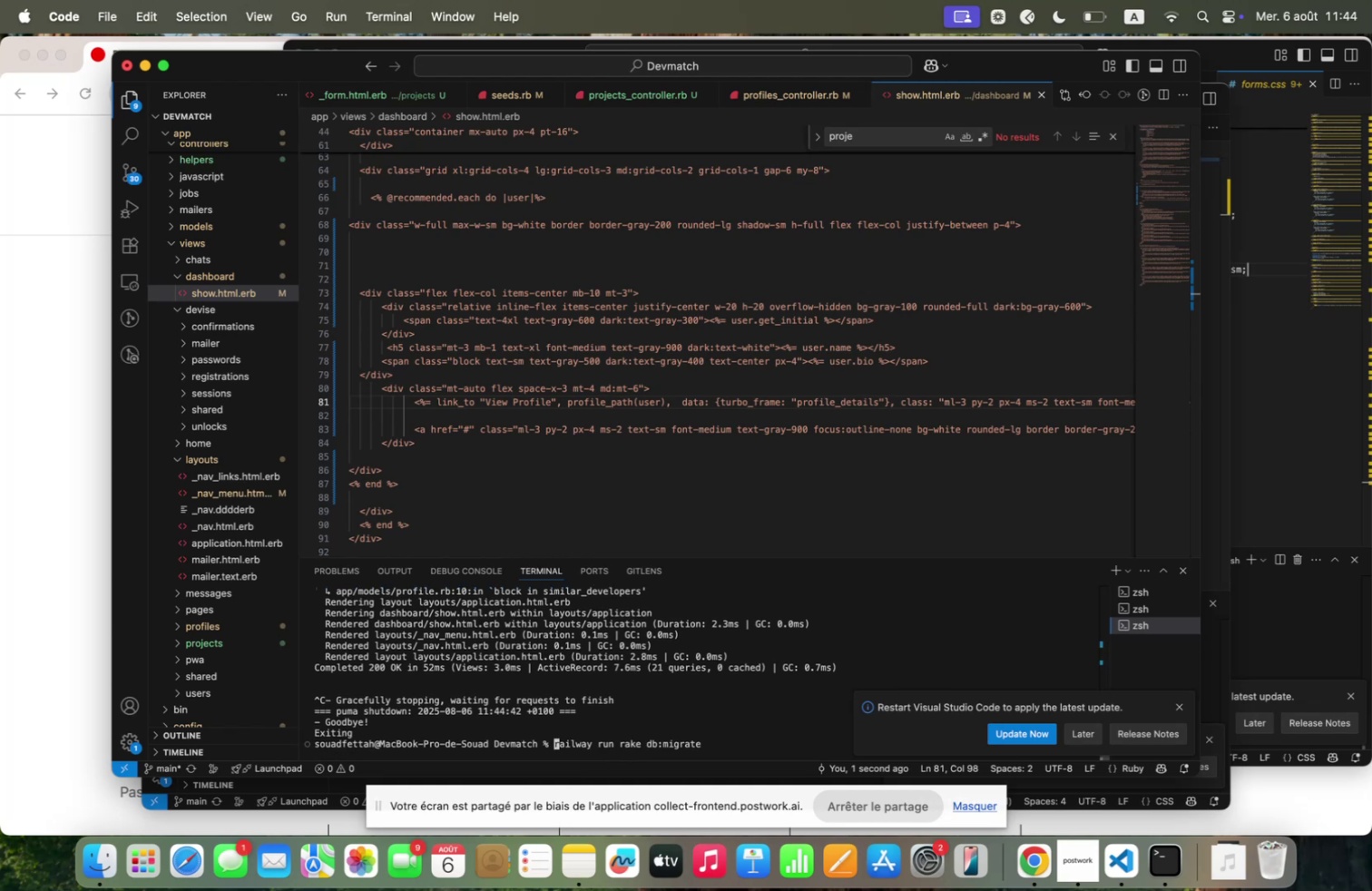 
key(ArrowUp)
 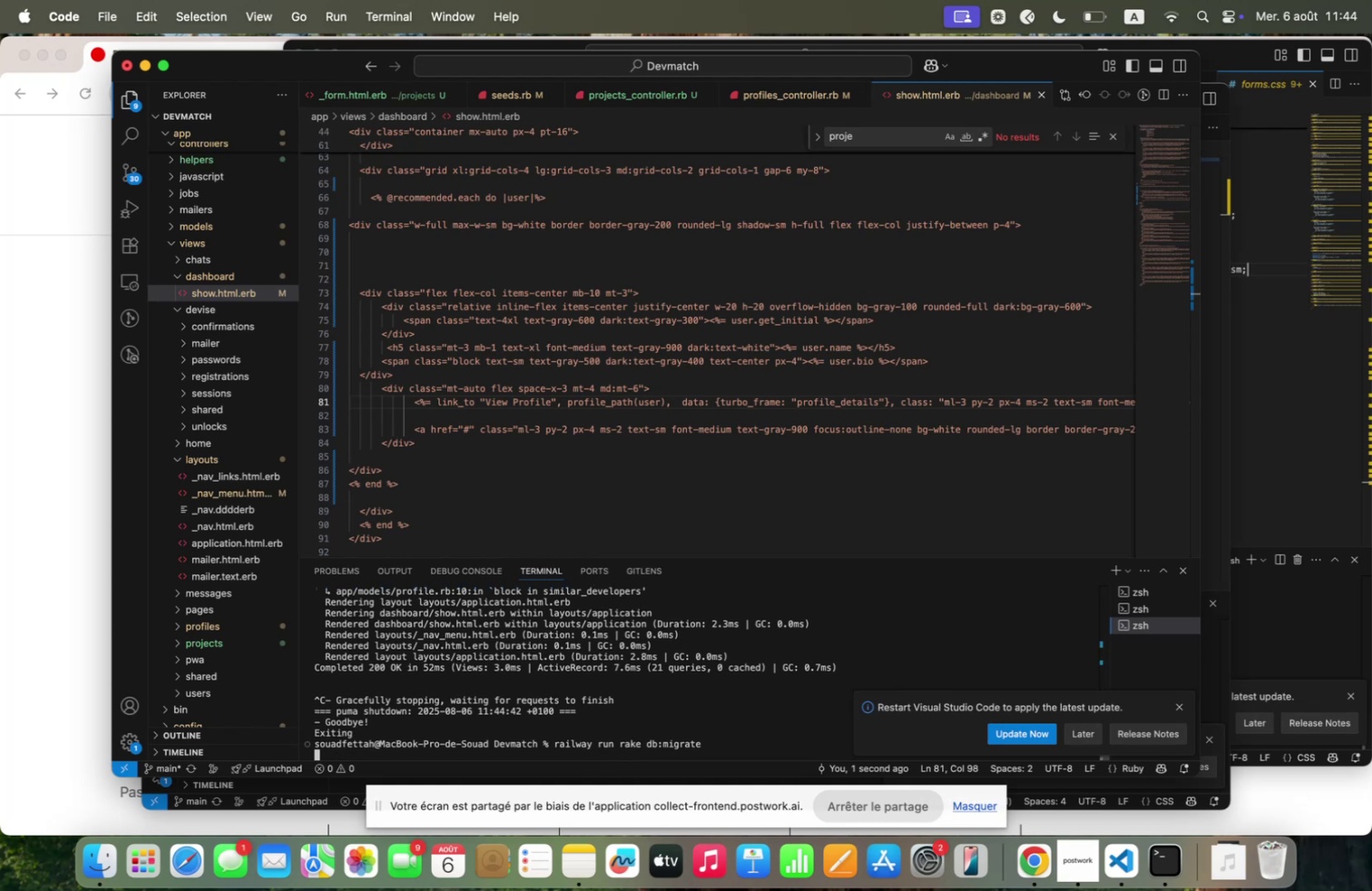 
key(ArrowUp)
 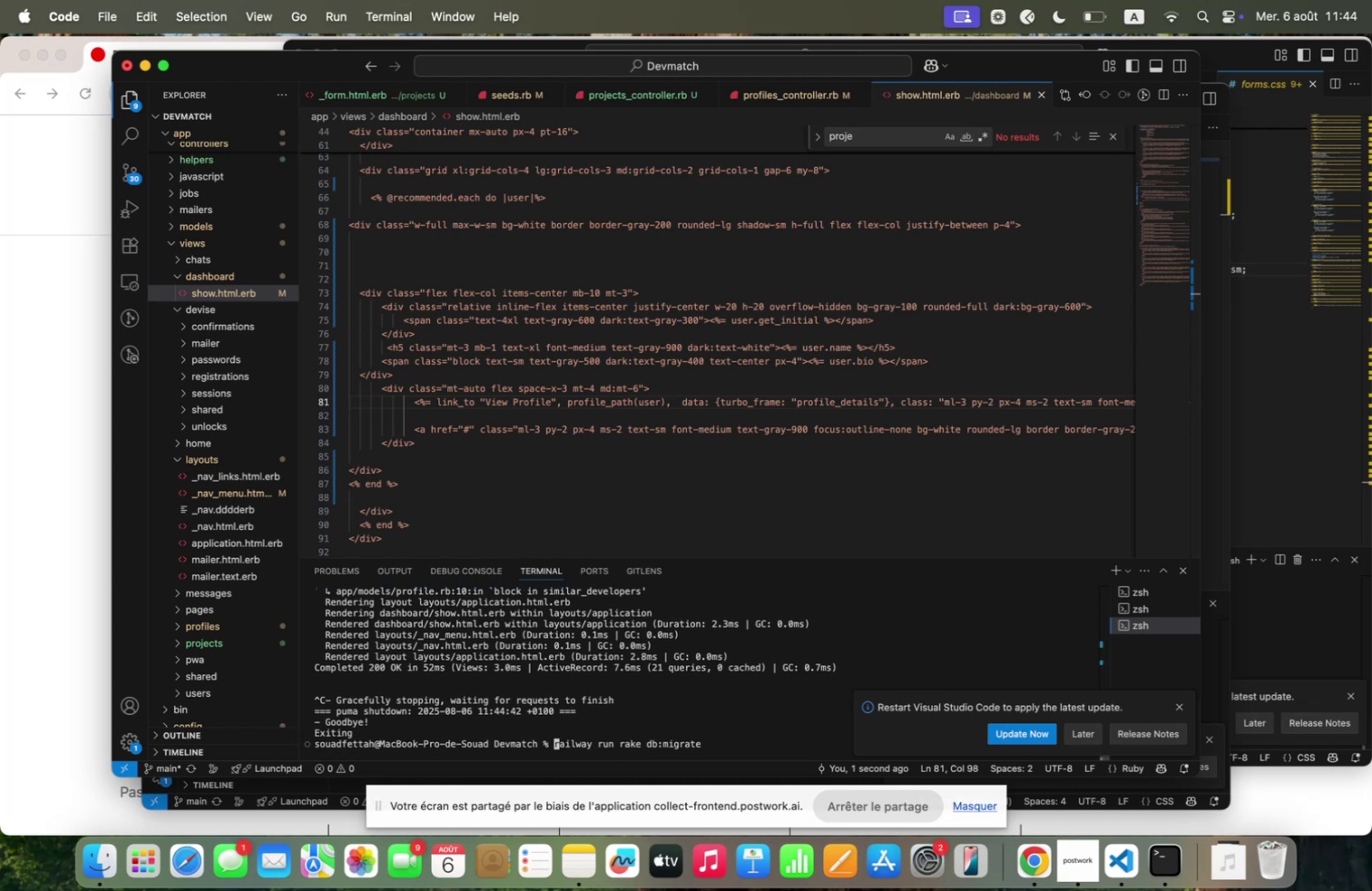 
key(ArrowUp)
 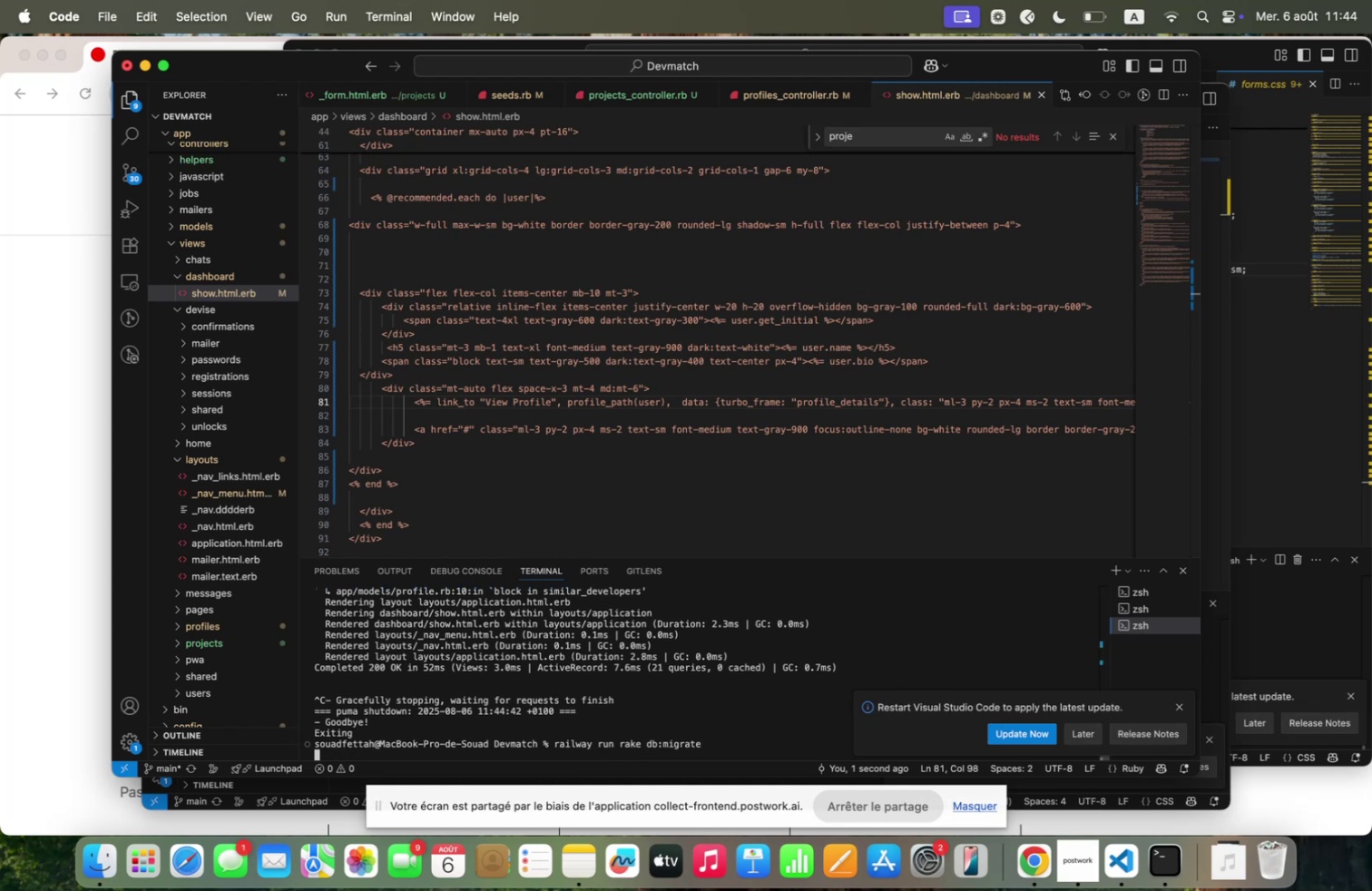 
key(ArrowUp)
 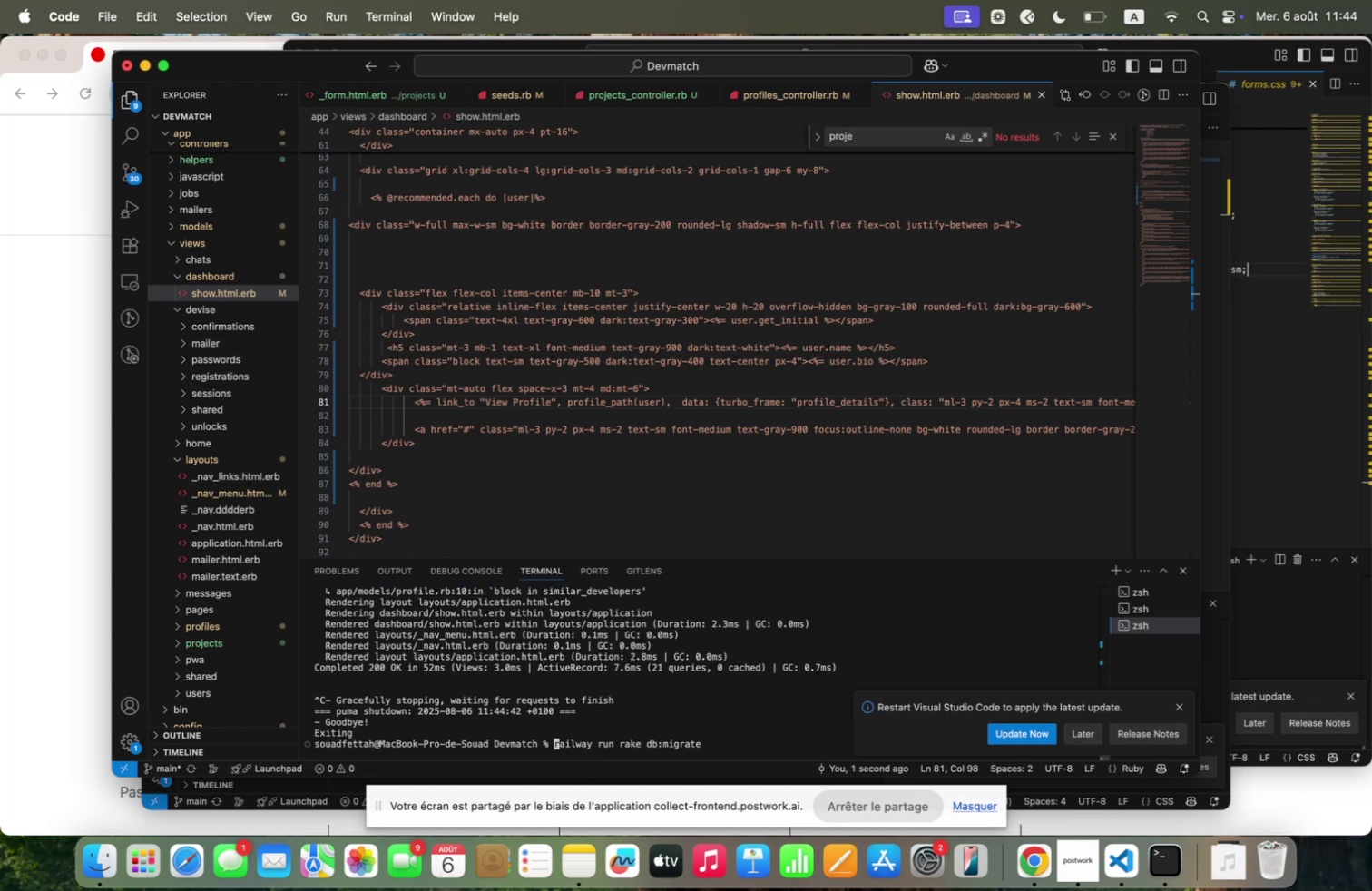 
key(ArrowUp)
 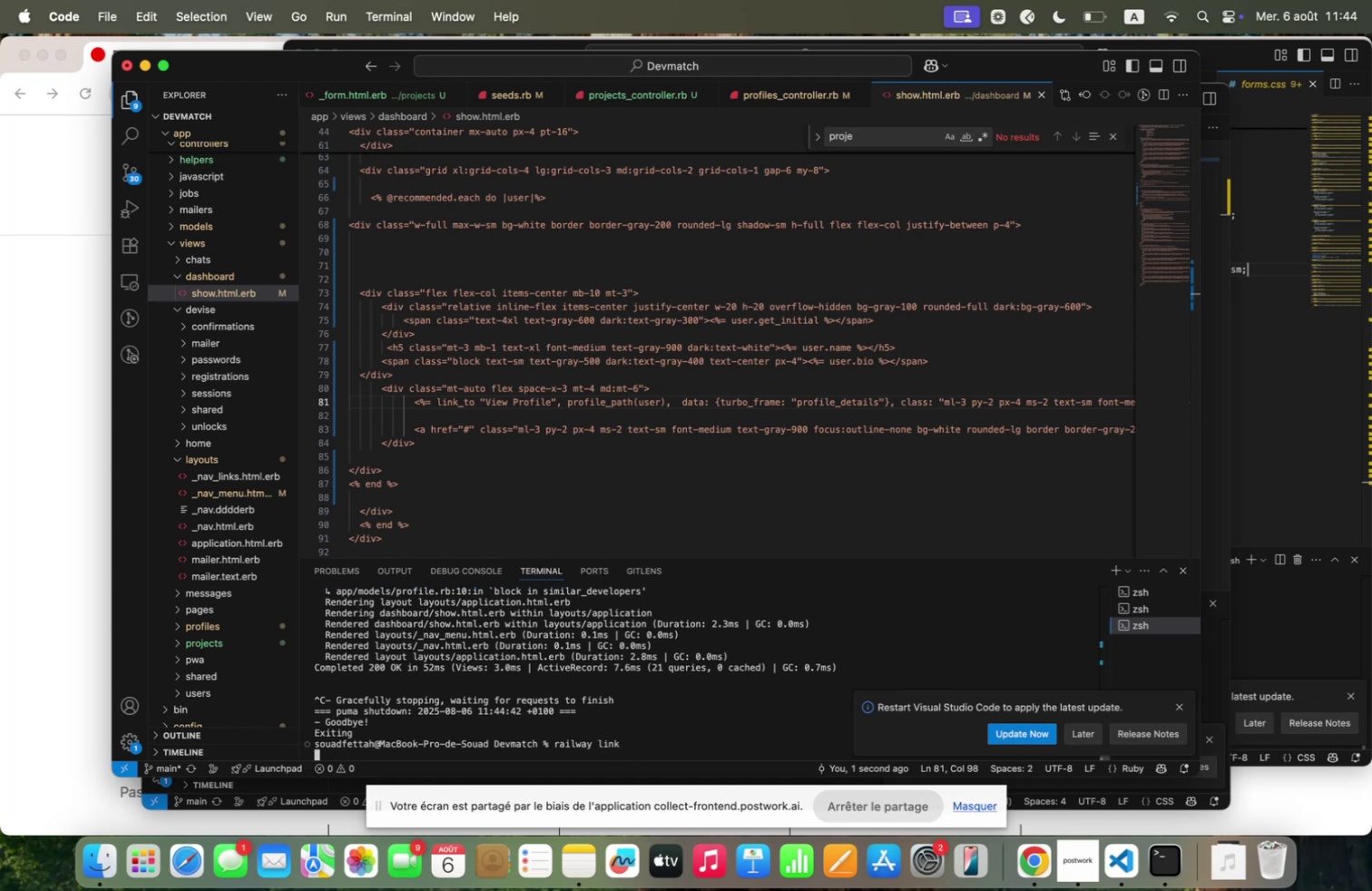 
key(ArrowUp)
 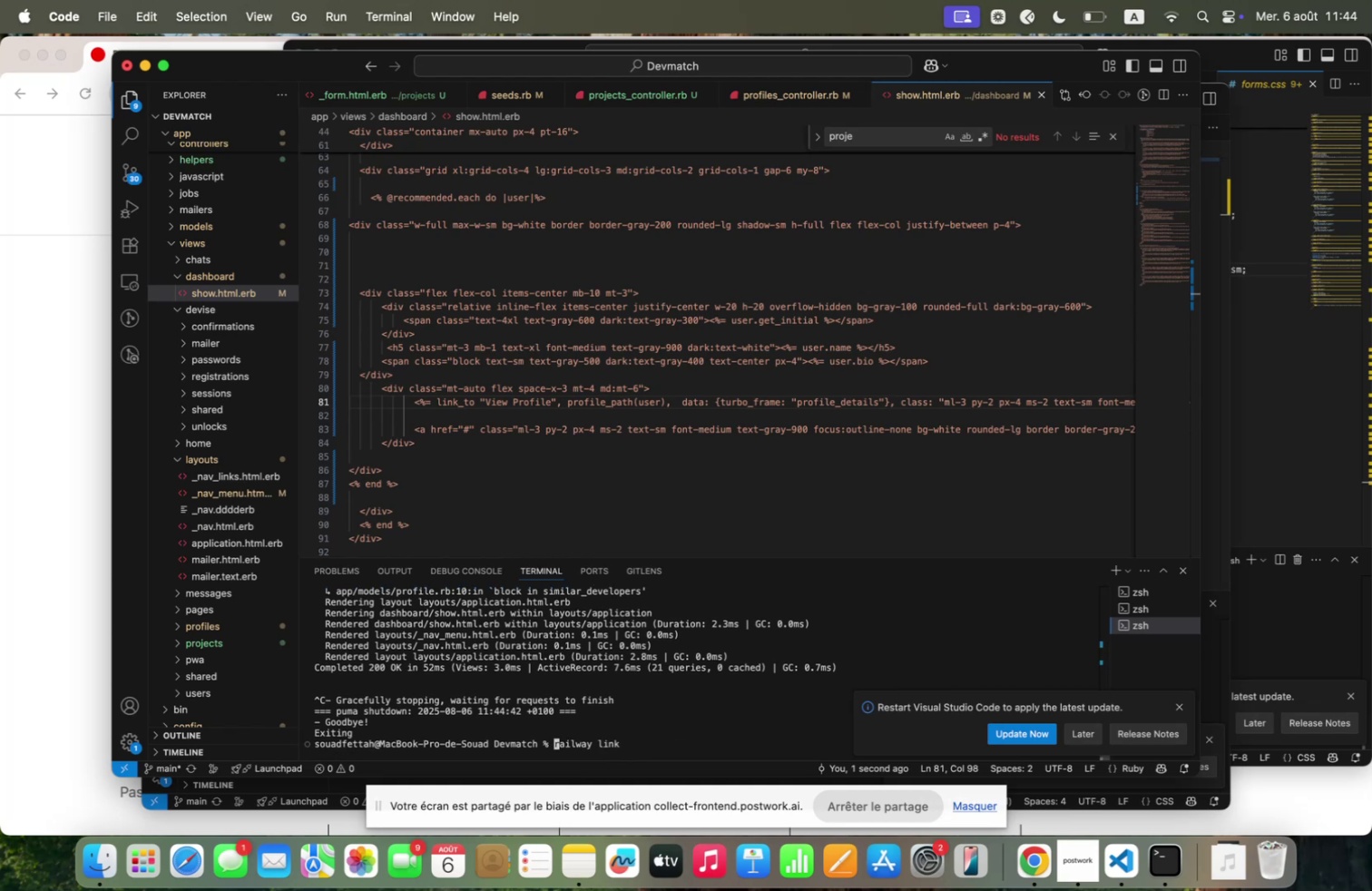 
key(ArrowUp)
 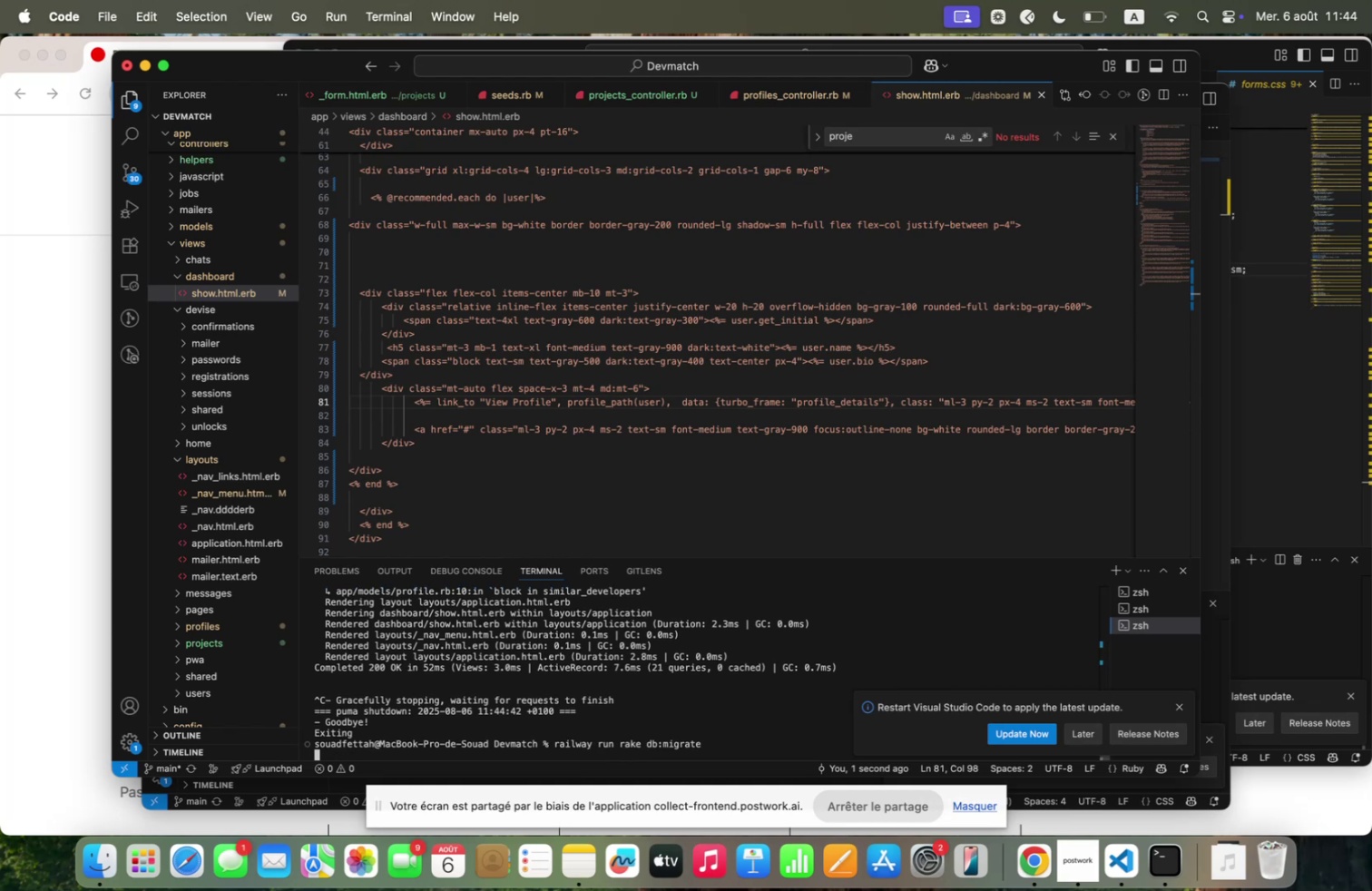 
key(ArrowUp)
 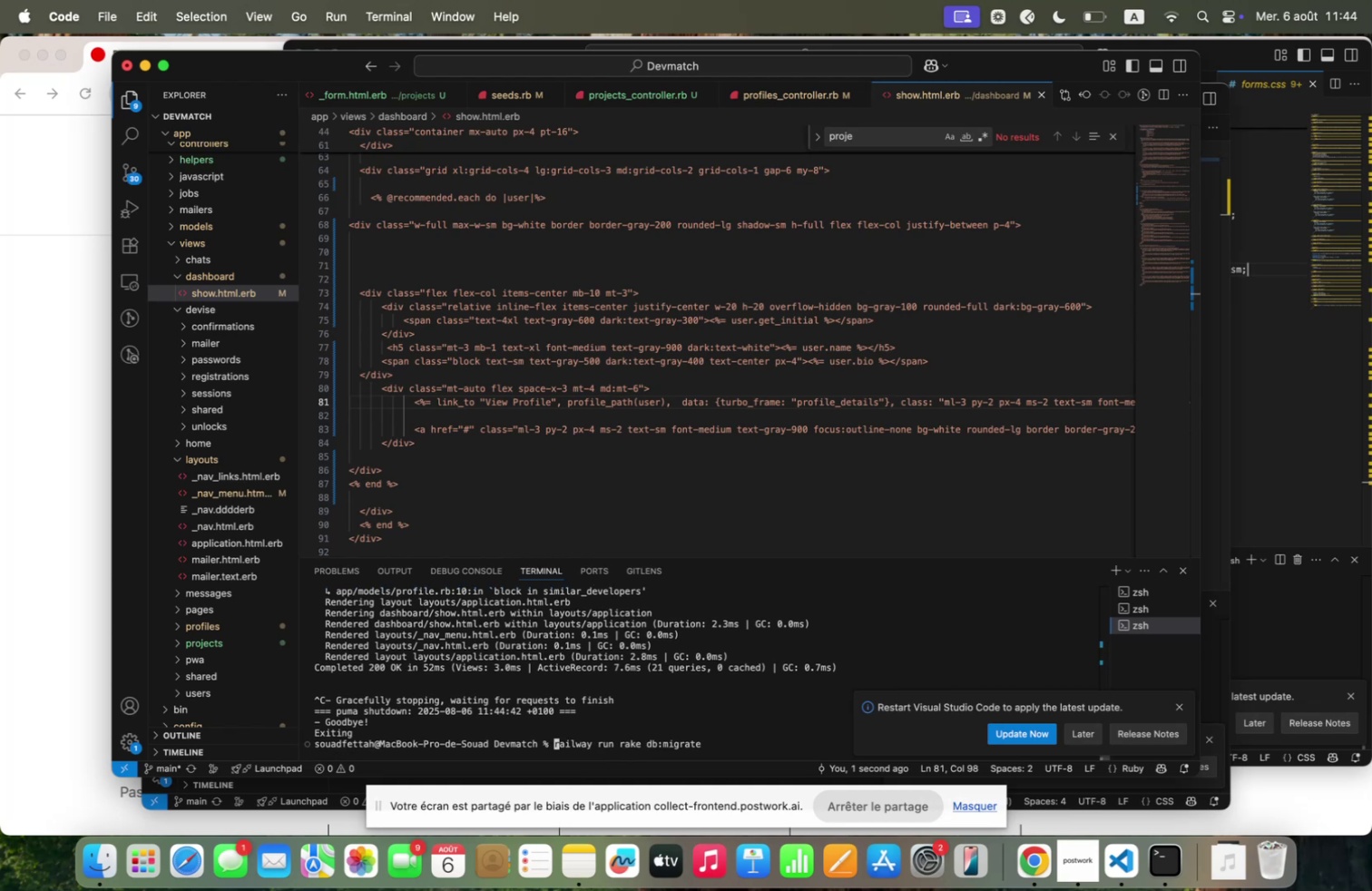 
key(ArrowUp)
 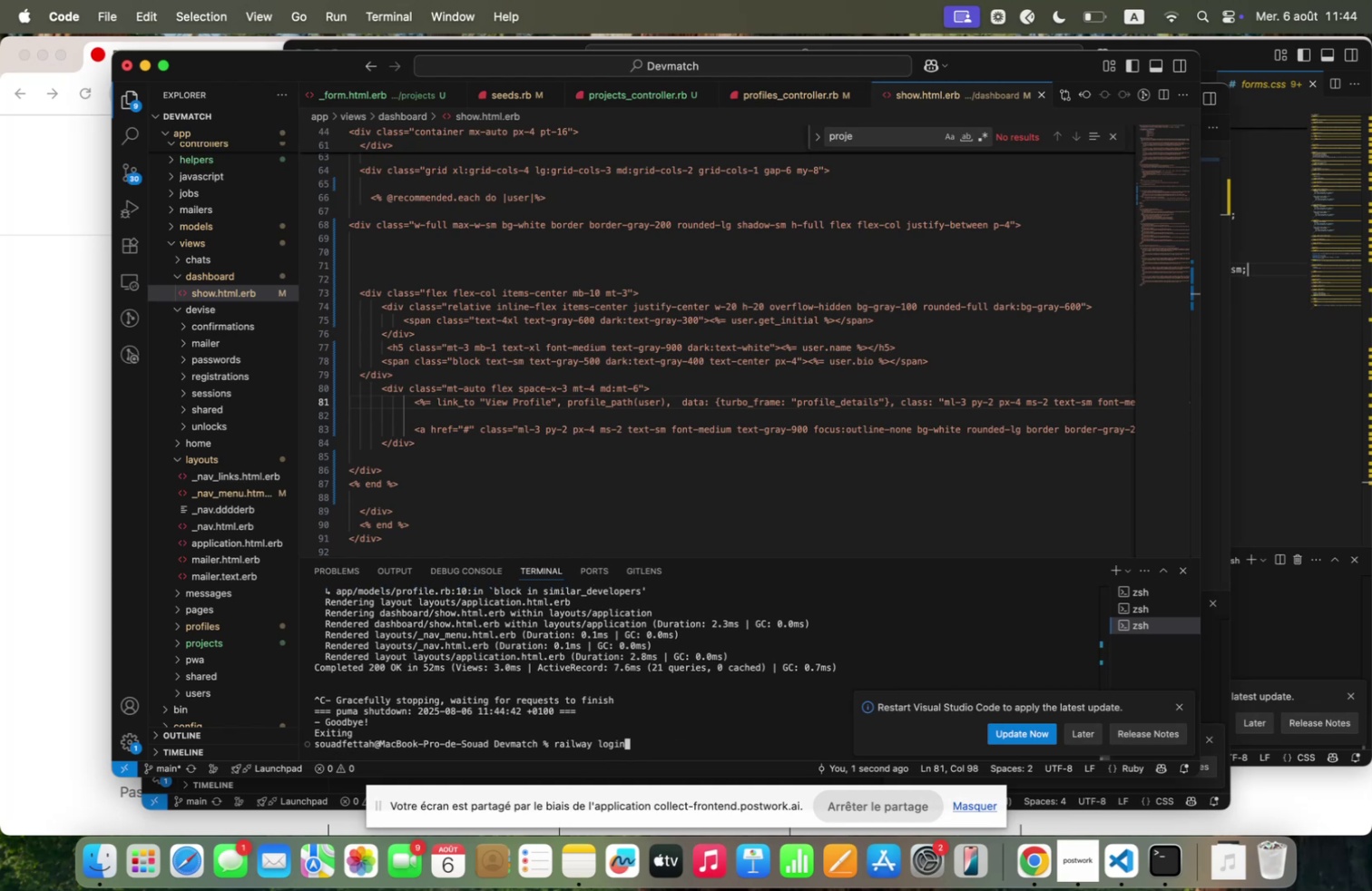 
key(ArrowUp)
 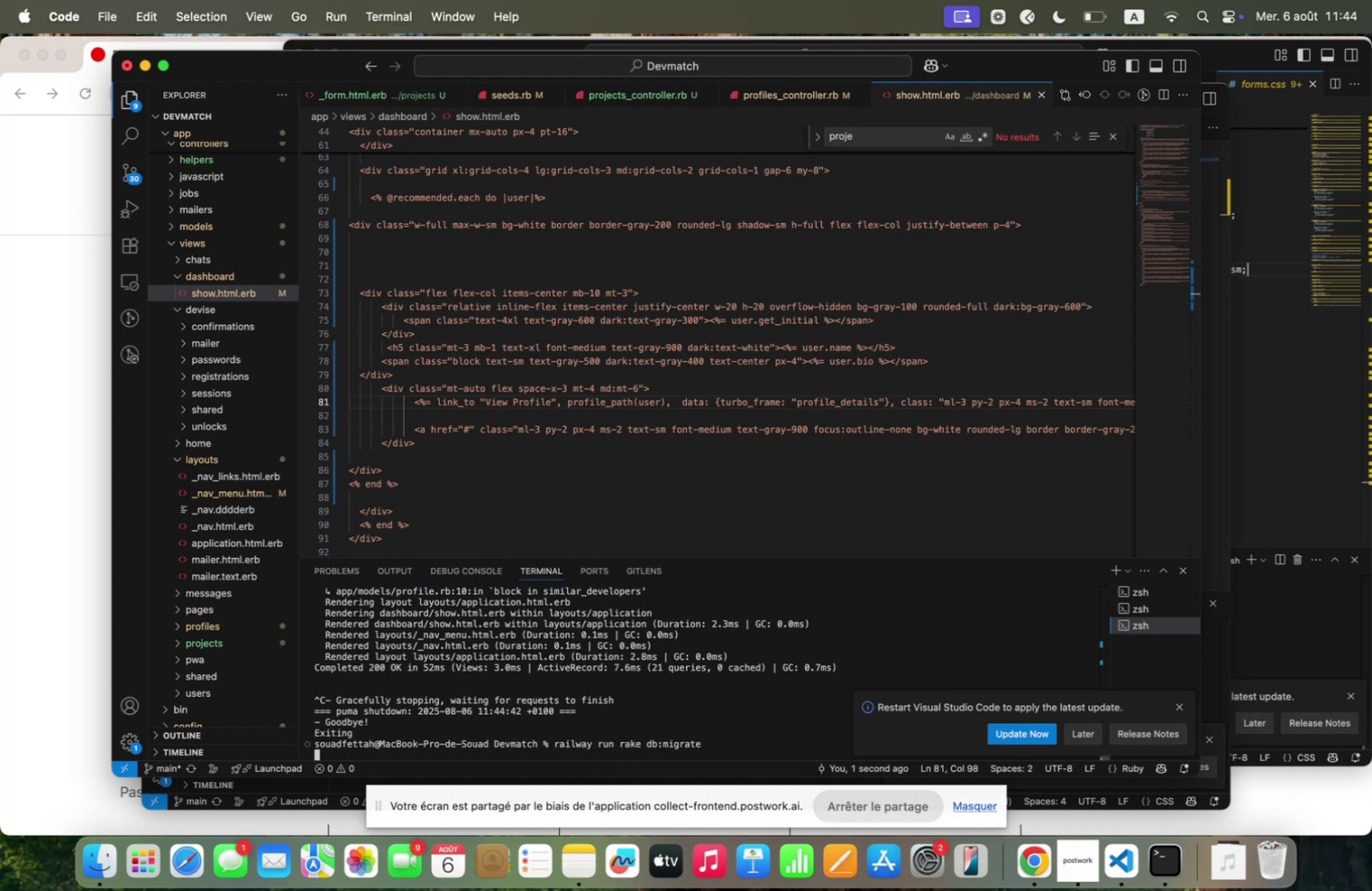 
key(ArrowUp)
 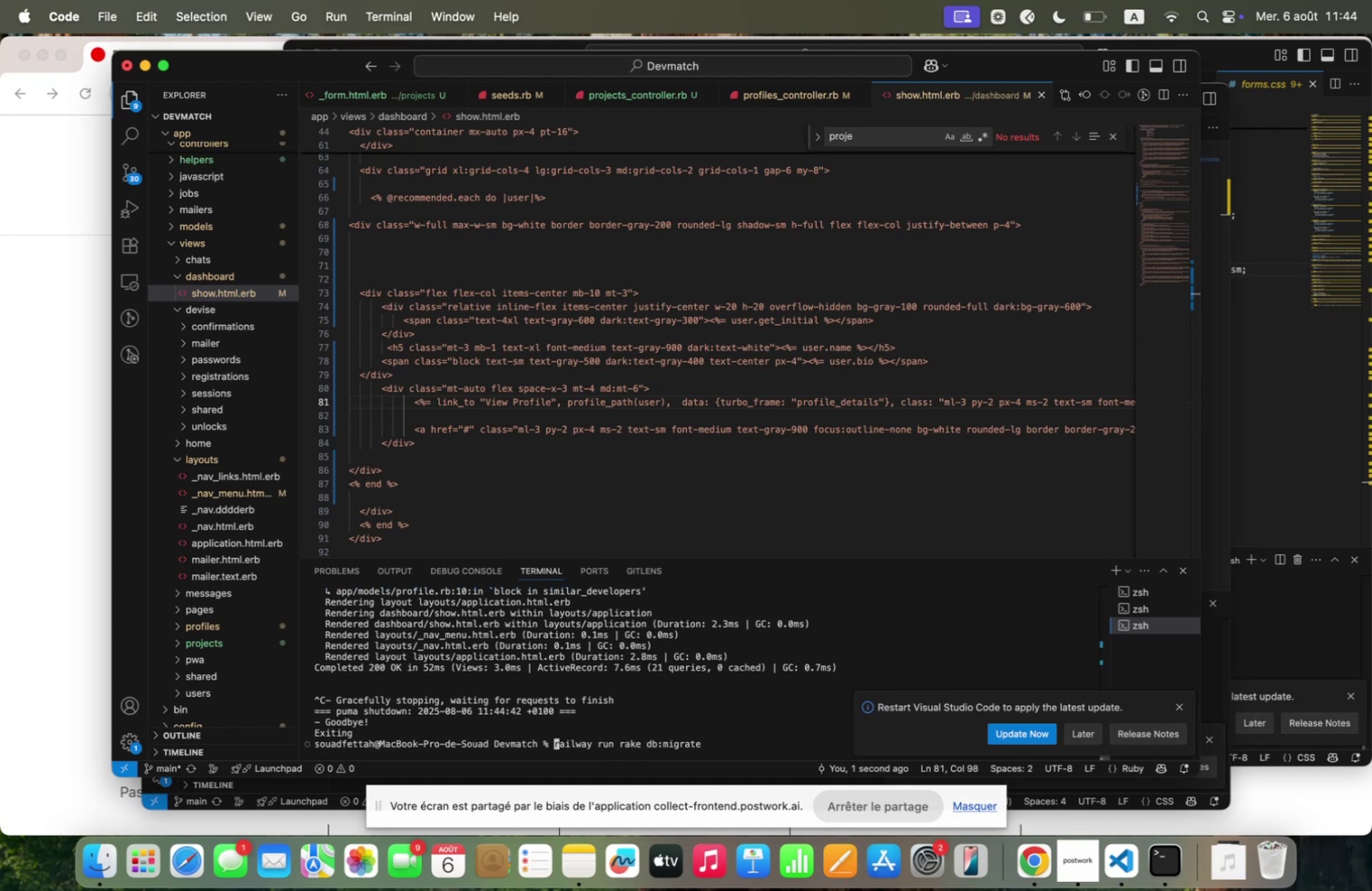 
key(ArrowUp)
 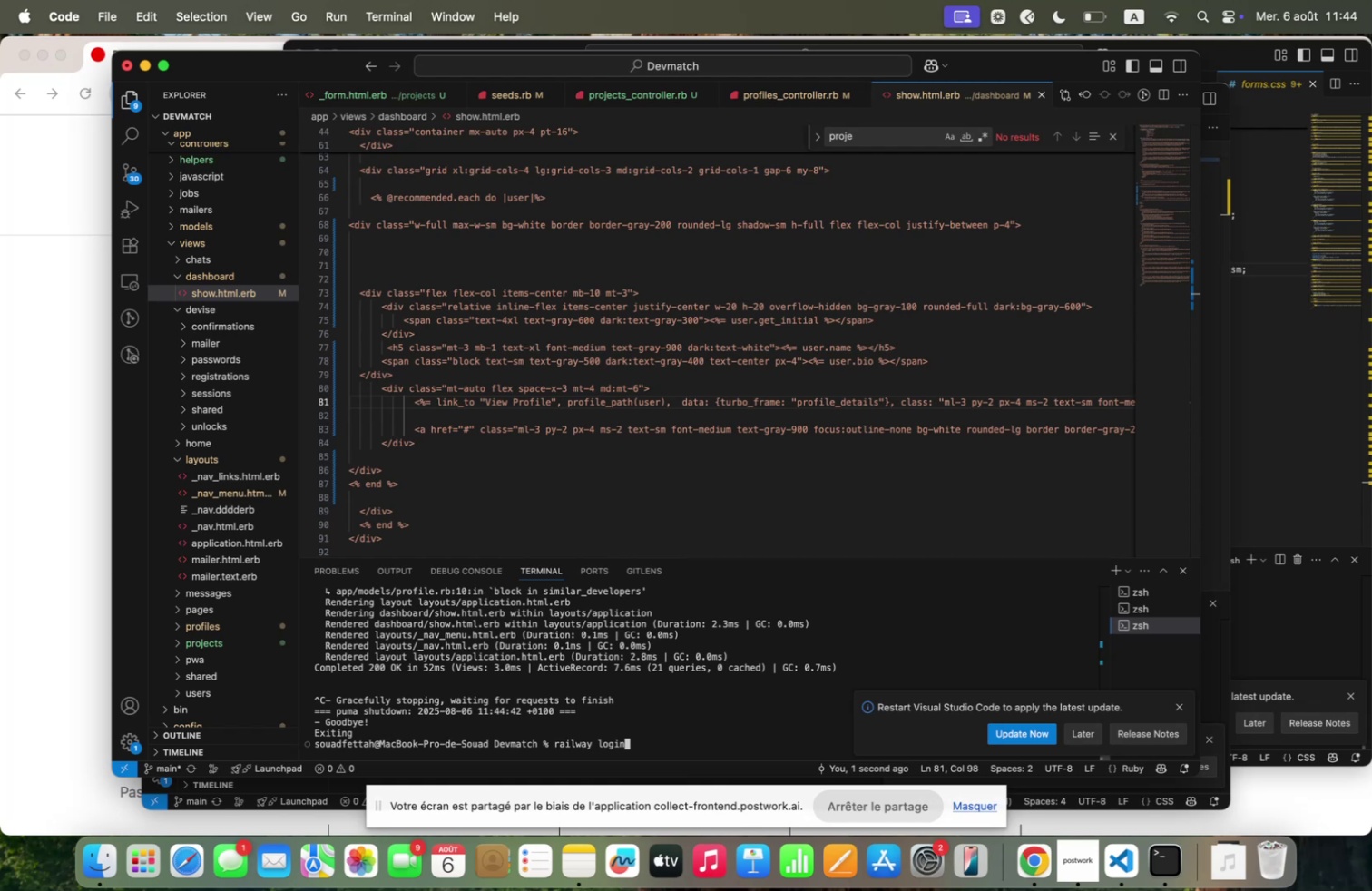 
key(ArrowUp)
 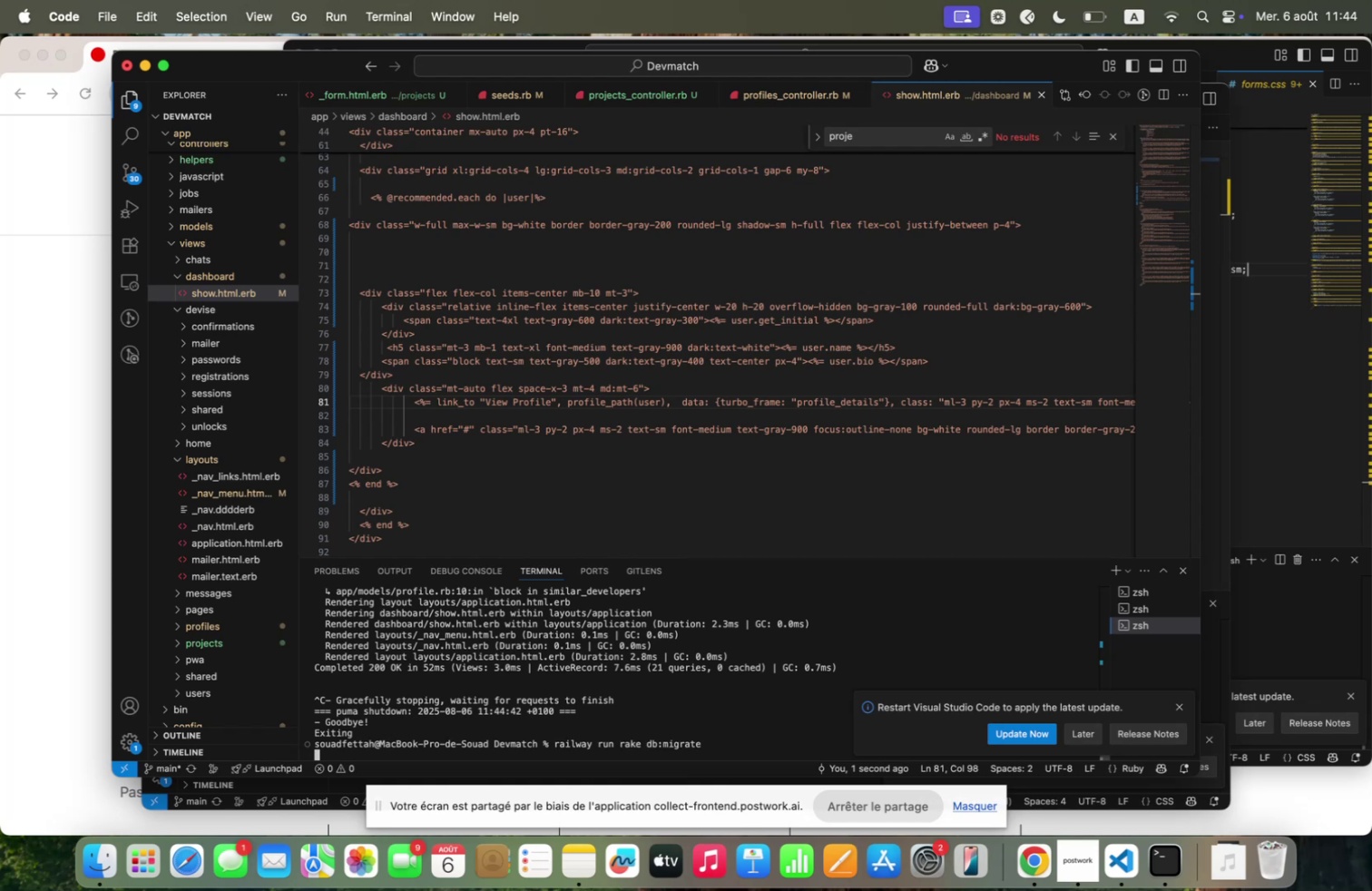 
key(ArrowUp)
 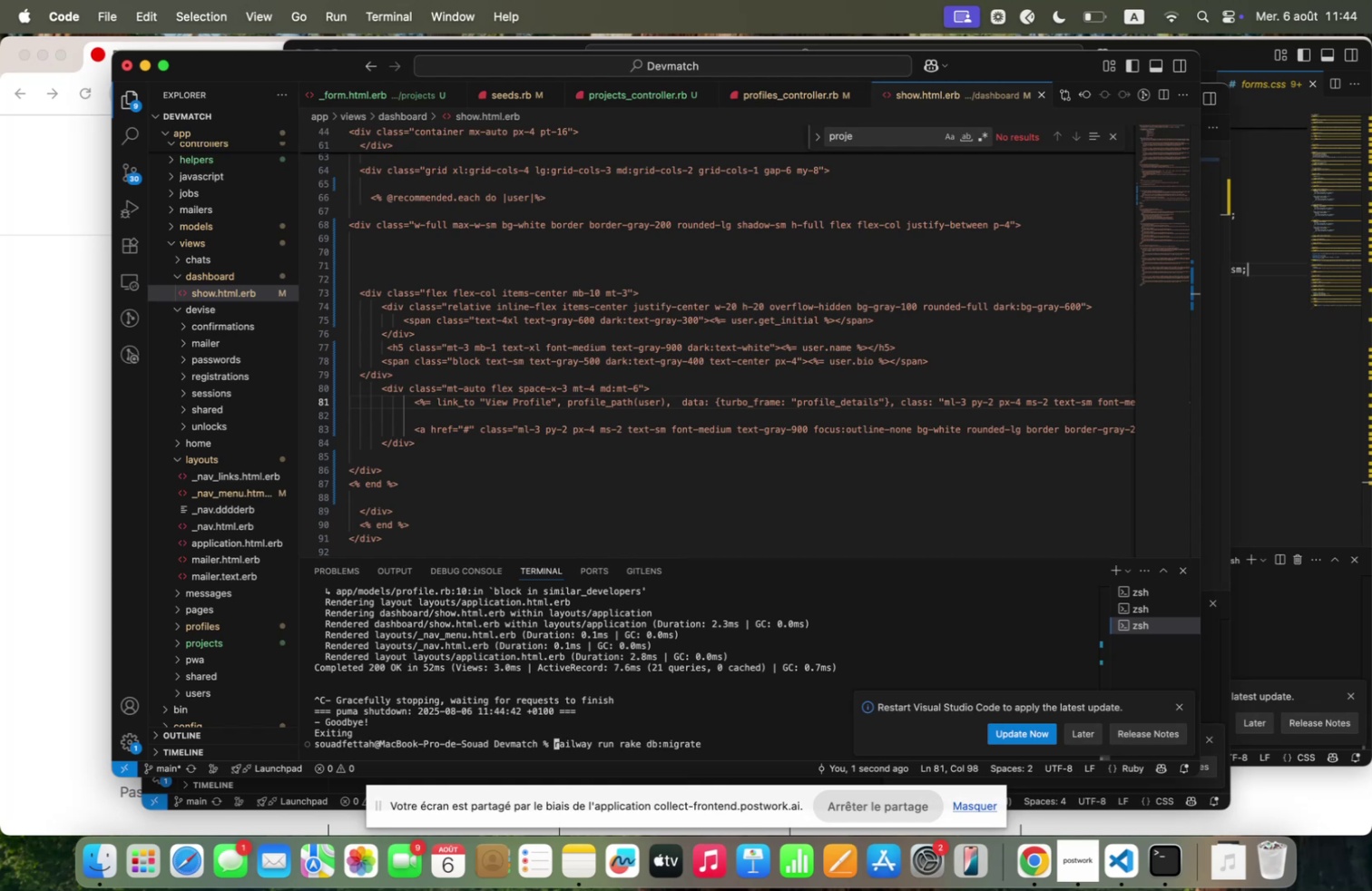 
key(ArrowUp)
 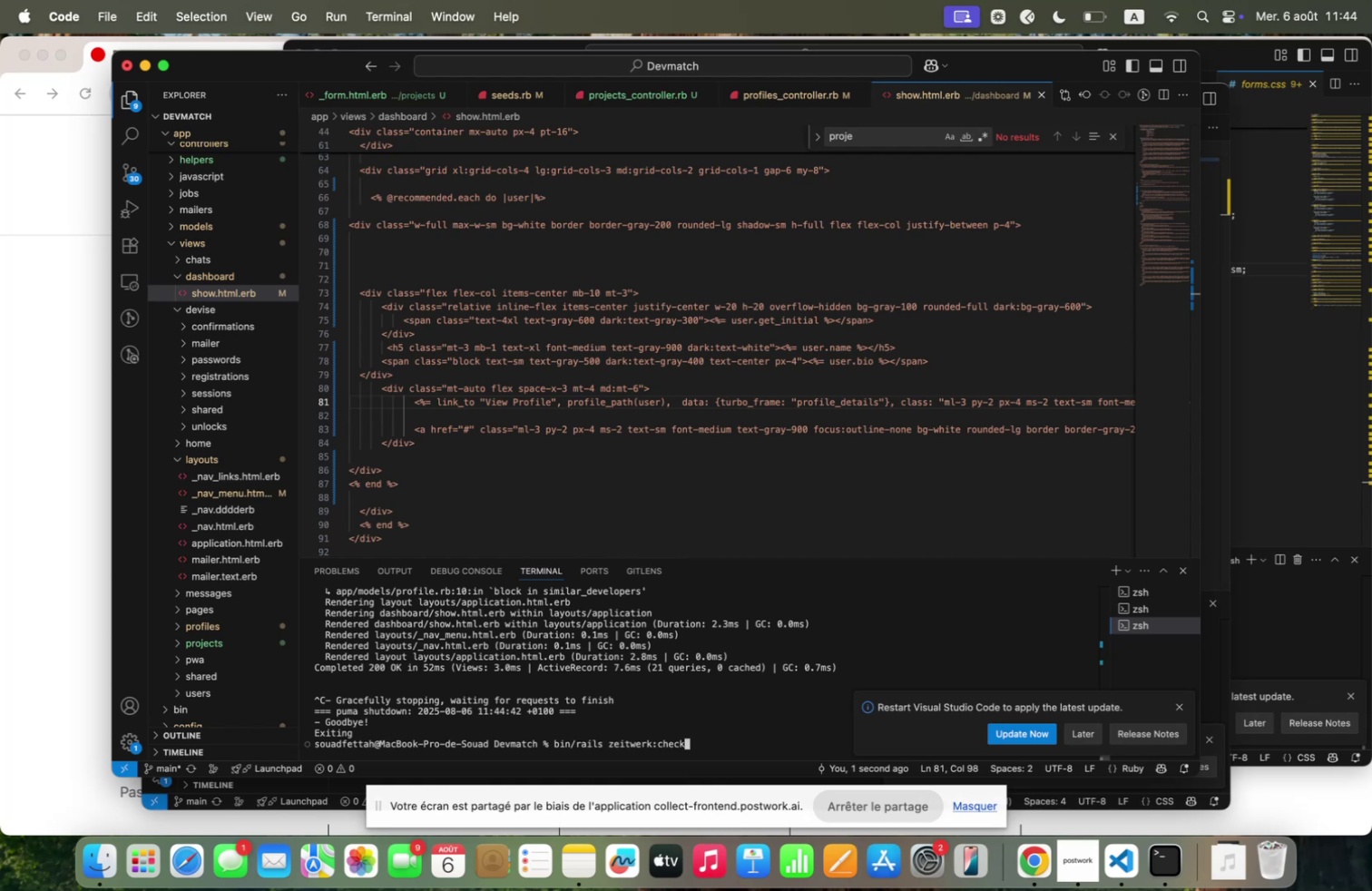 
key(ArrowUp)
 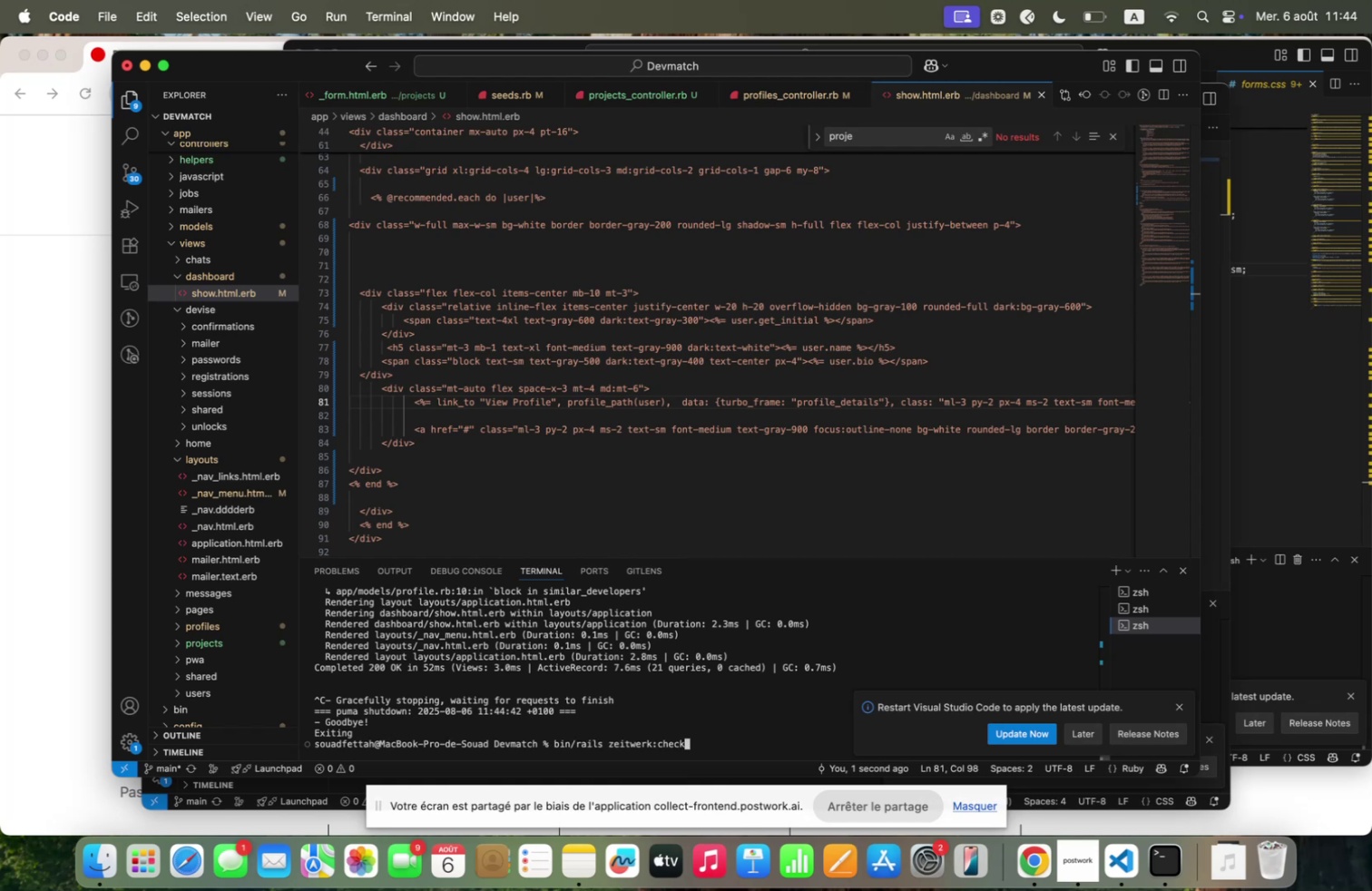 
key(ArrowUp)
 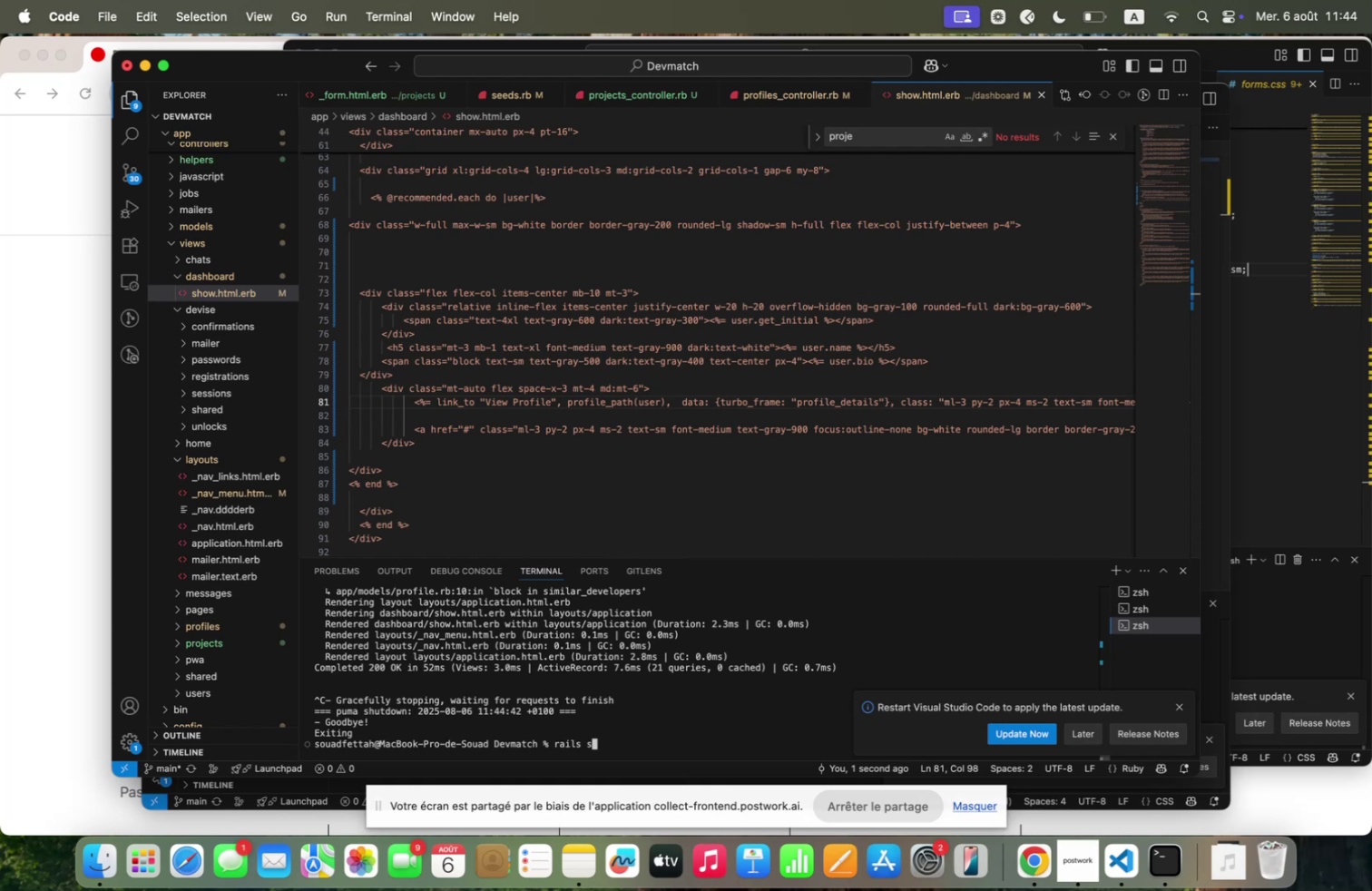 
key(ArrowUp)
 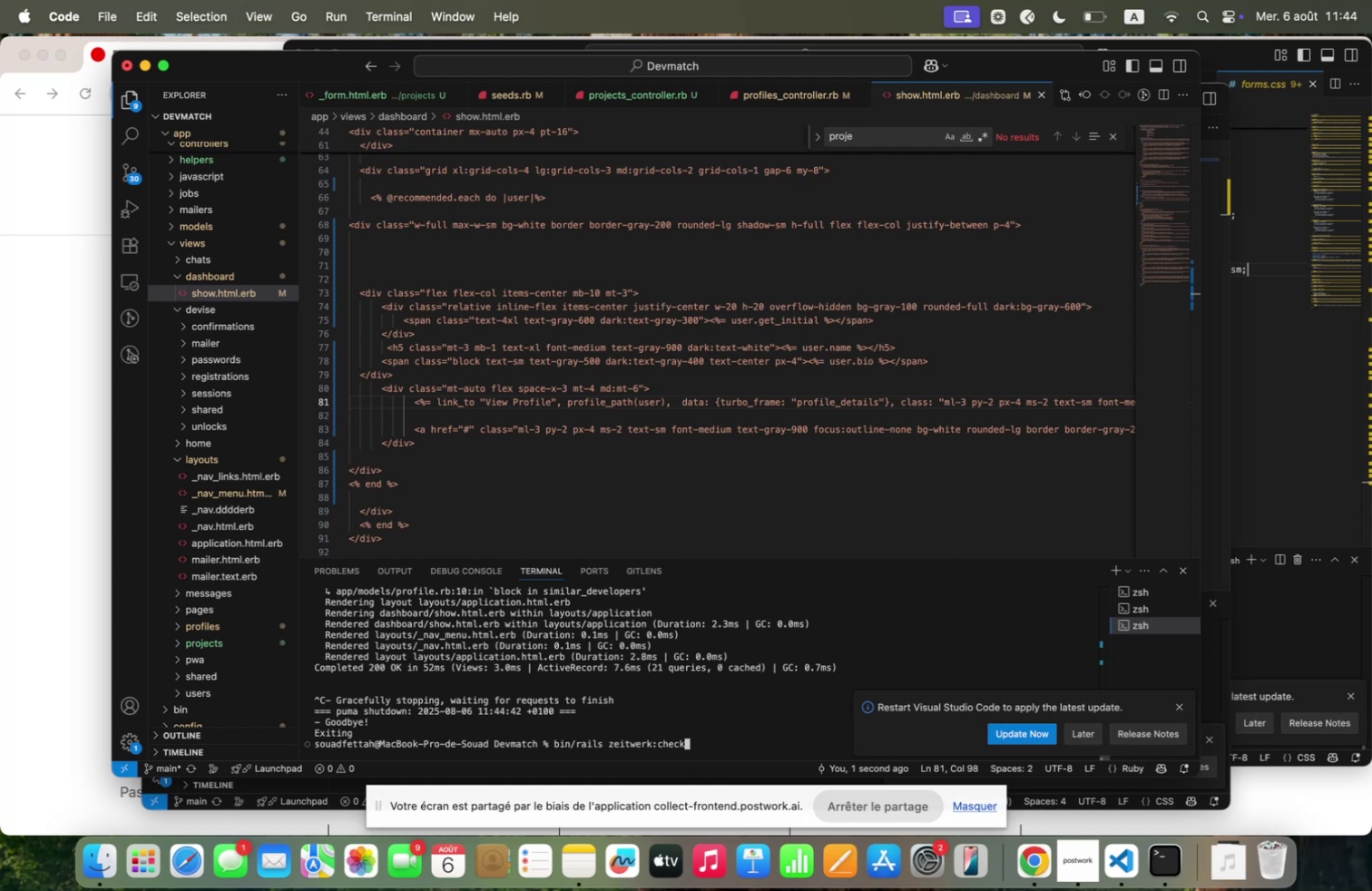 
key(ArrowUp)
 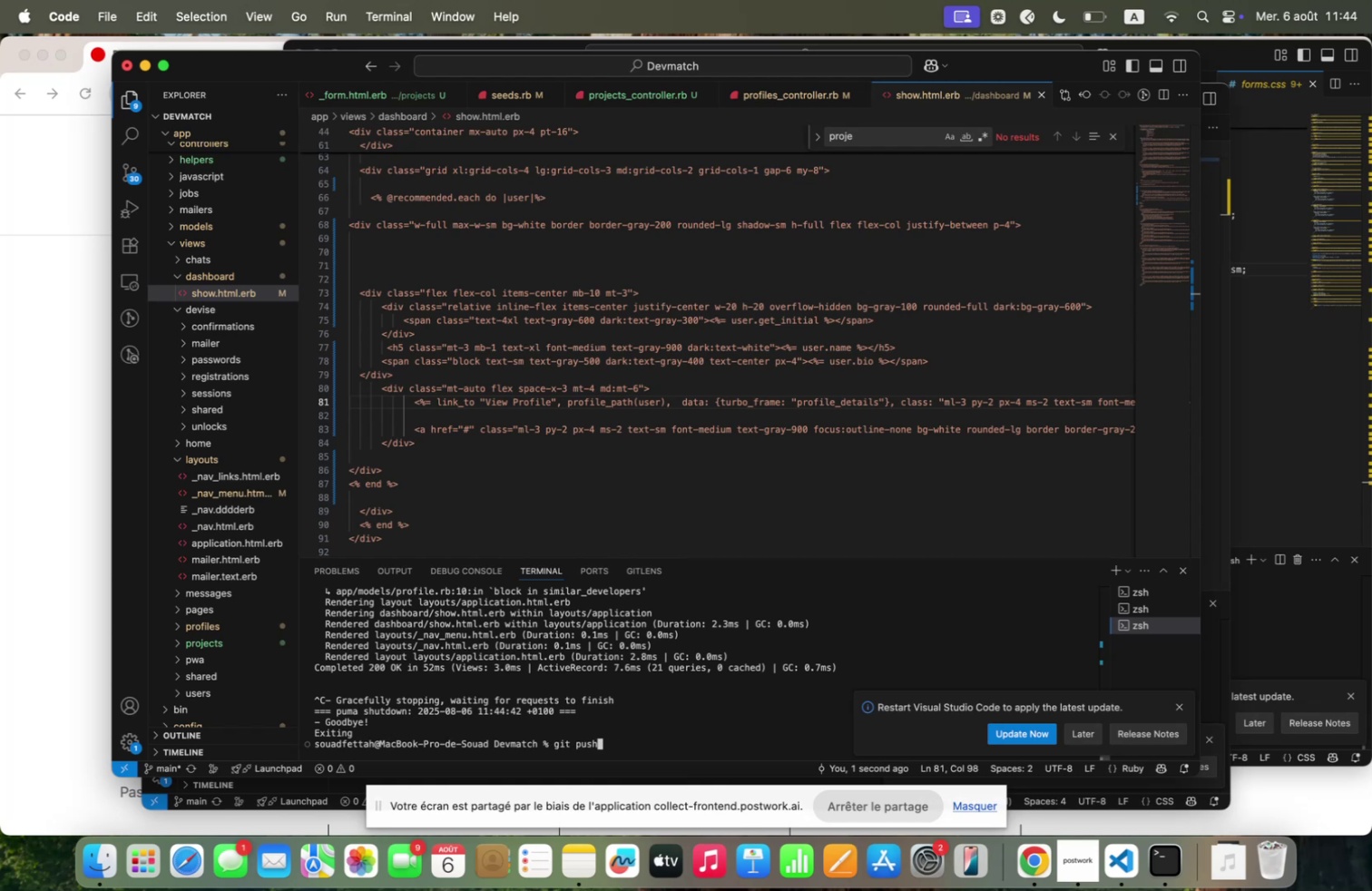 
key(ArrowUp)
 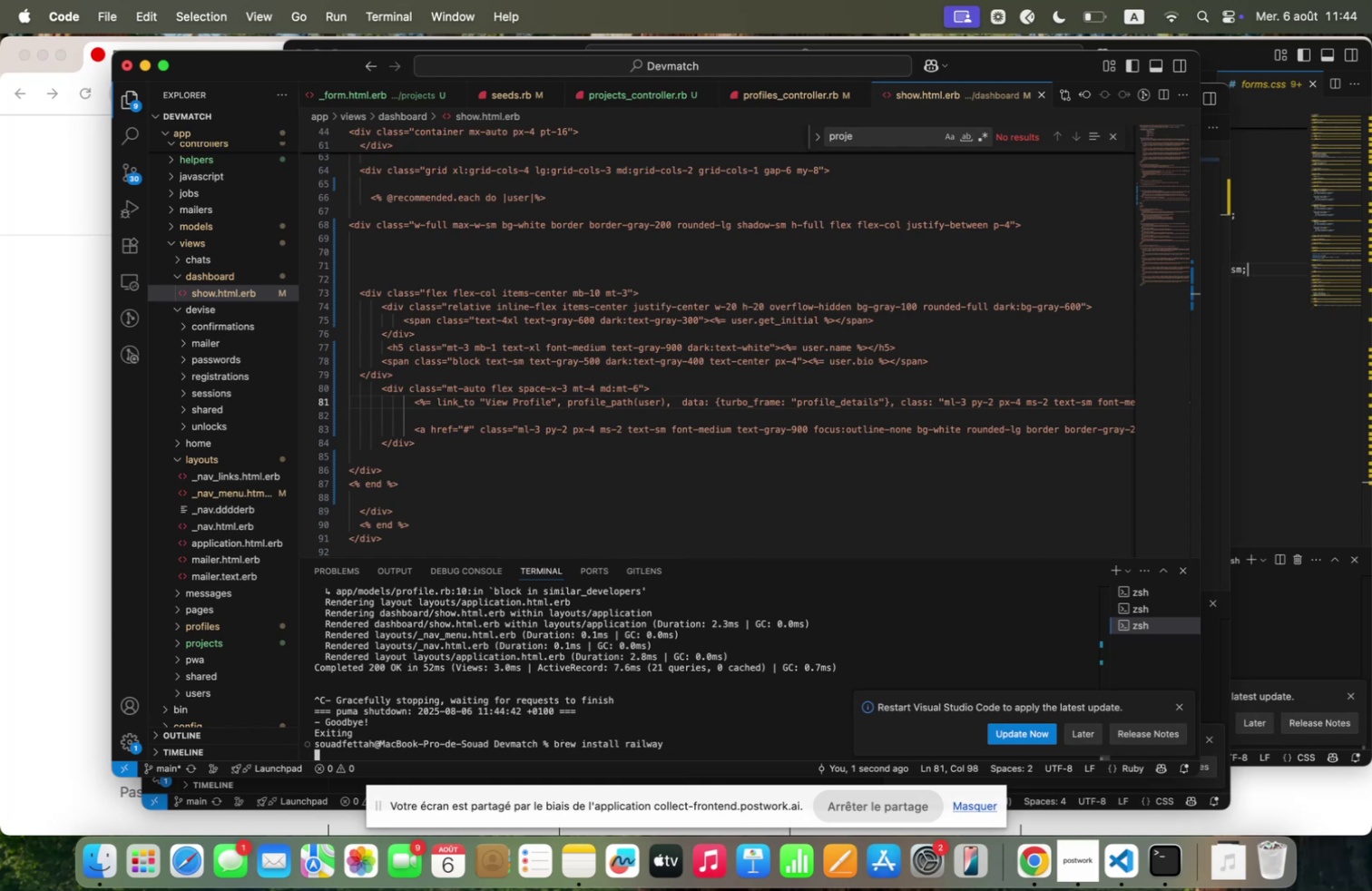 
key(ArrowUp)
 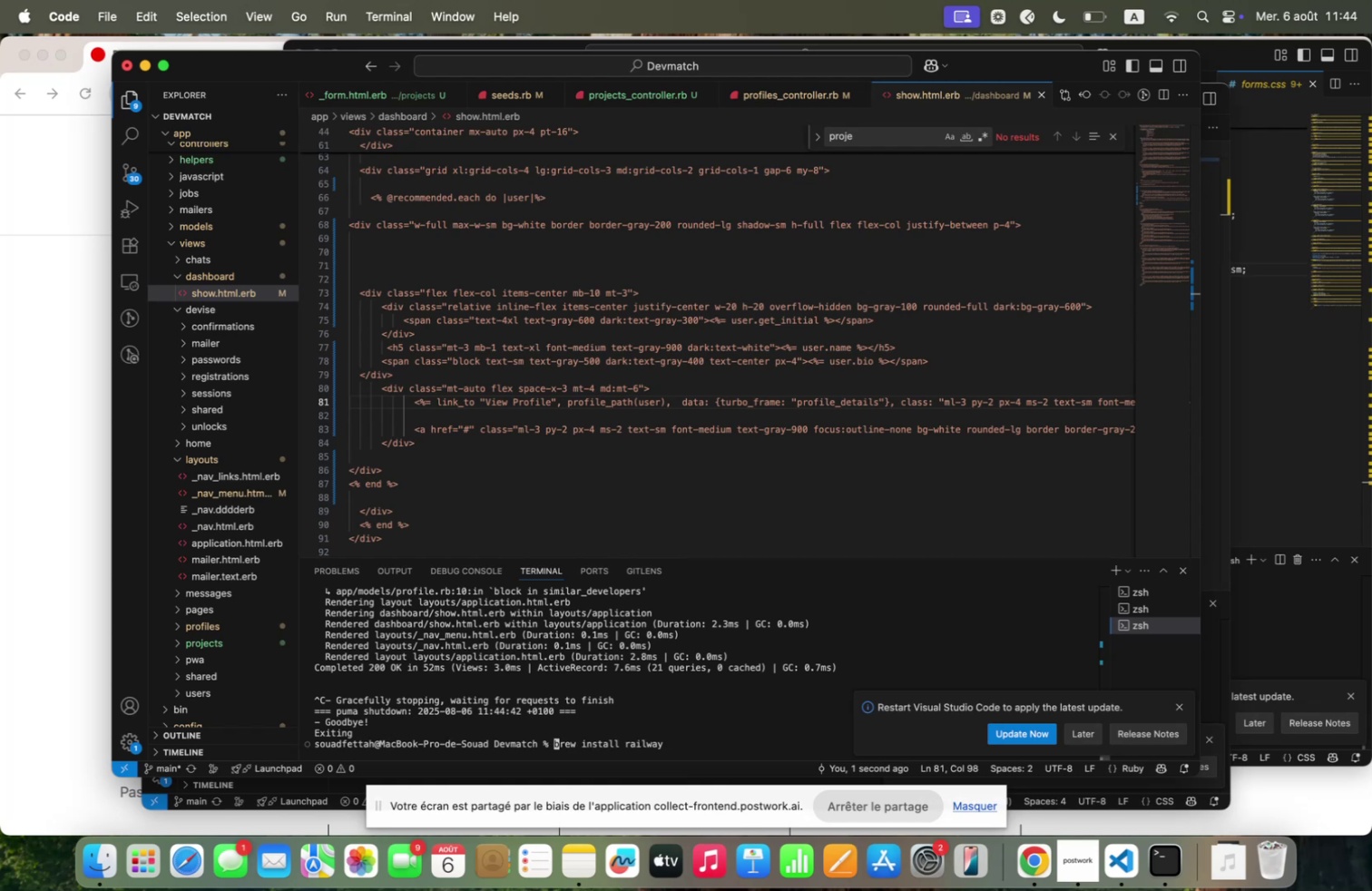 
key(ArrowUp)
 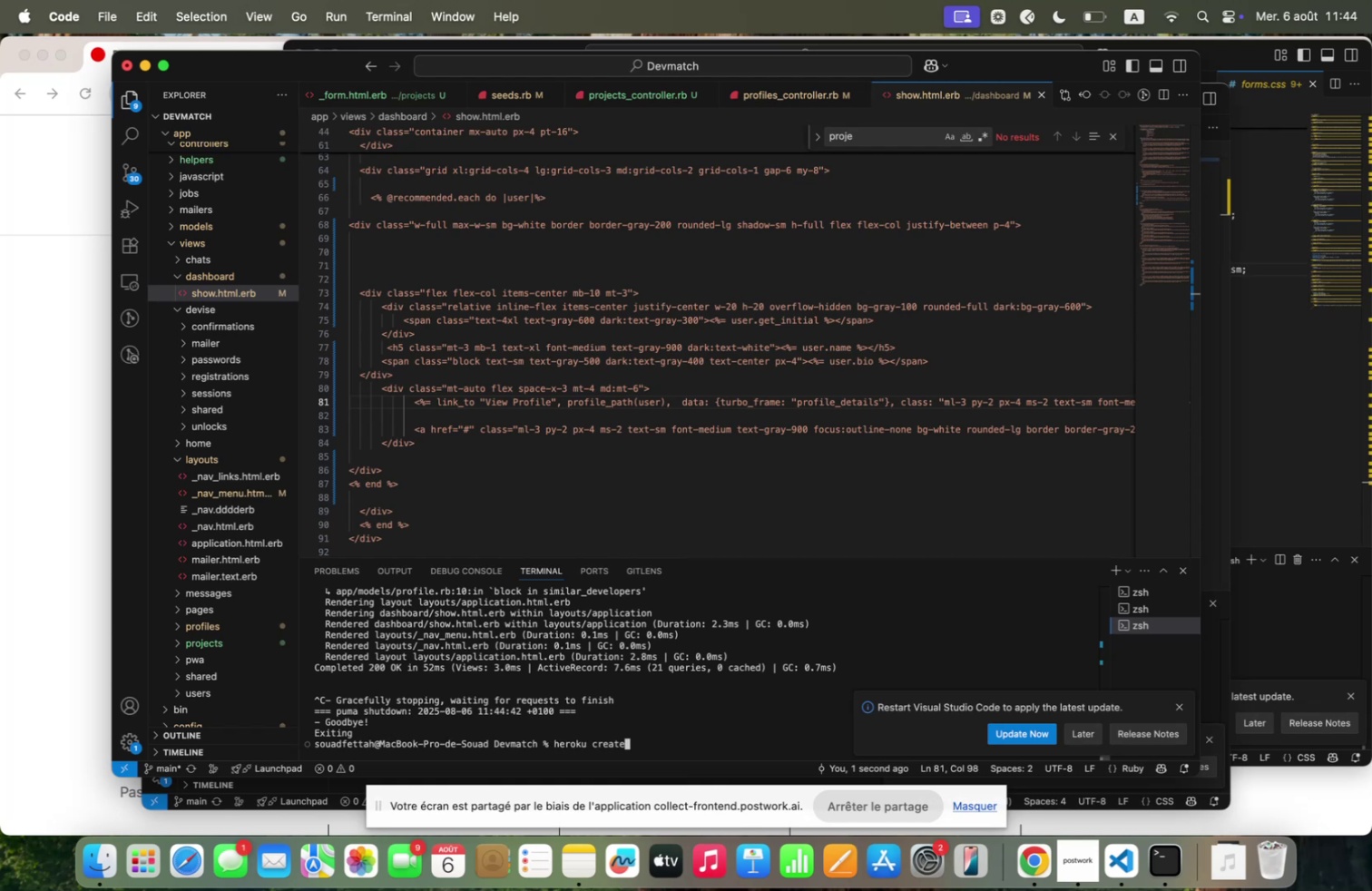 
key(ArrowUp)
 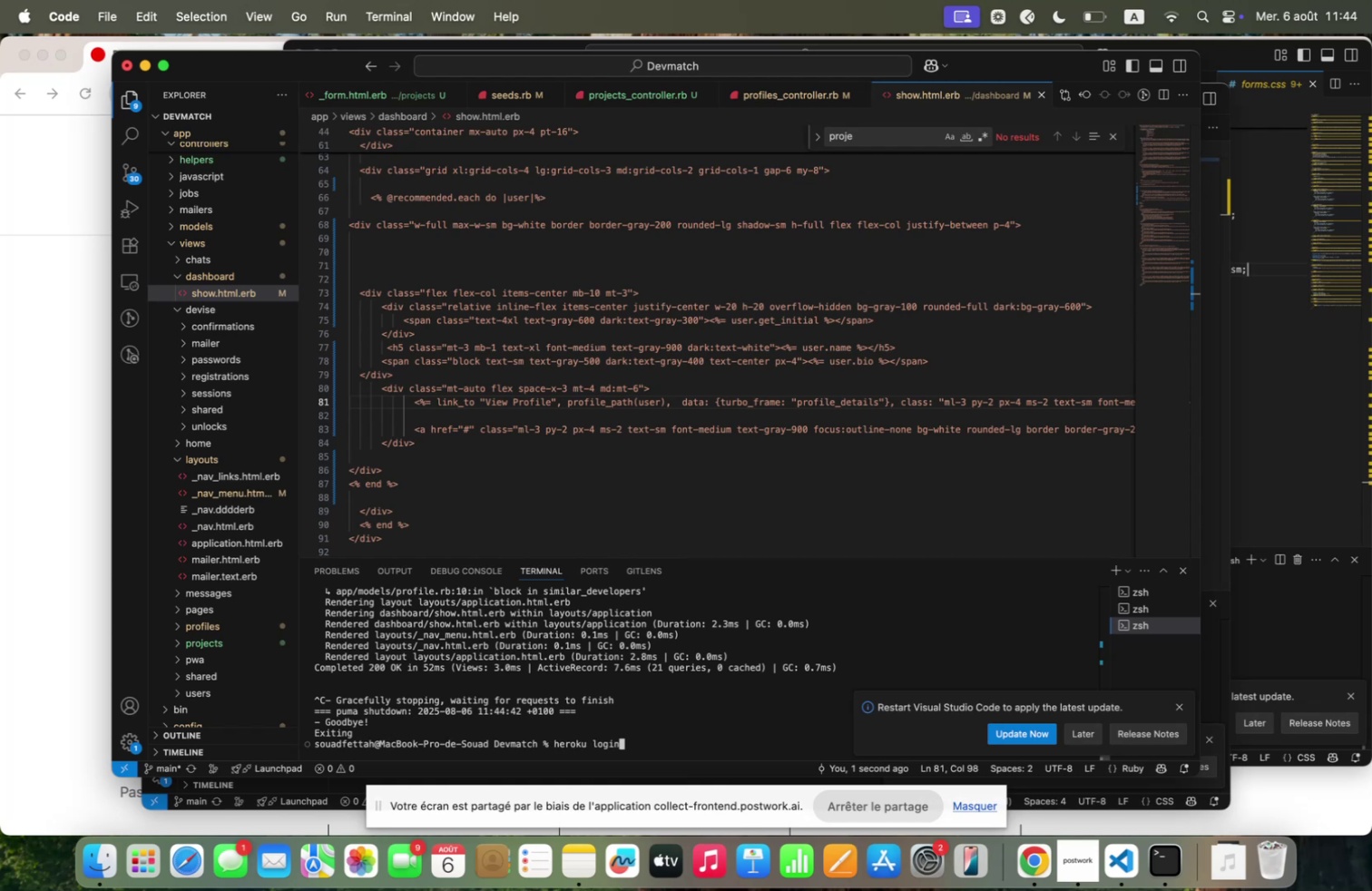 
key(ArrowUp)
 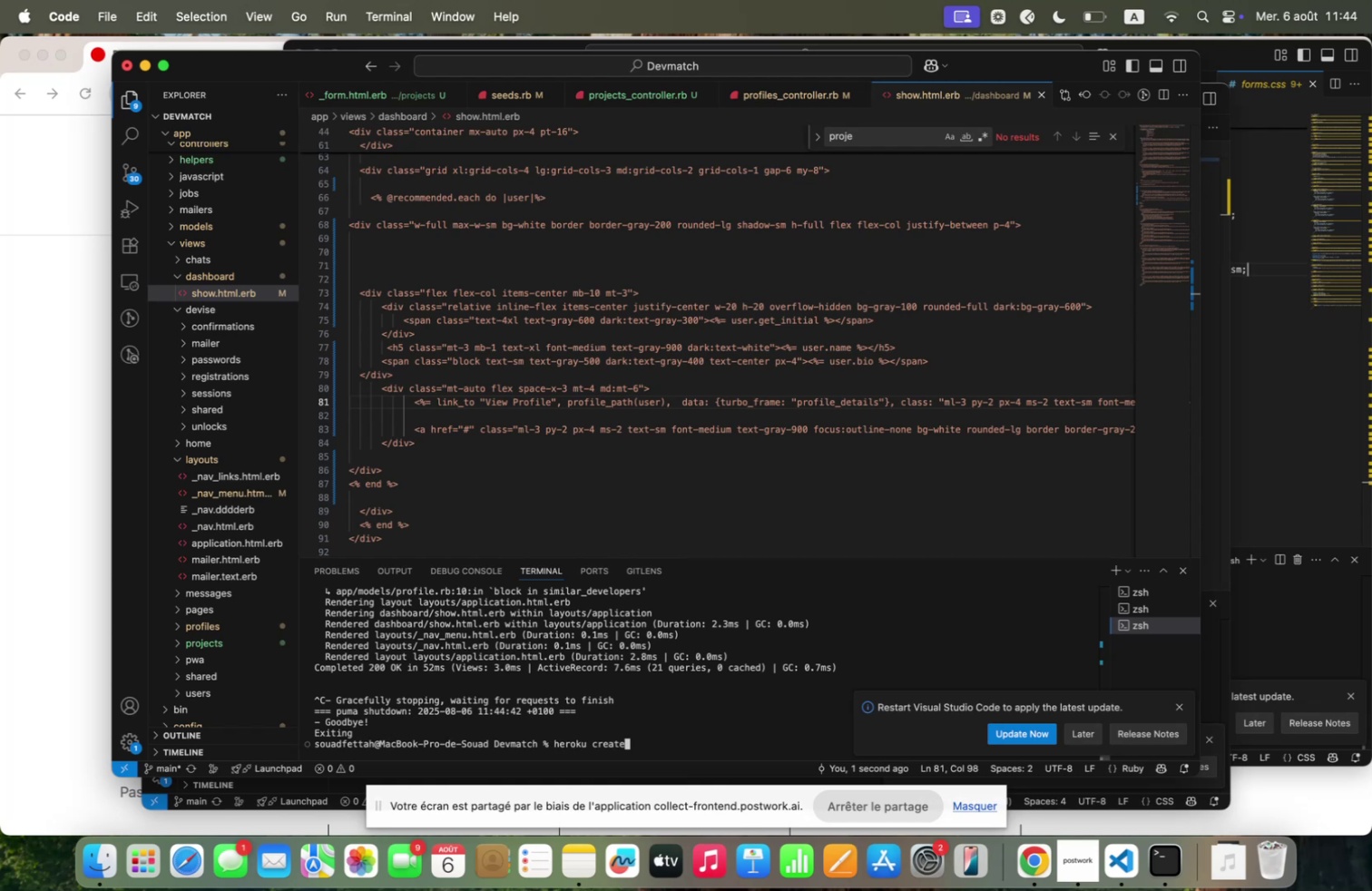 
key(ArrowUp)
 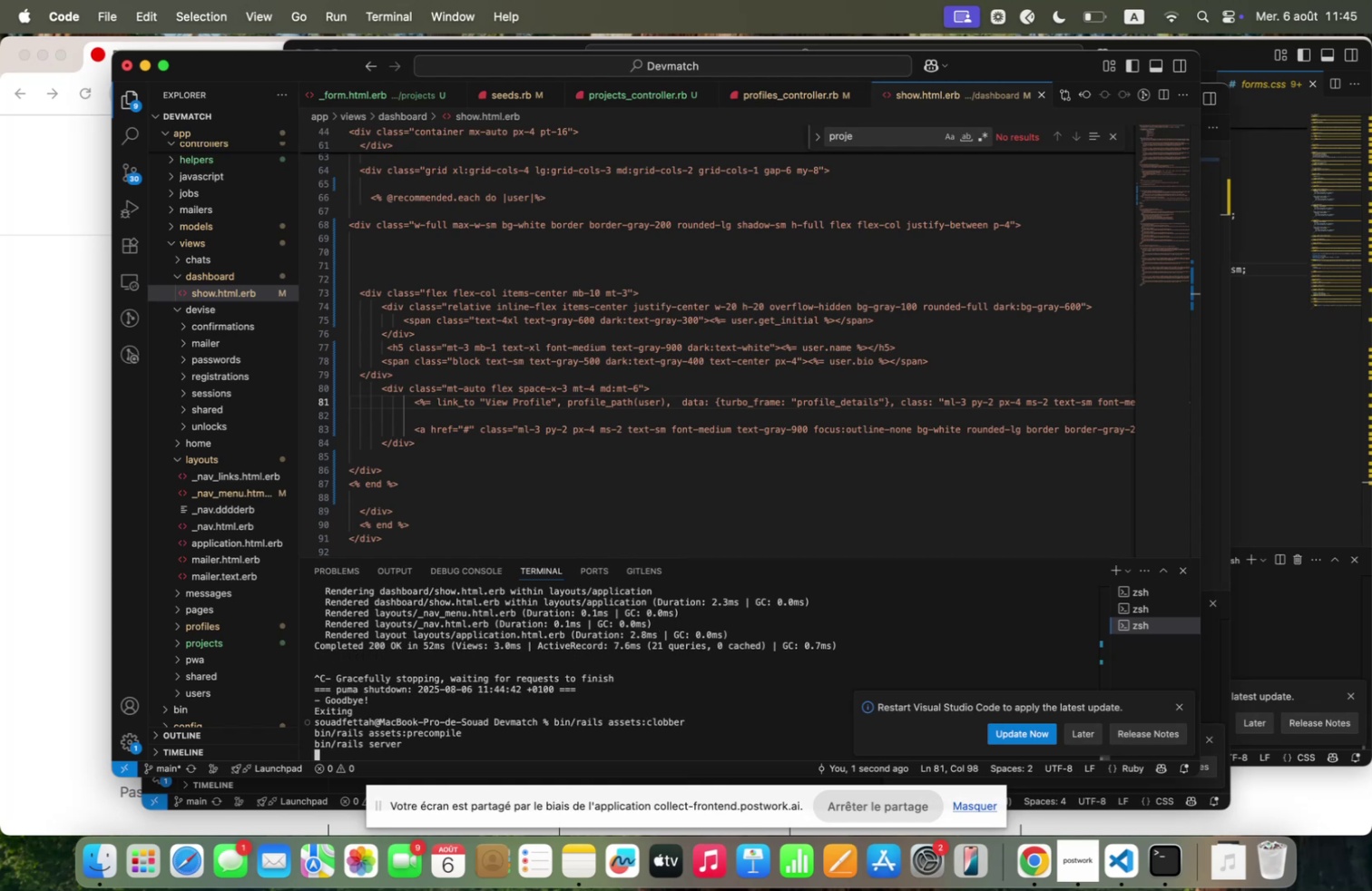 
key(ArrowUp)
 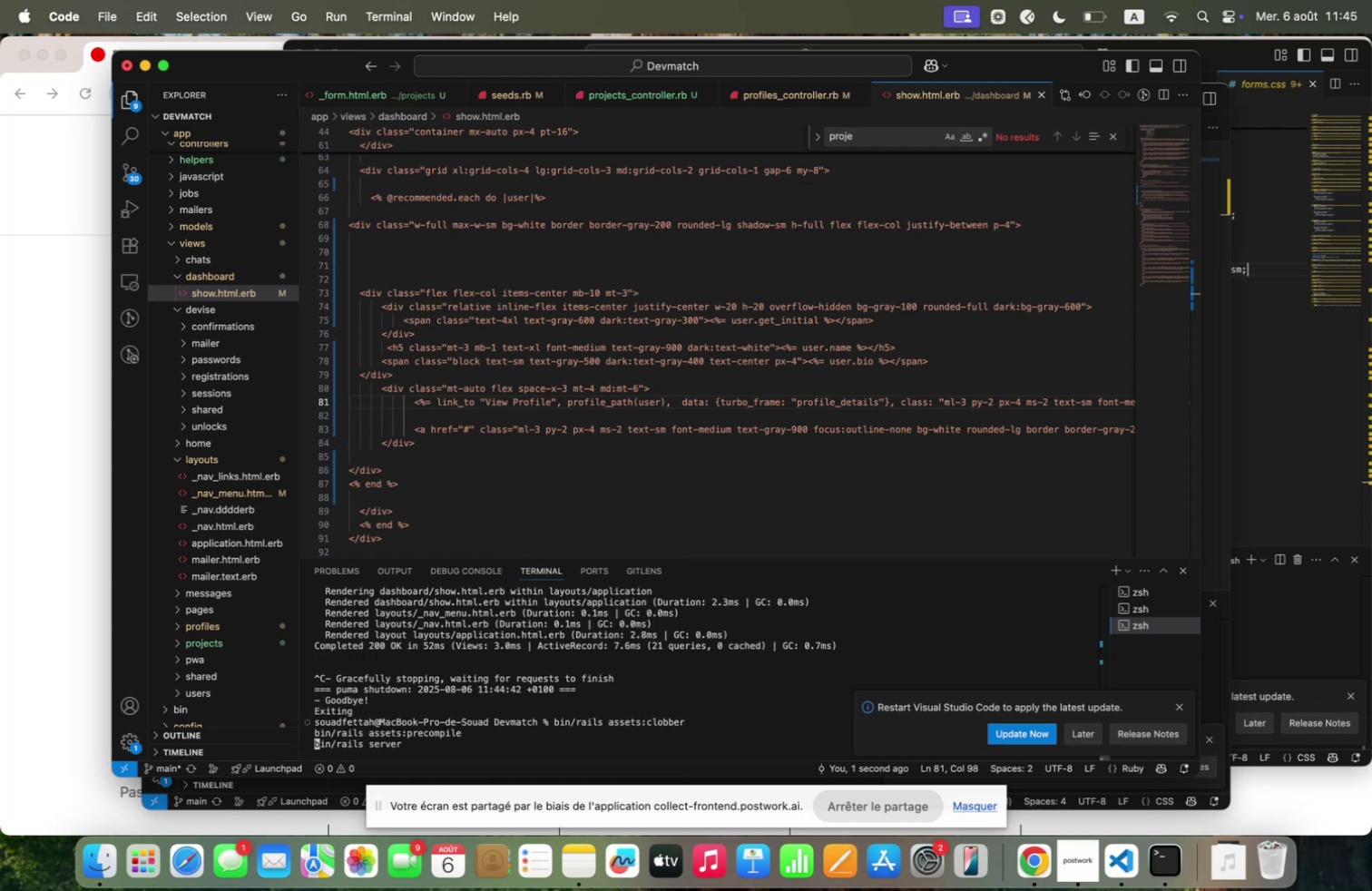 
key(Enter)
 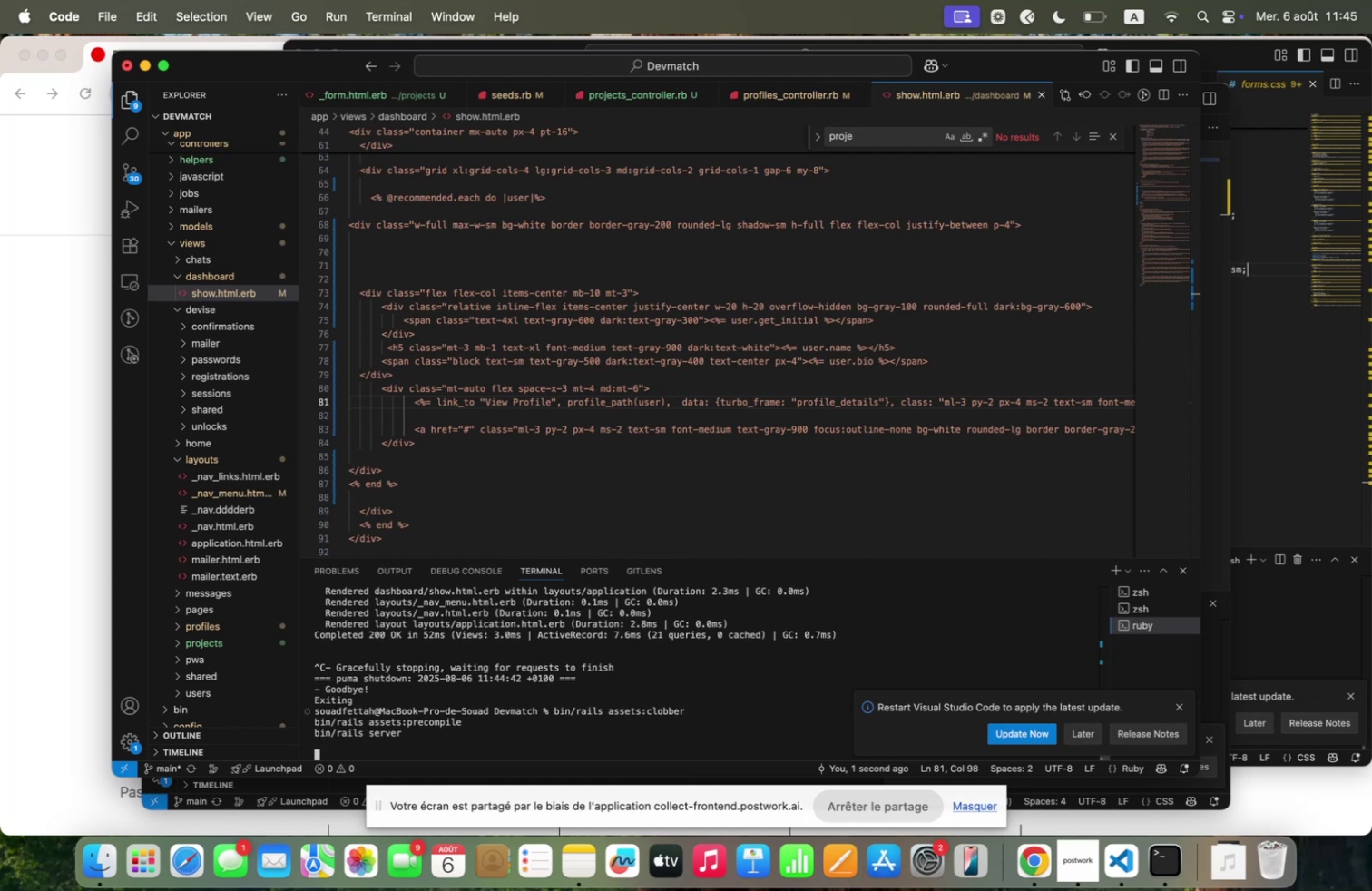 
key(Enter)
 